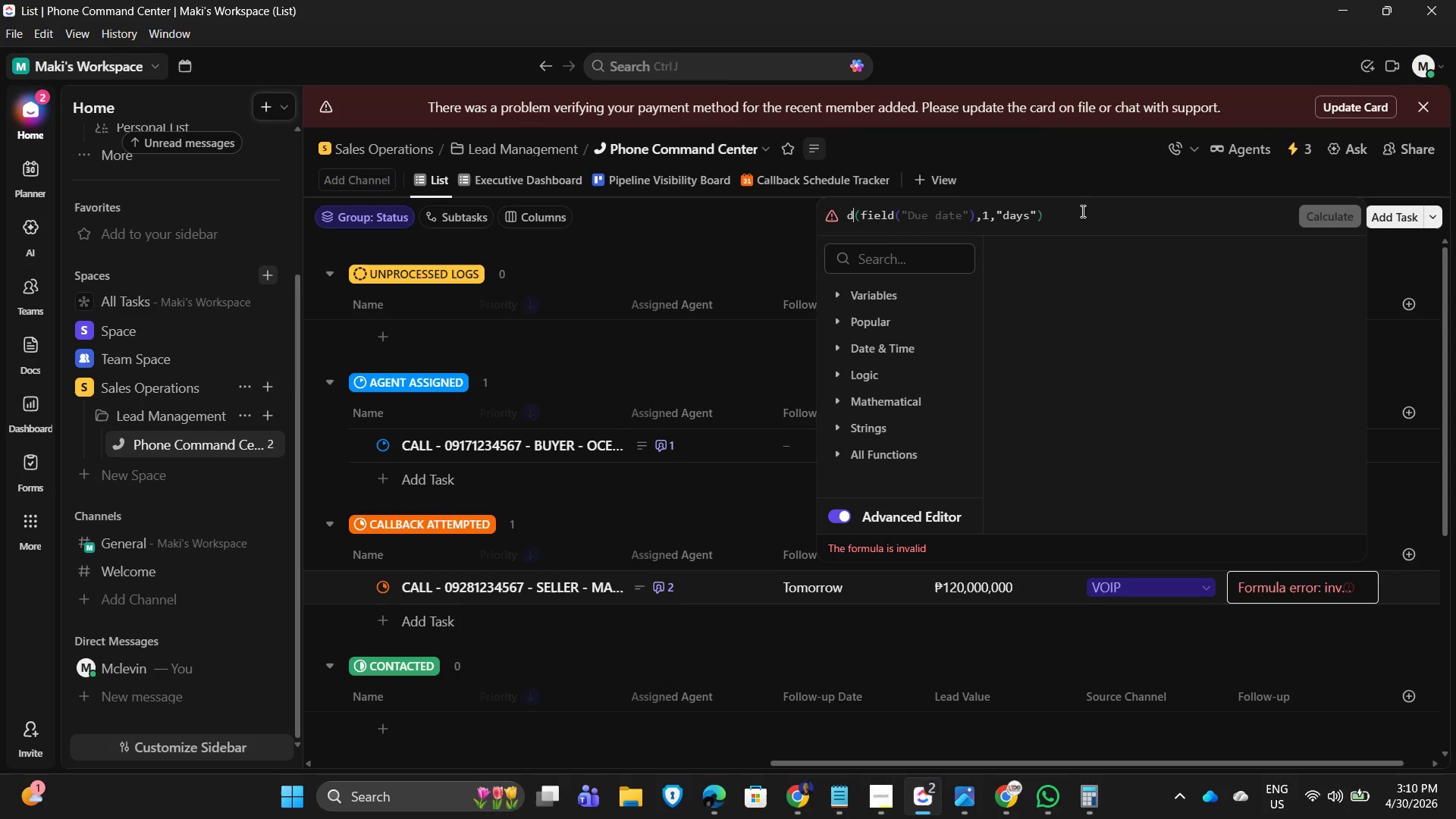 
key(Backspace)
 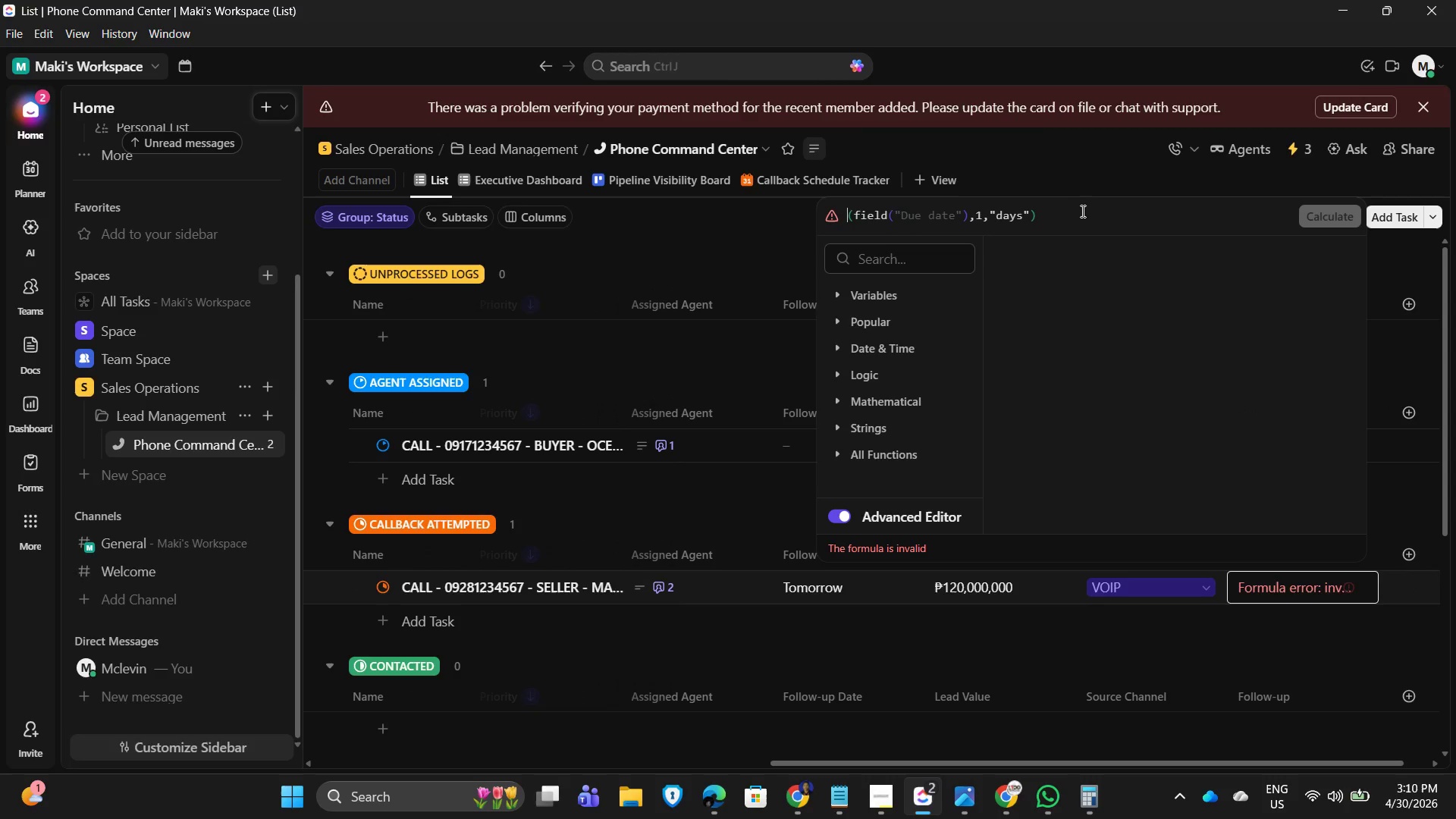 
key(Backspace)
 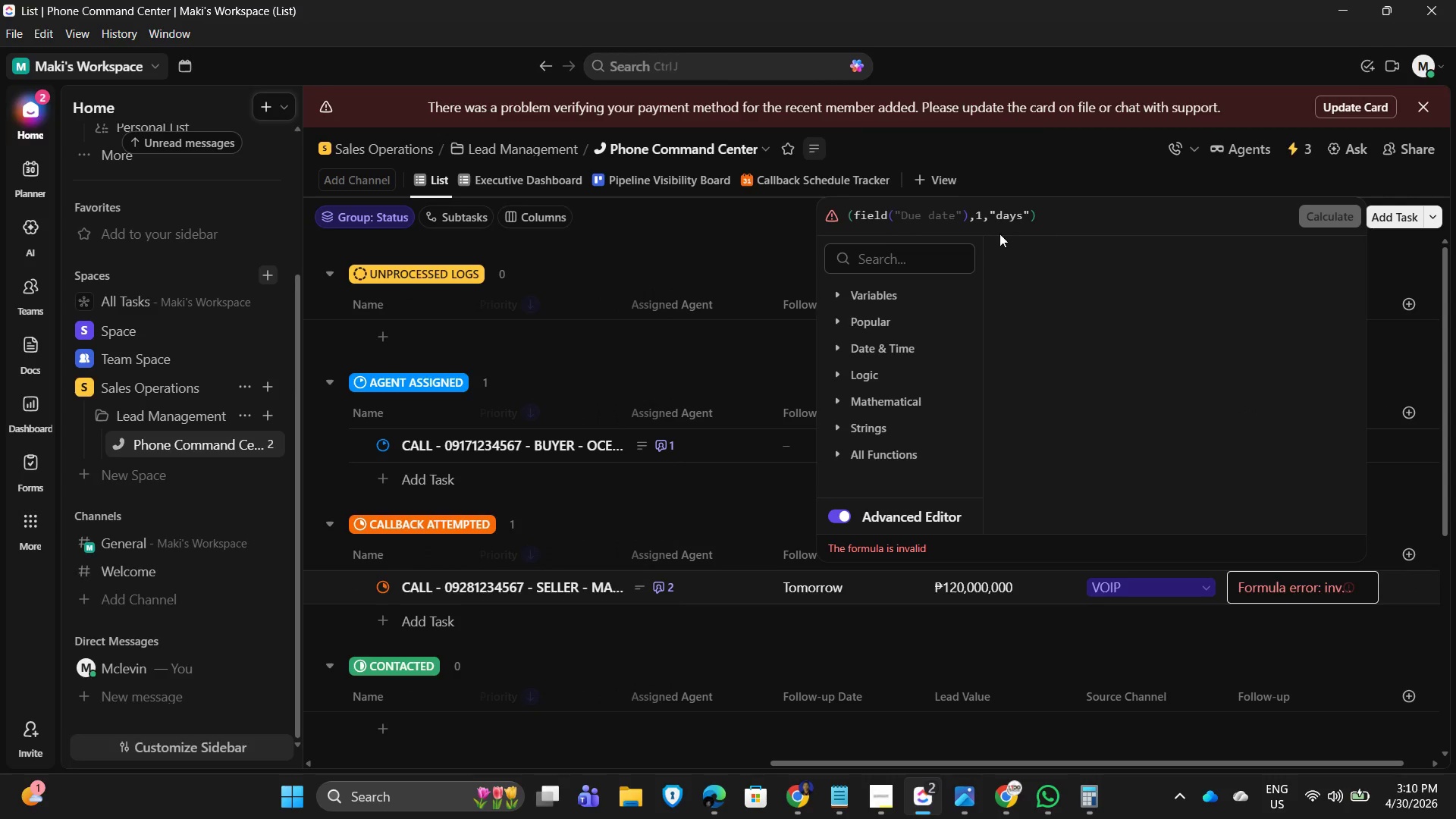 
left_click([1069, 213])
 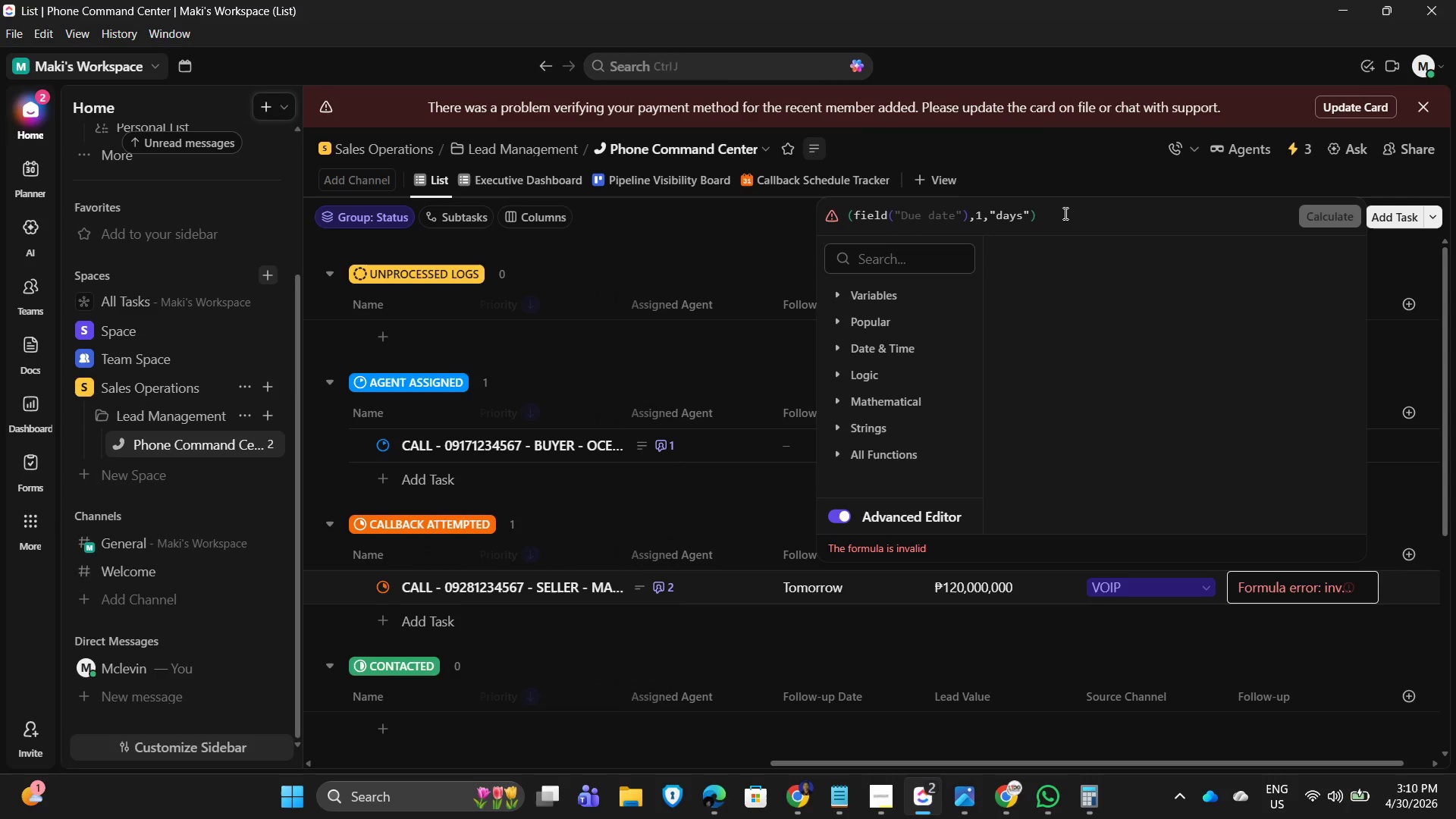 
left_click([847, 216])
 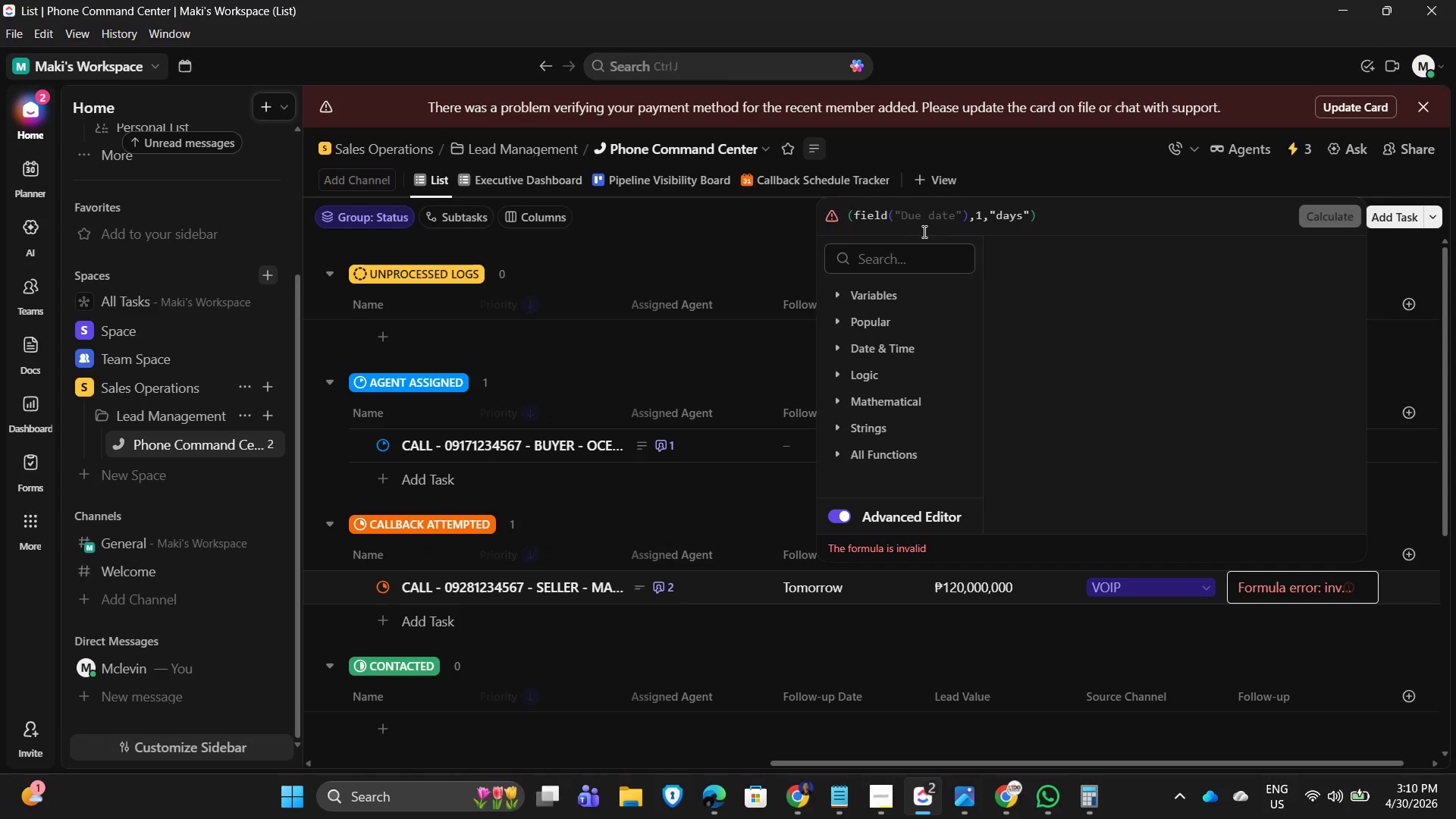 
type(if)
 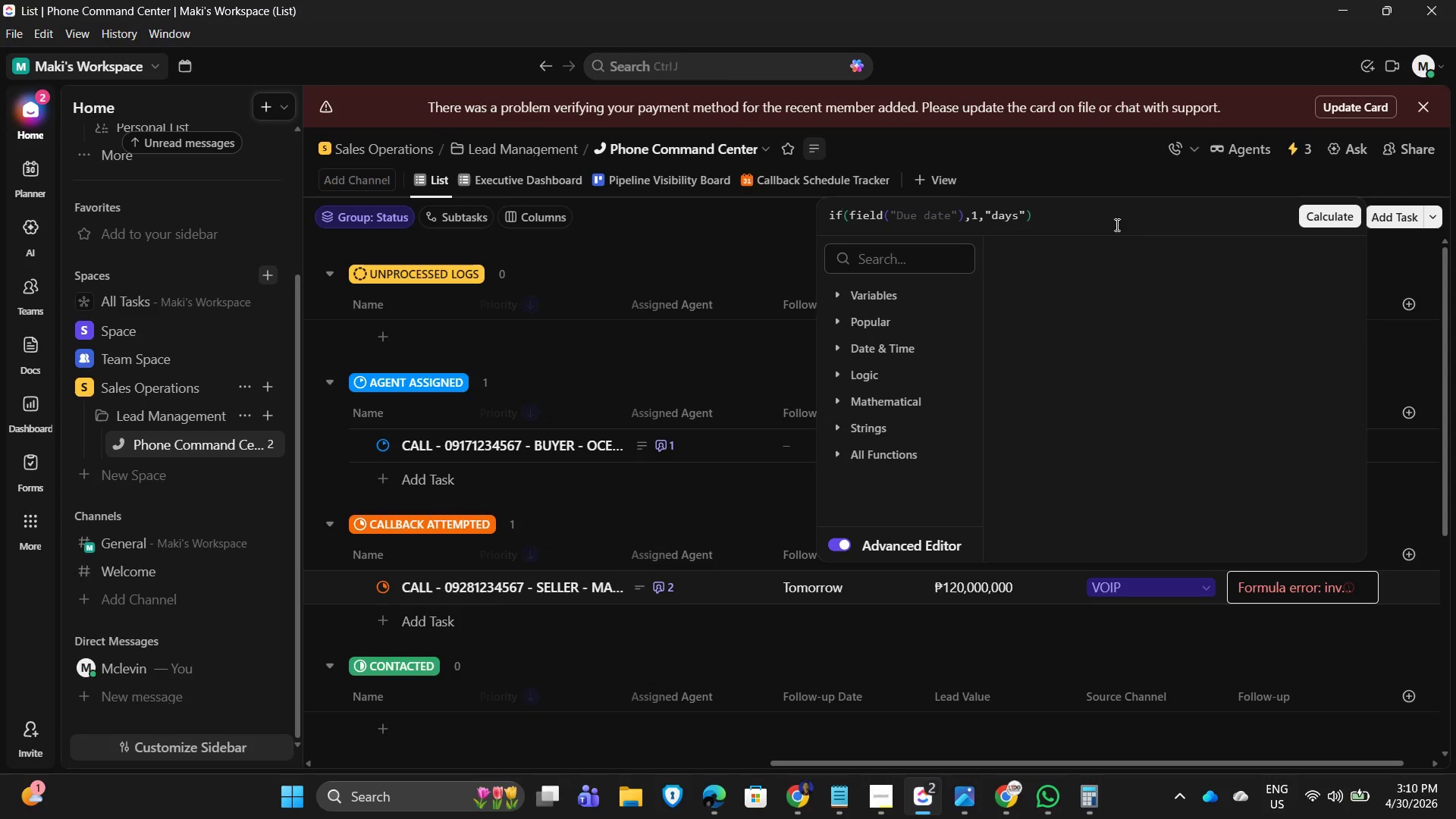 
left_click([1135, 226])
 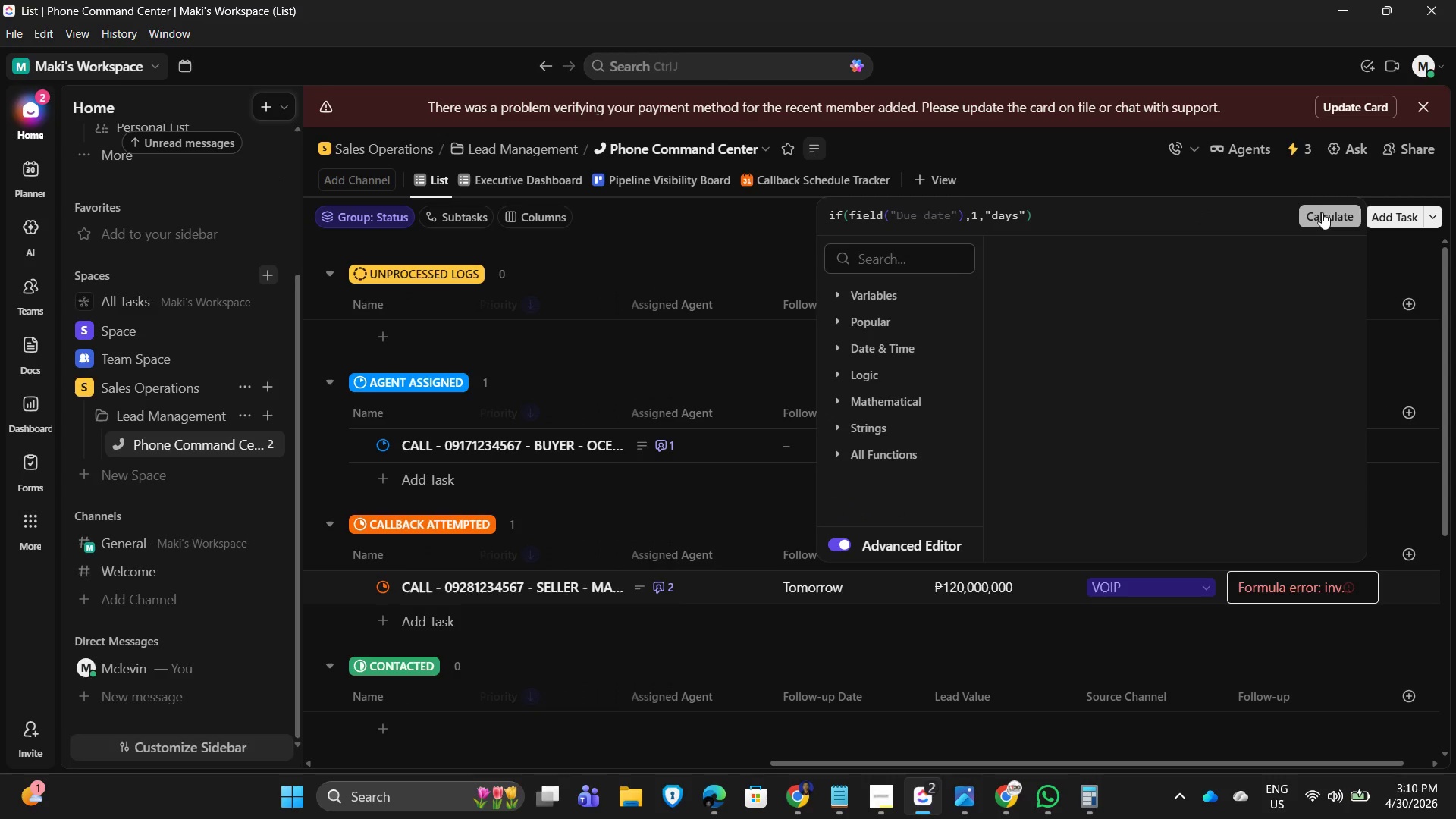 
left_click([972, 215])
 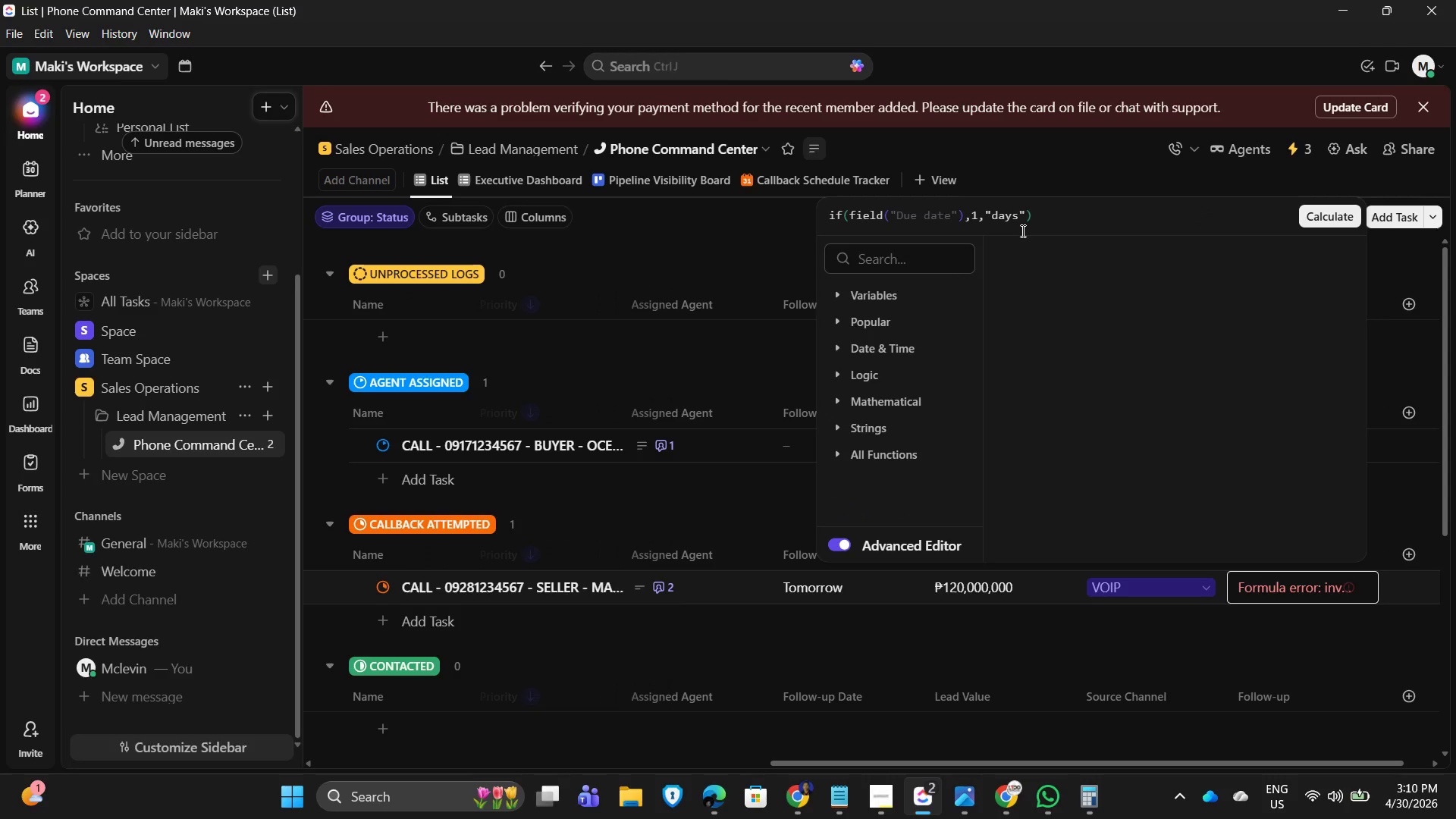 
key(NumpadAdd)
 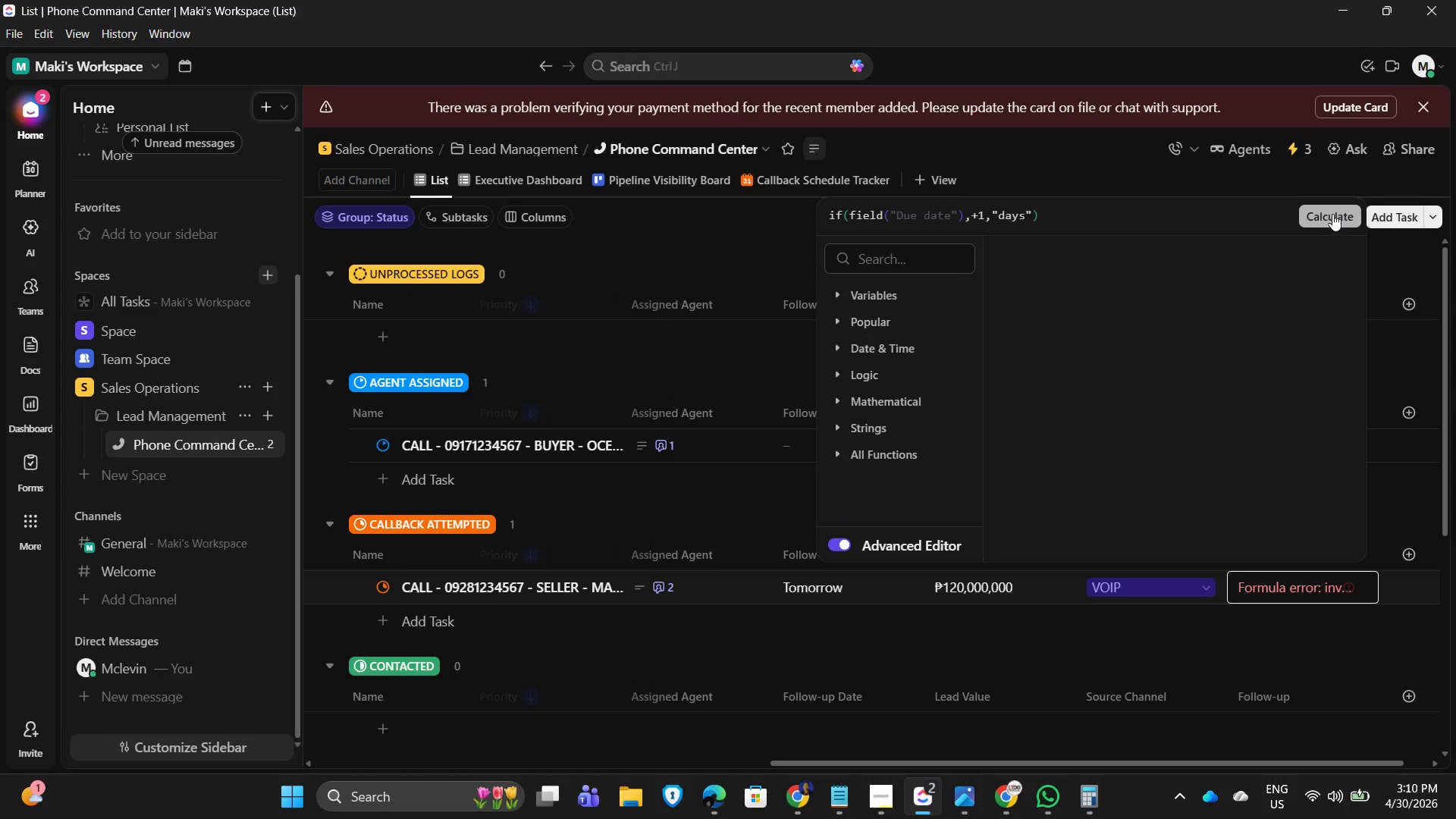 
left_click([1332, 214])
 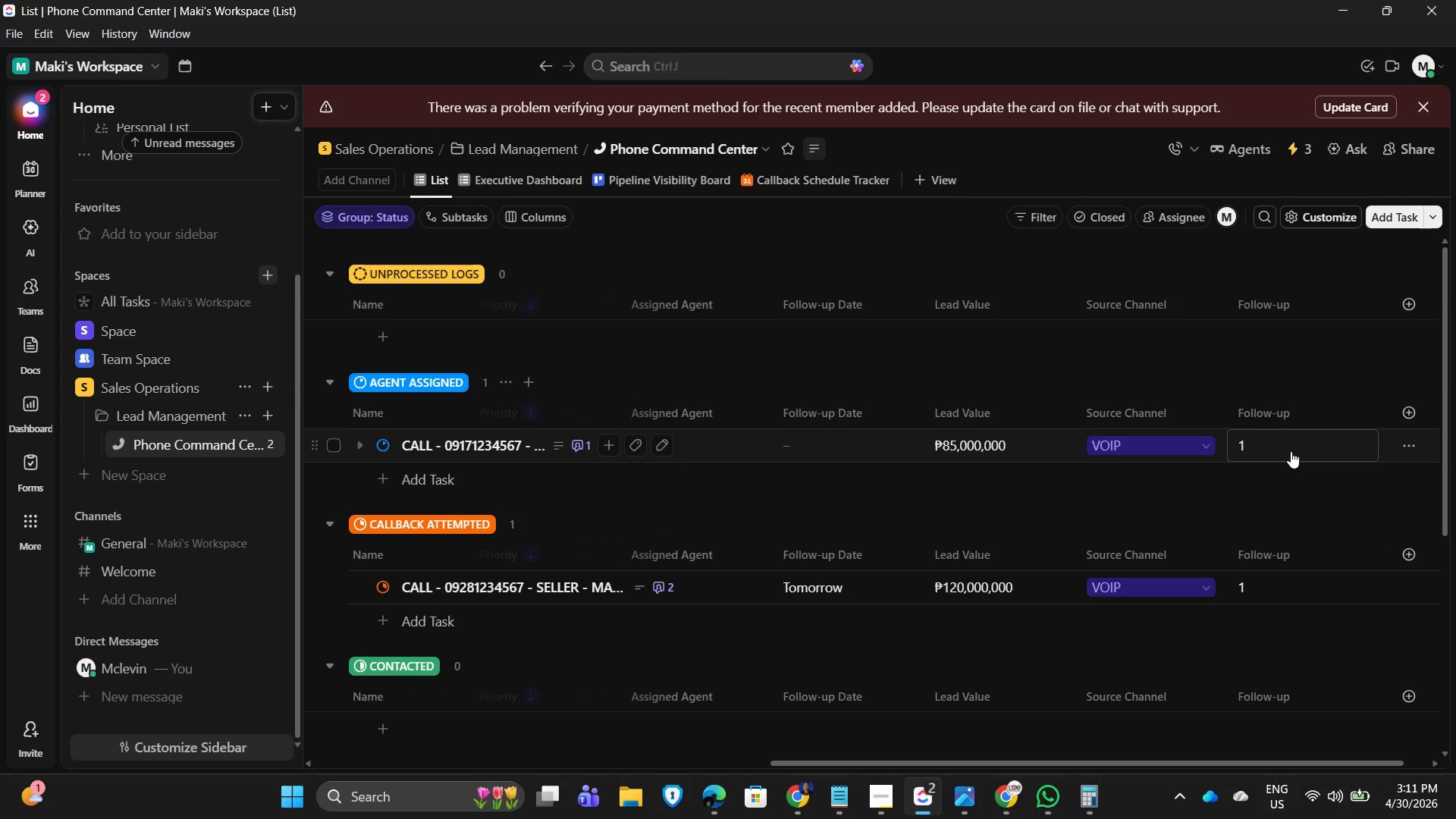 
wait(9.02)
 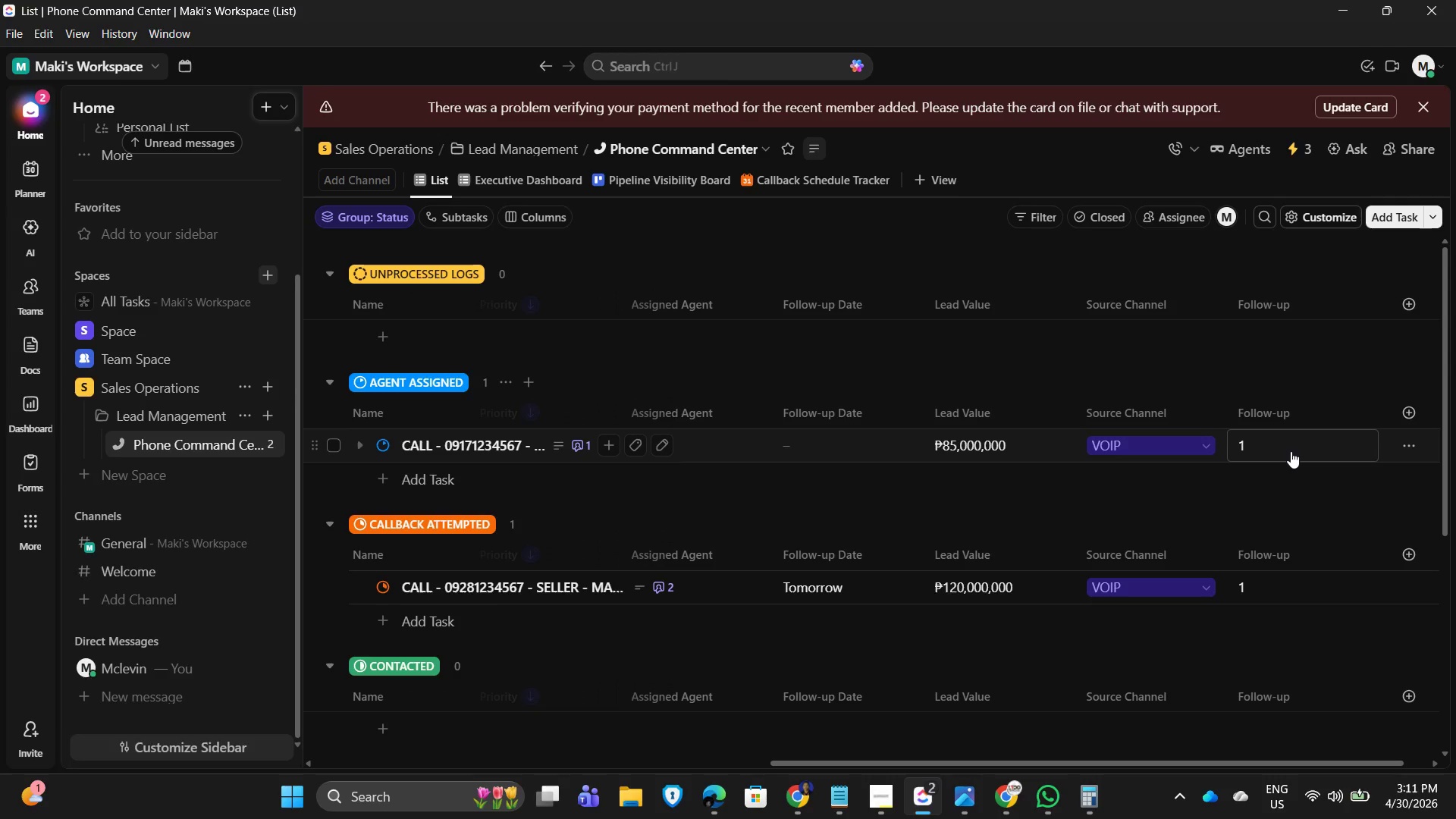 
left_click_drag(start_coordinate=[1146, 763], to_coordinate=[1324, 770])
 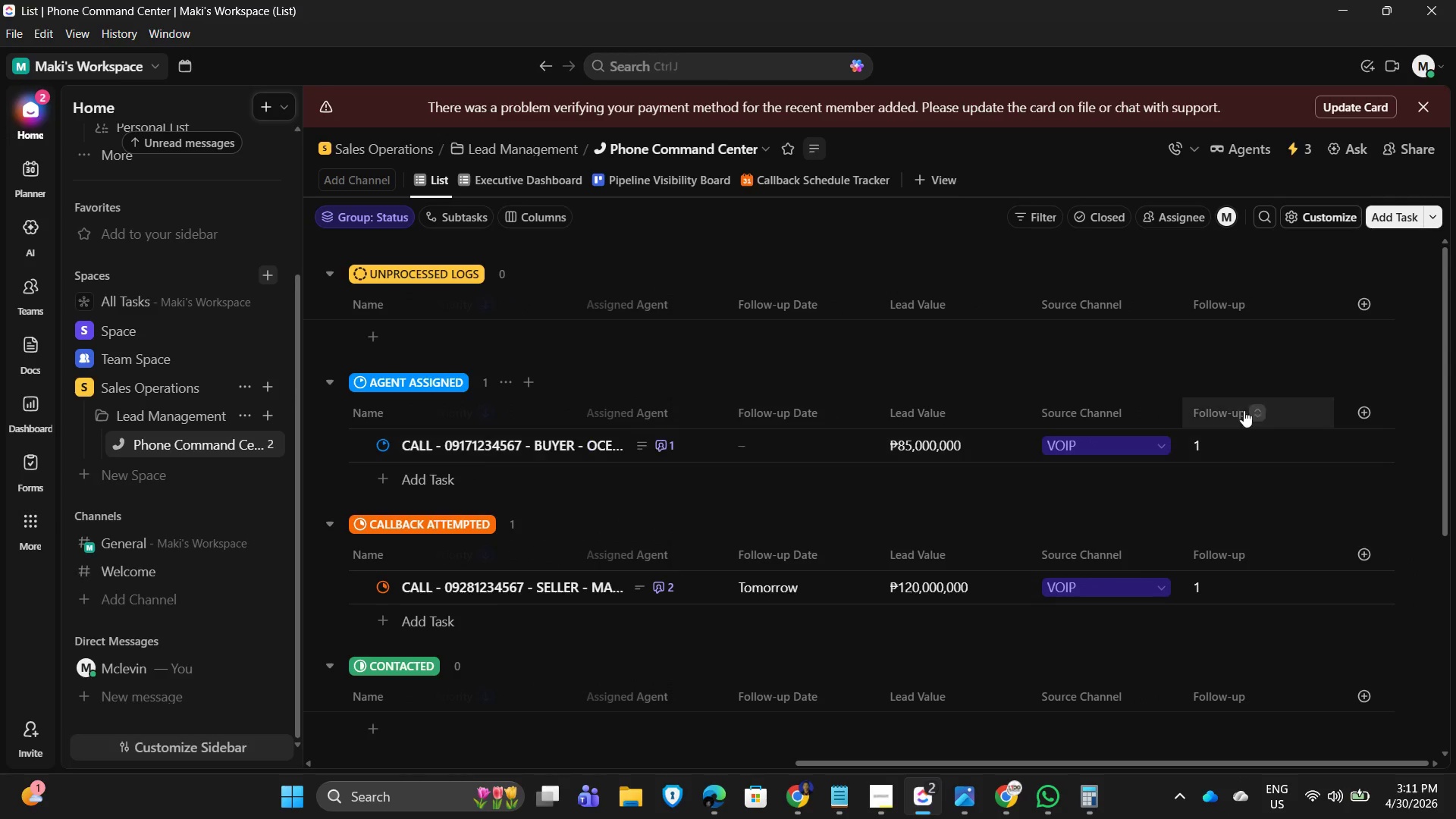 
mouse_move([1369, 417])
 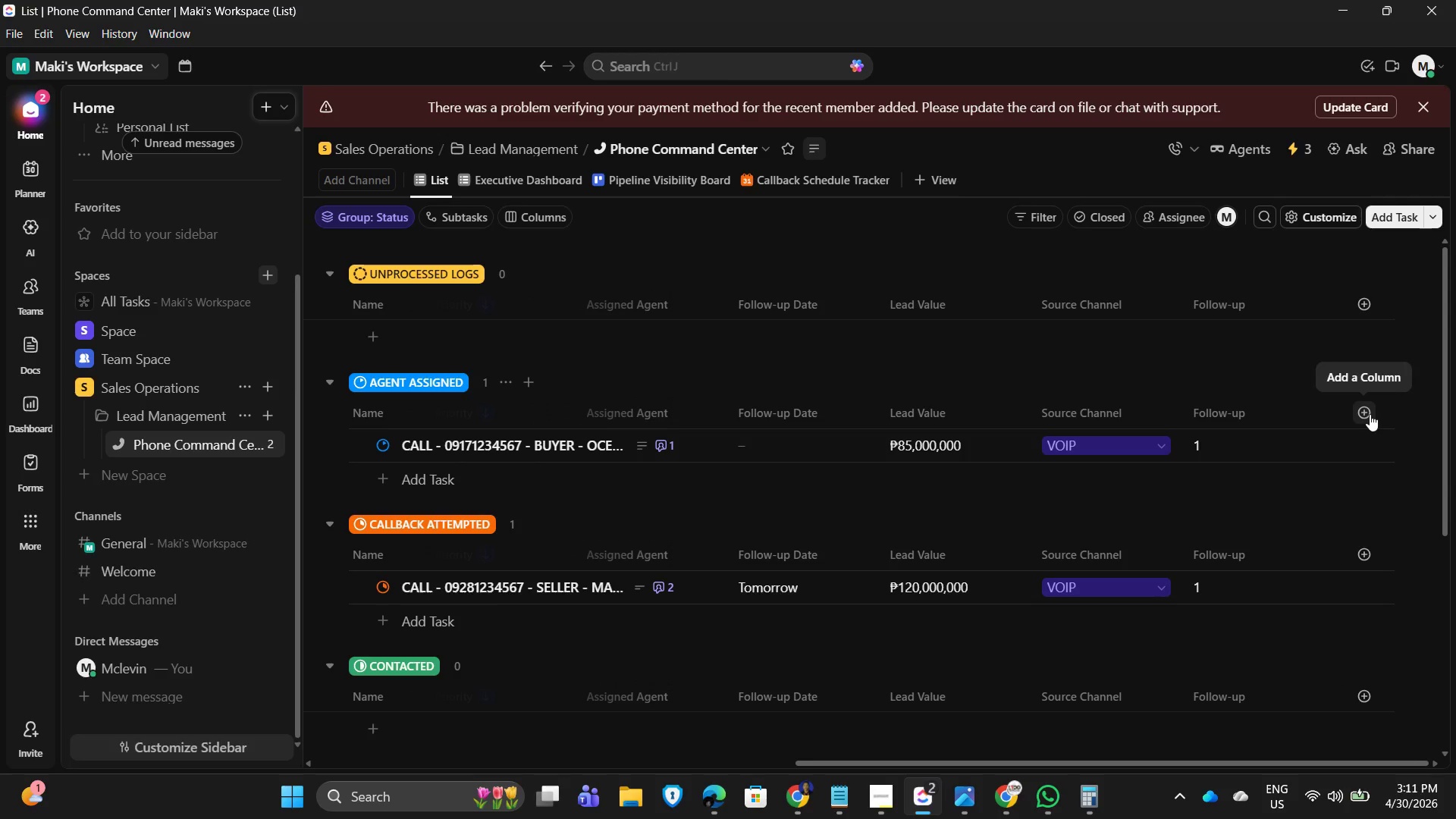 
wait(7.62)
 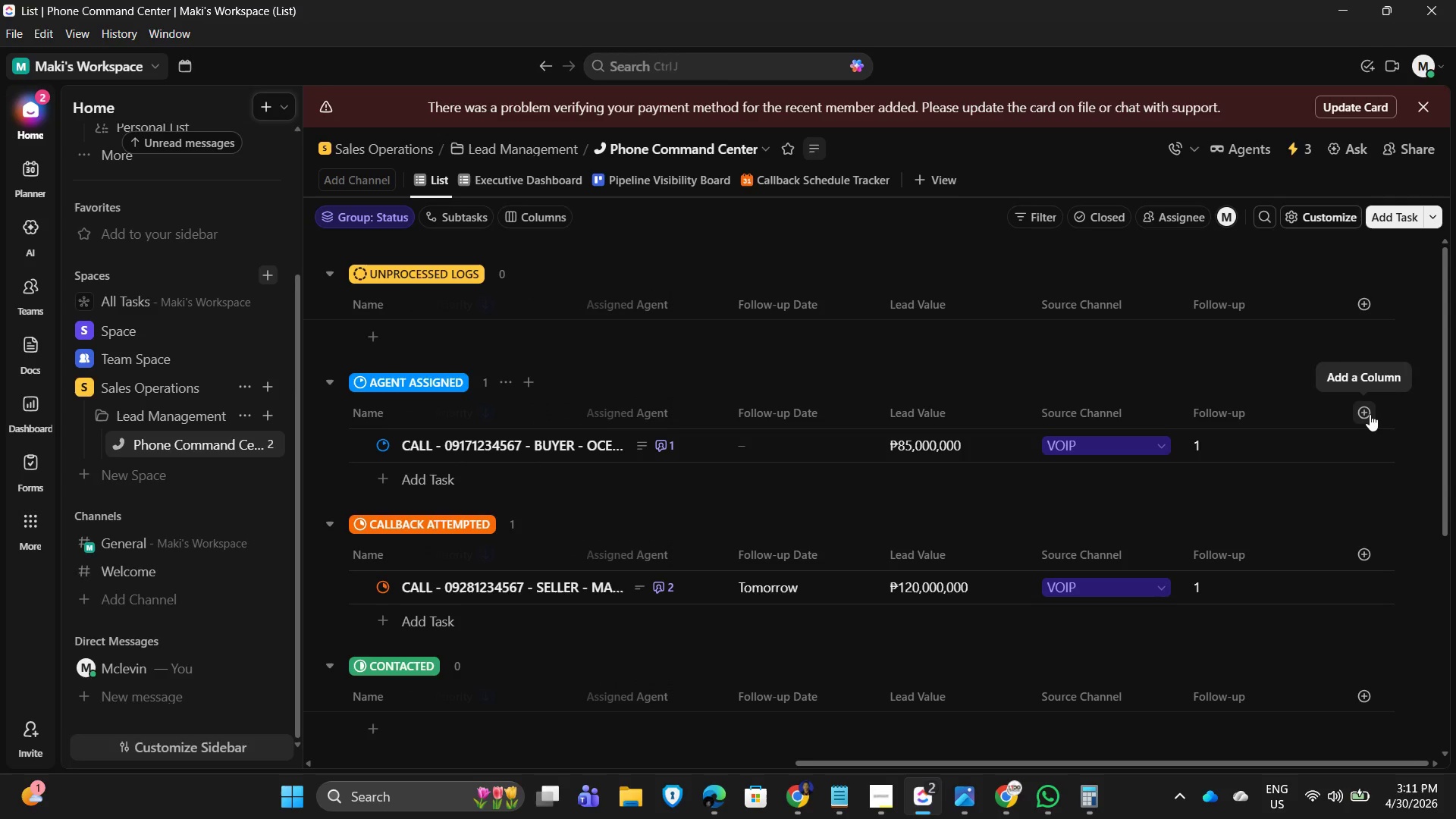 
left_click([1359, 415])
 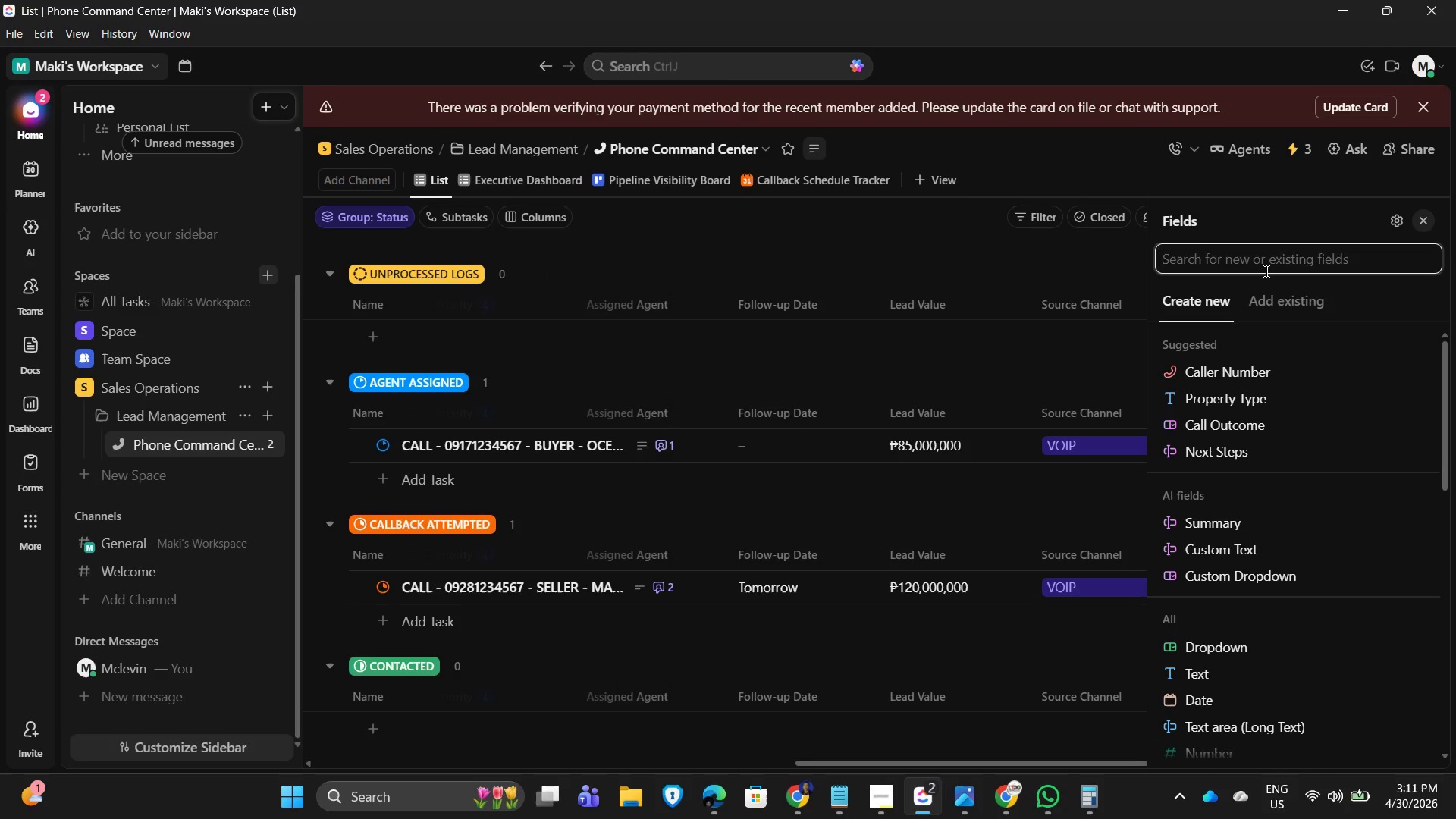 
type(formi)
key(Backspace)
type(ula)
 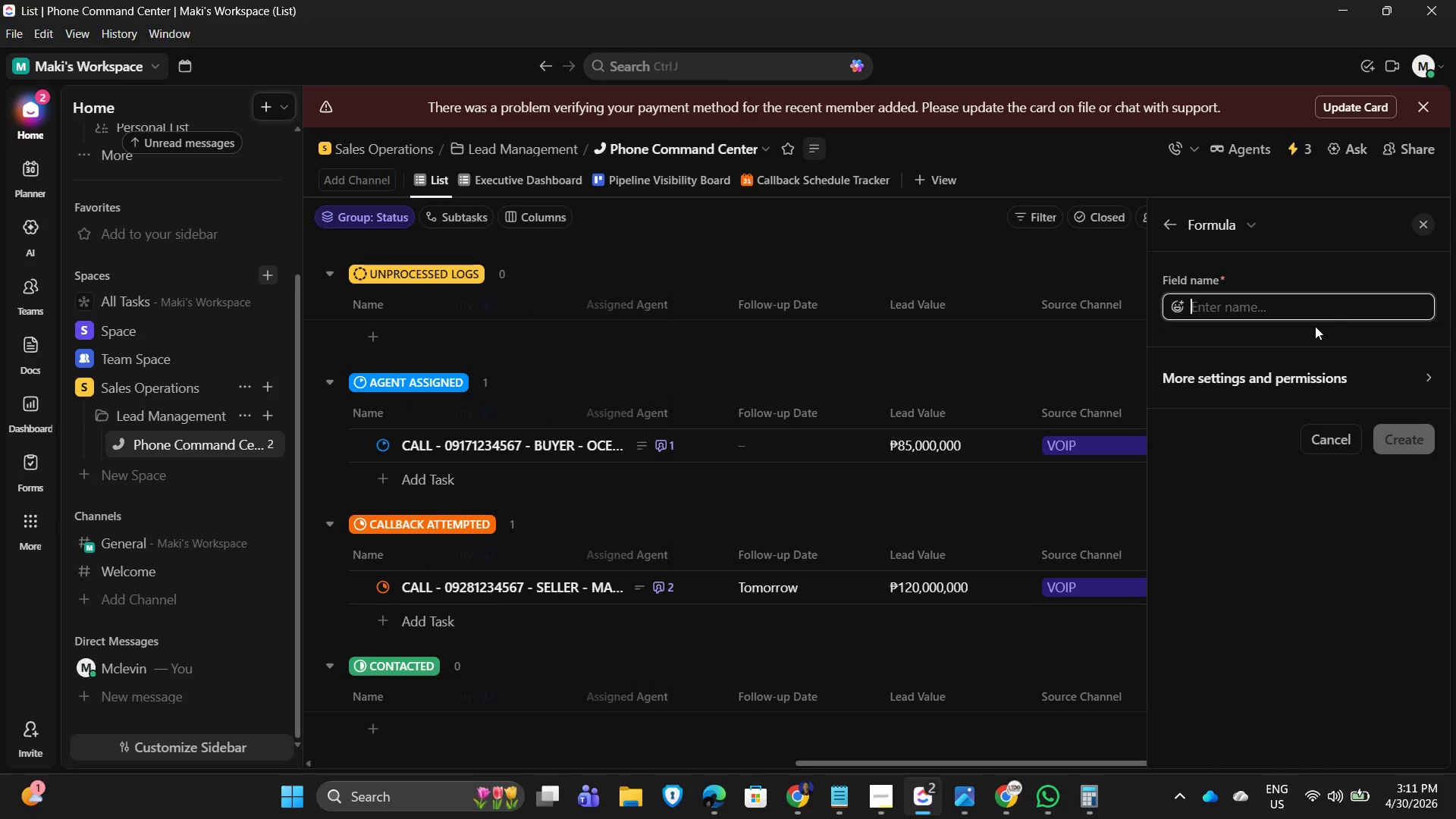 
type(vvv)
 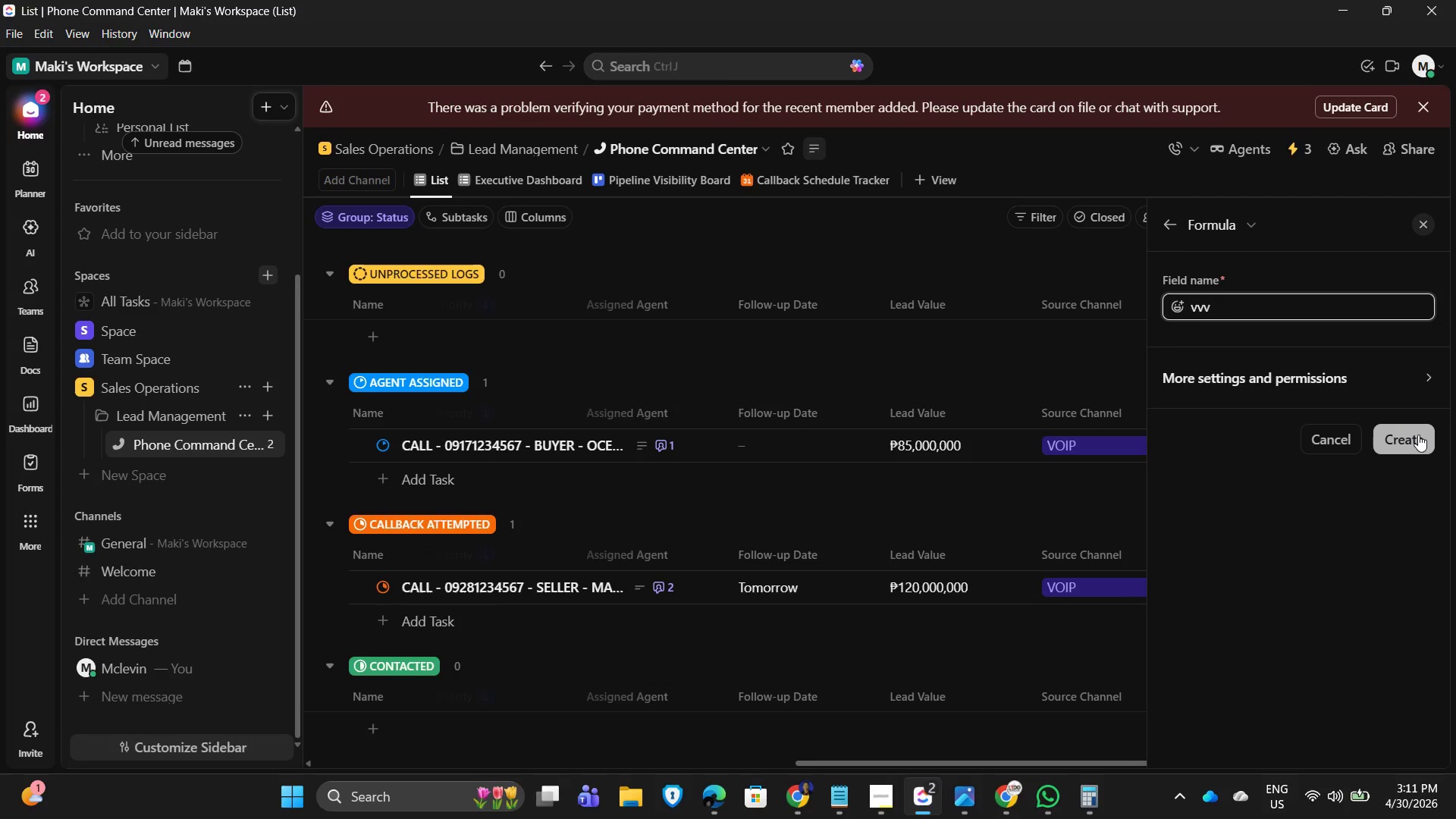 
left_click([1419, 435])
 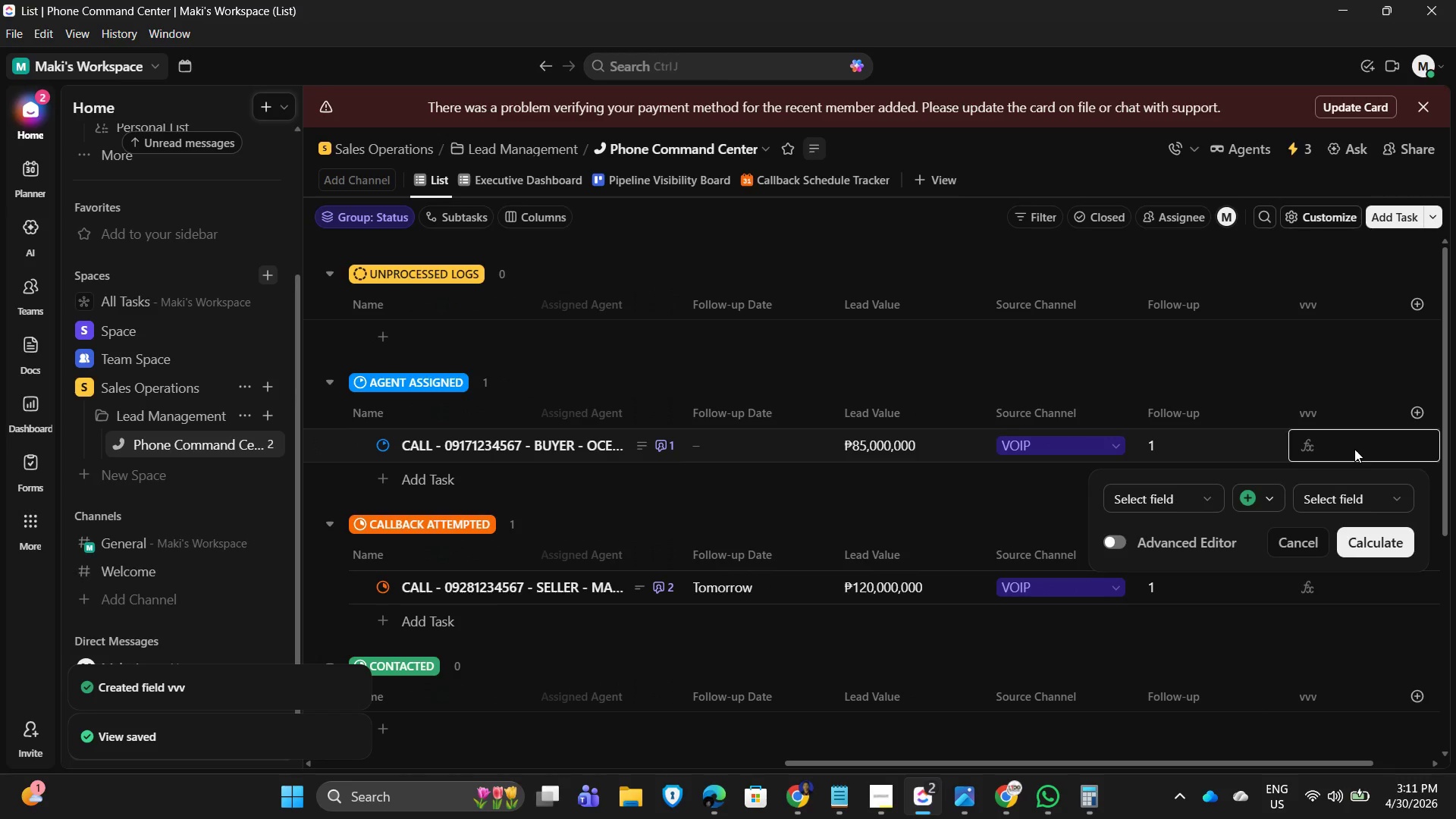 
left_click([1163, 501])
 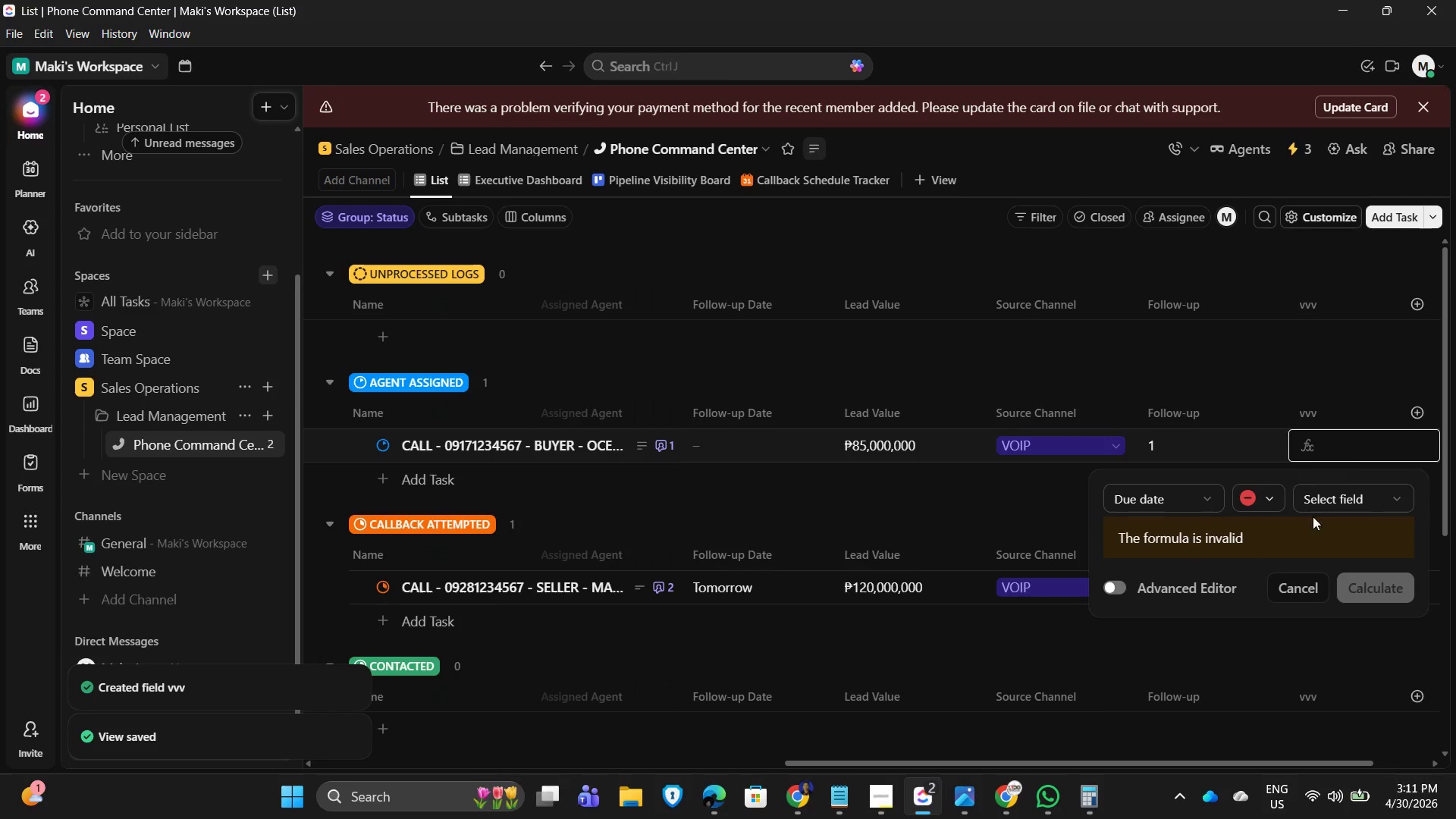 
left_click([1342, 498])
 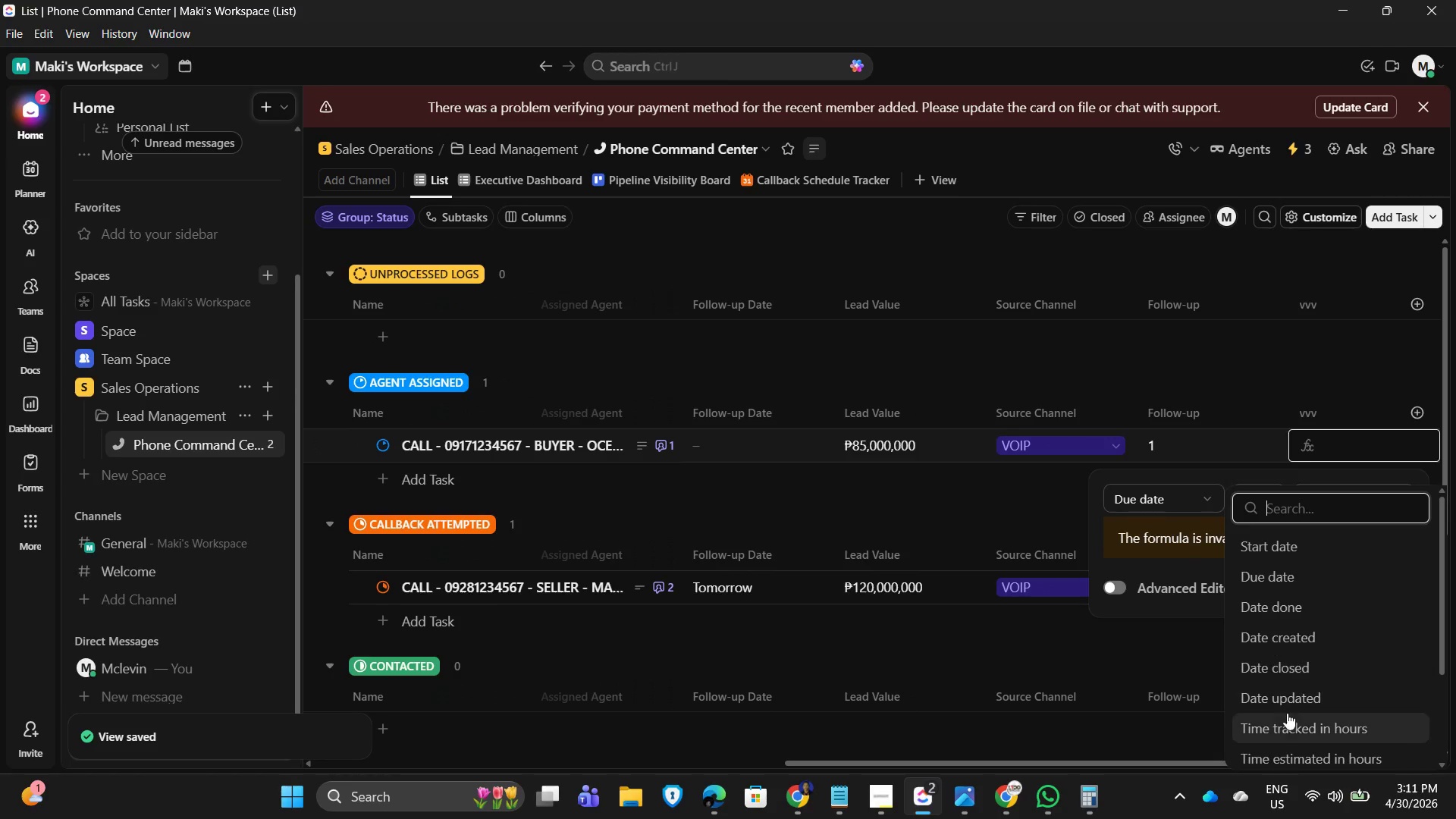 
scroll: coordinate [1320, 735], scroll_direction: down, amount: 5.0
 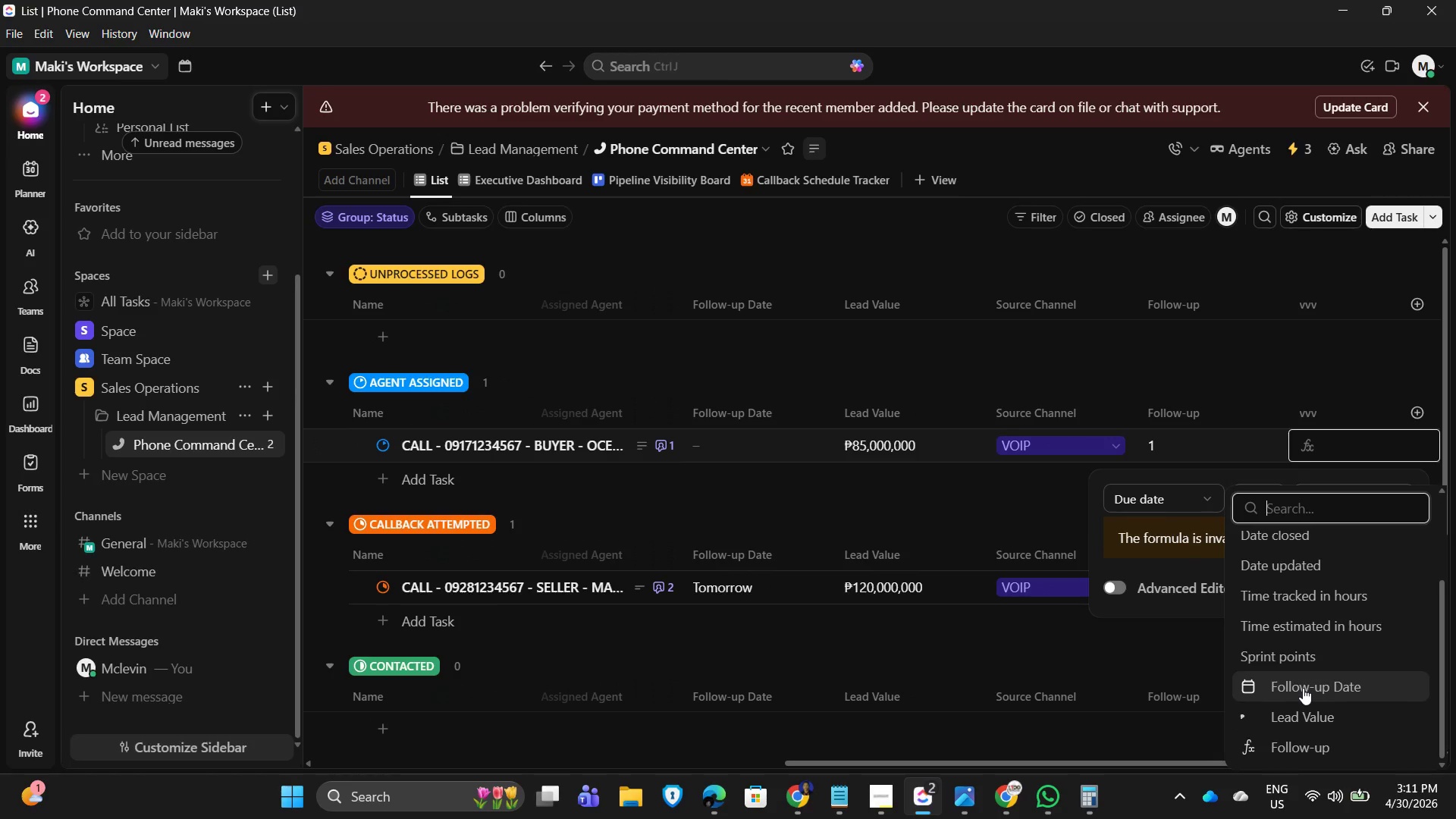 
left_click([1313, 751])
 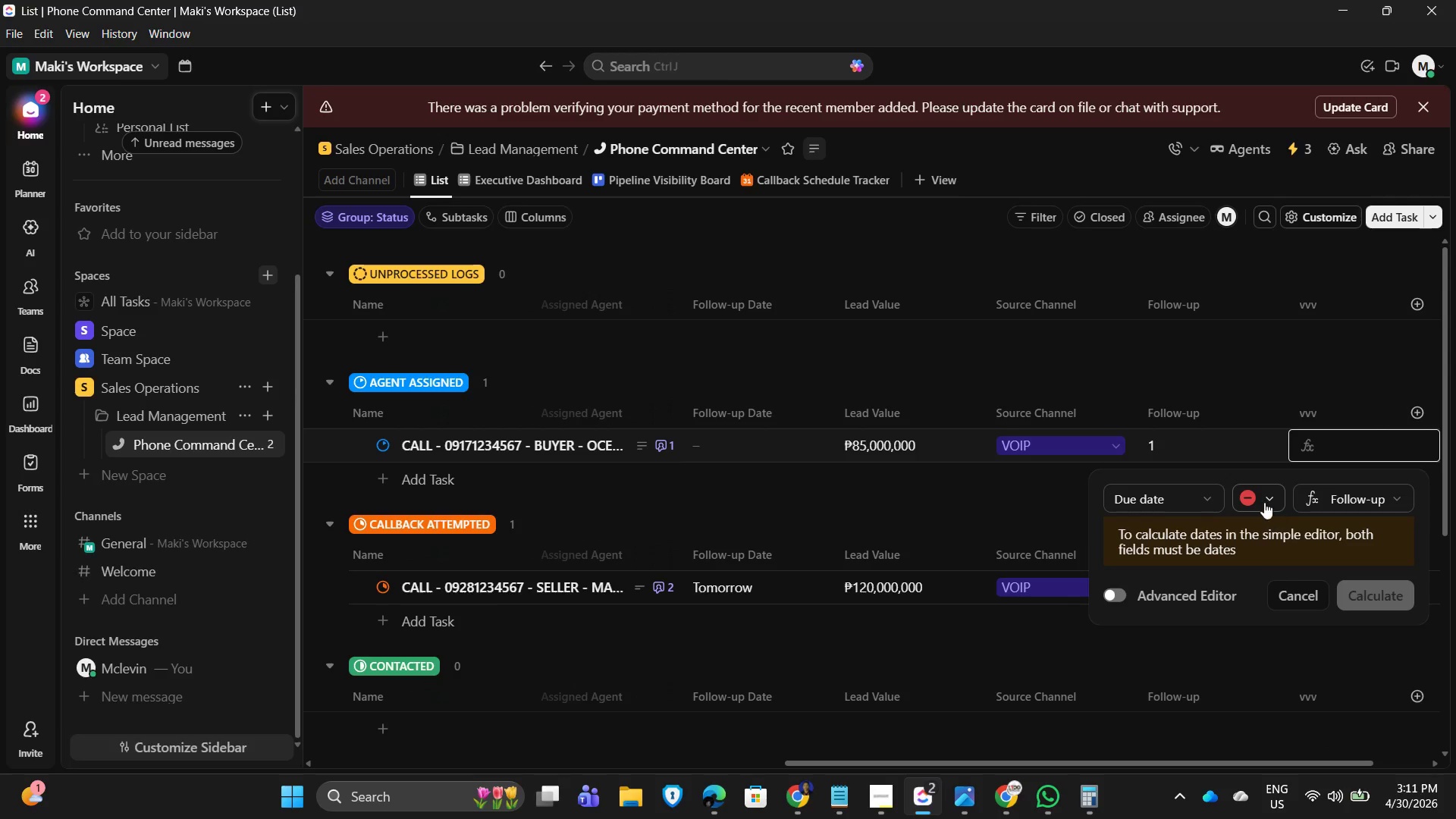 
left_click([1254, 495])
 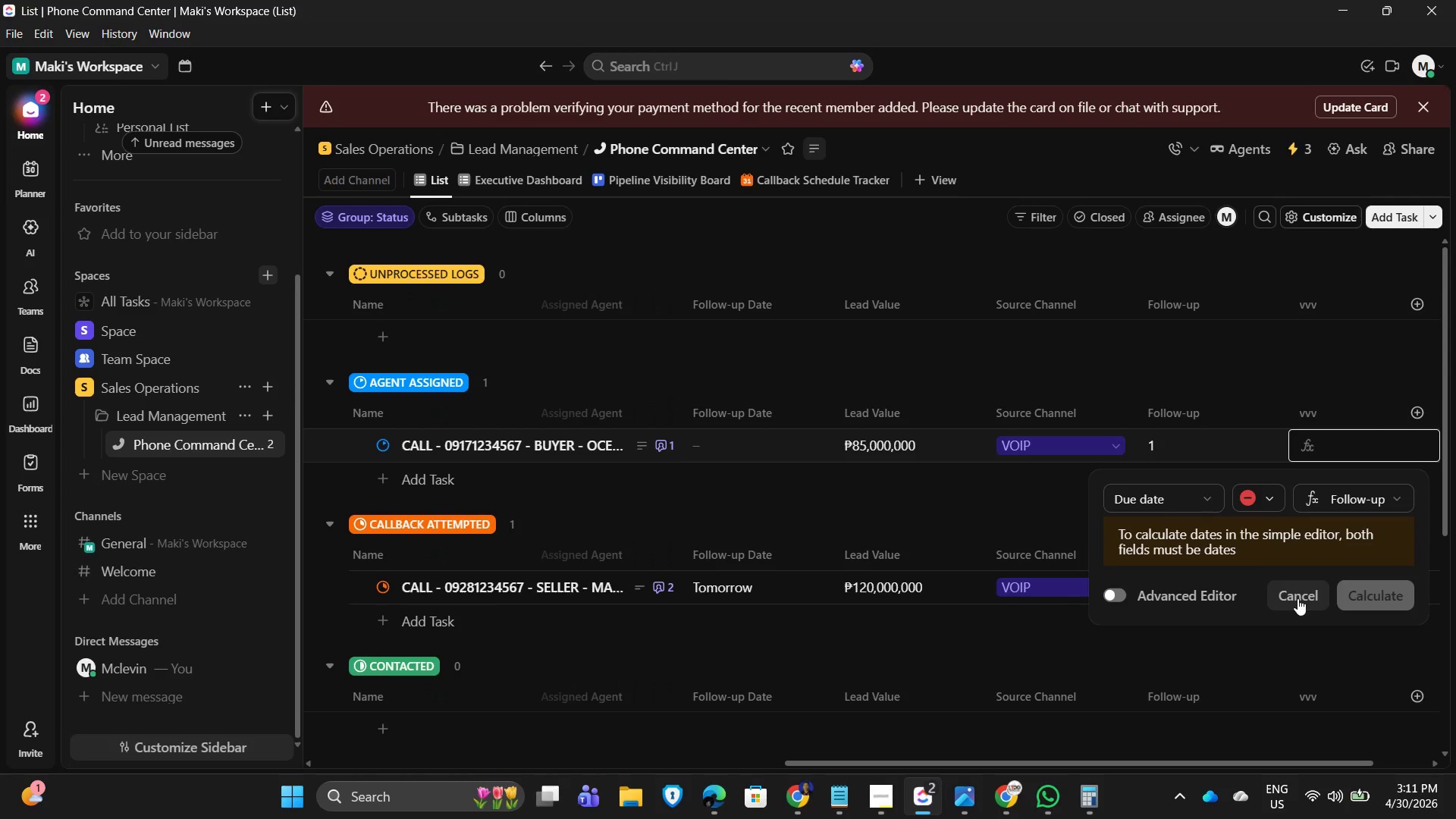 
wait(13.53)
 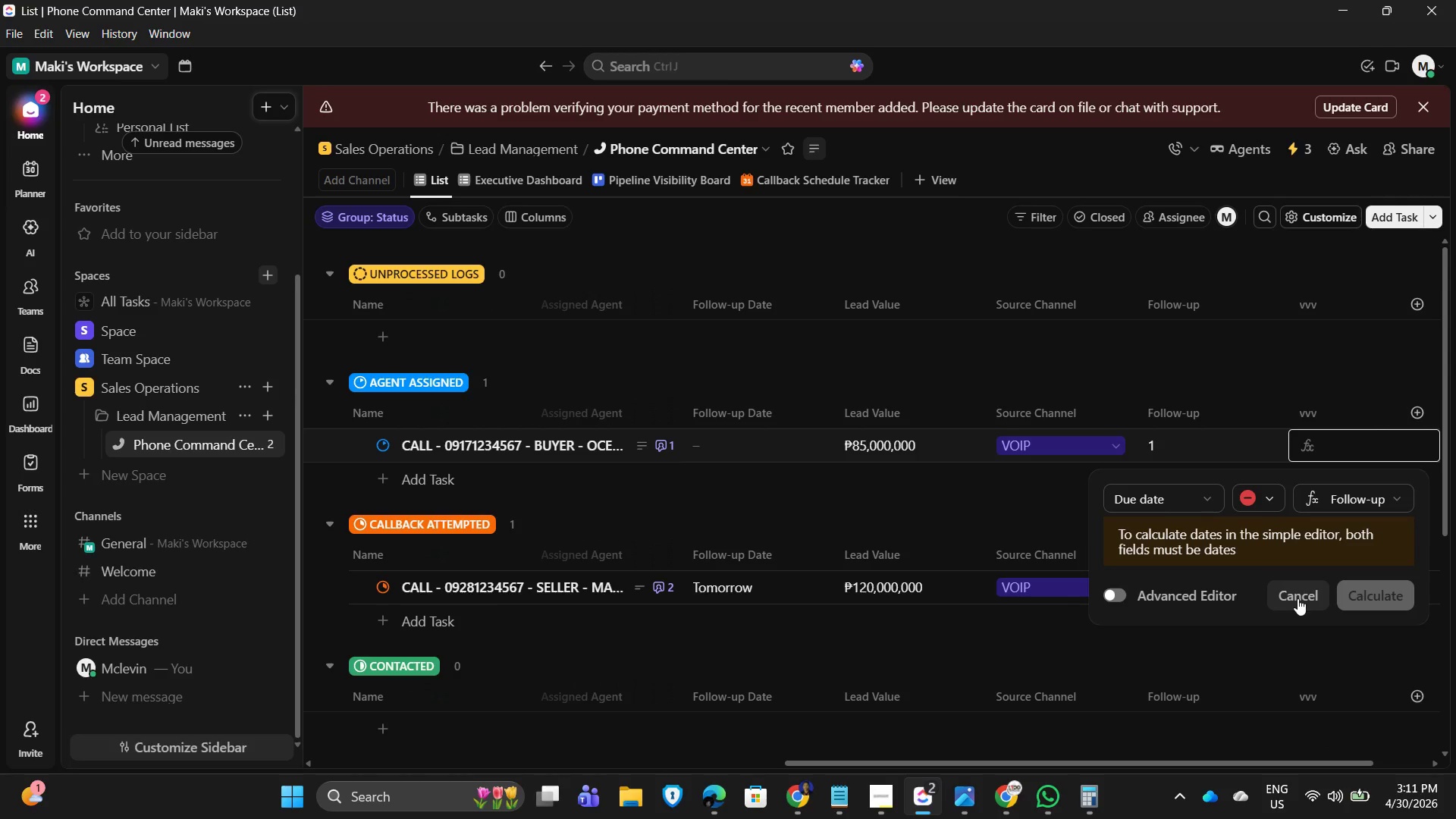 
left_click([1119, 598])
 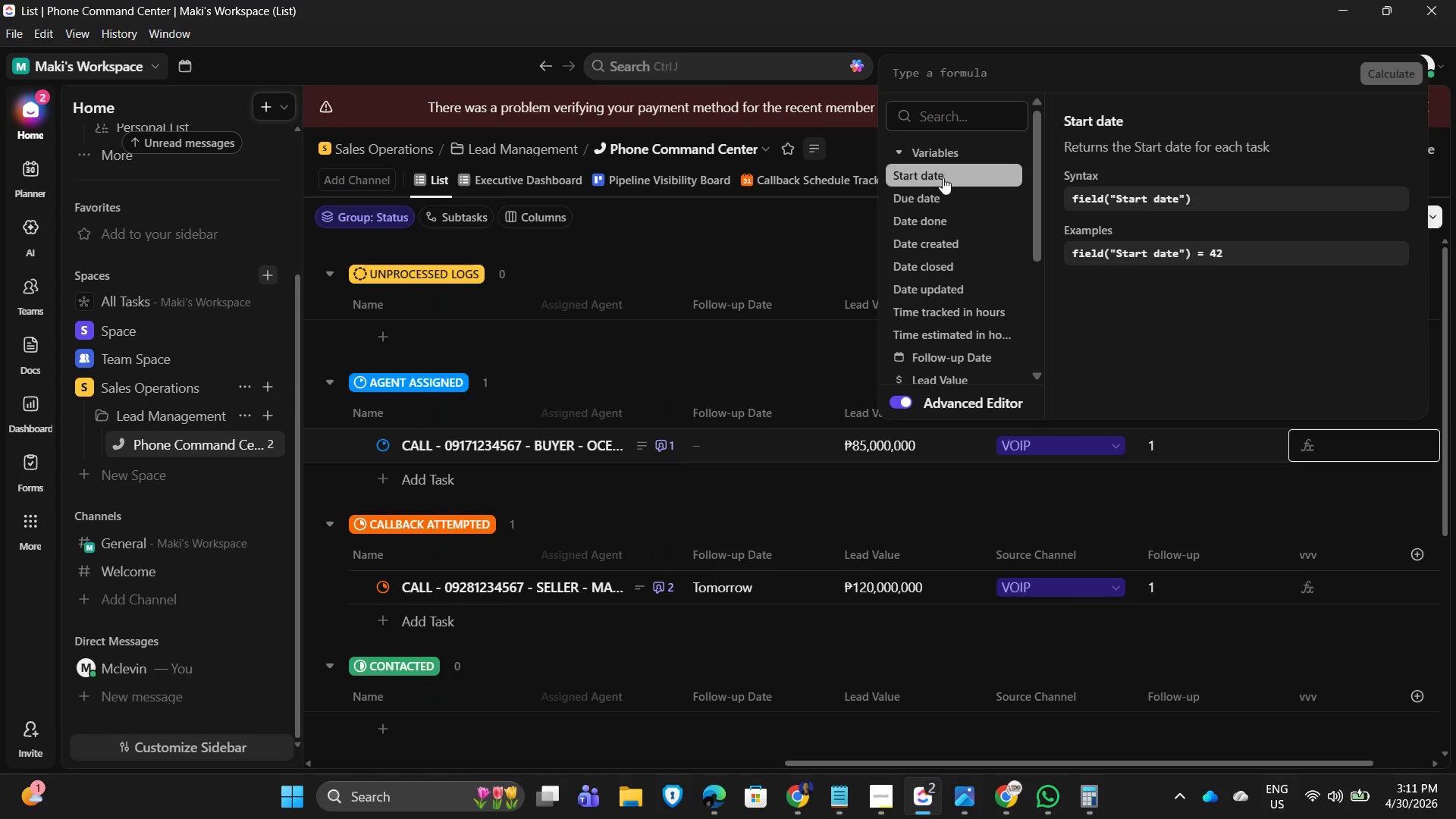 
wait(5.58)
 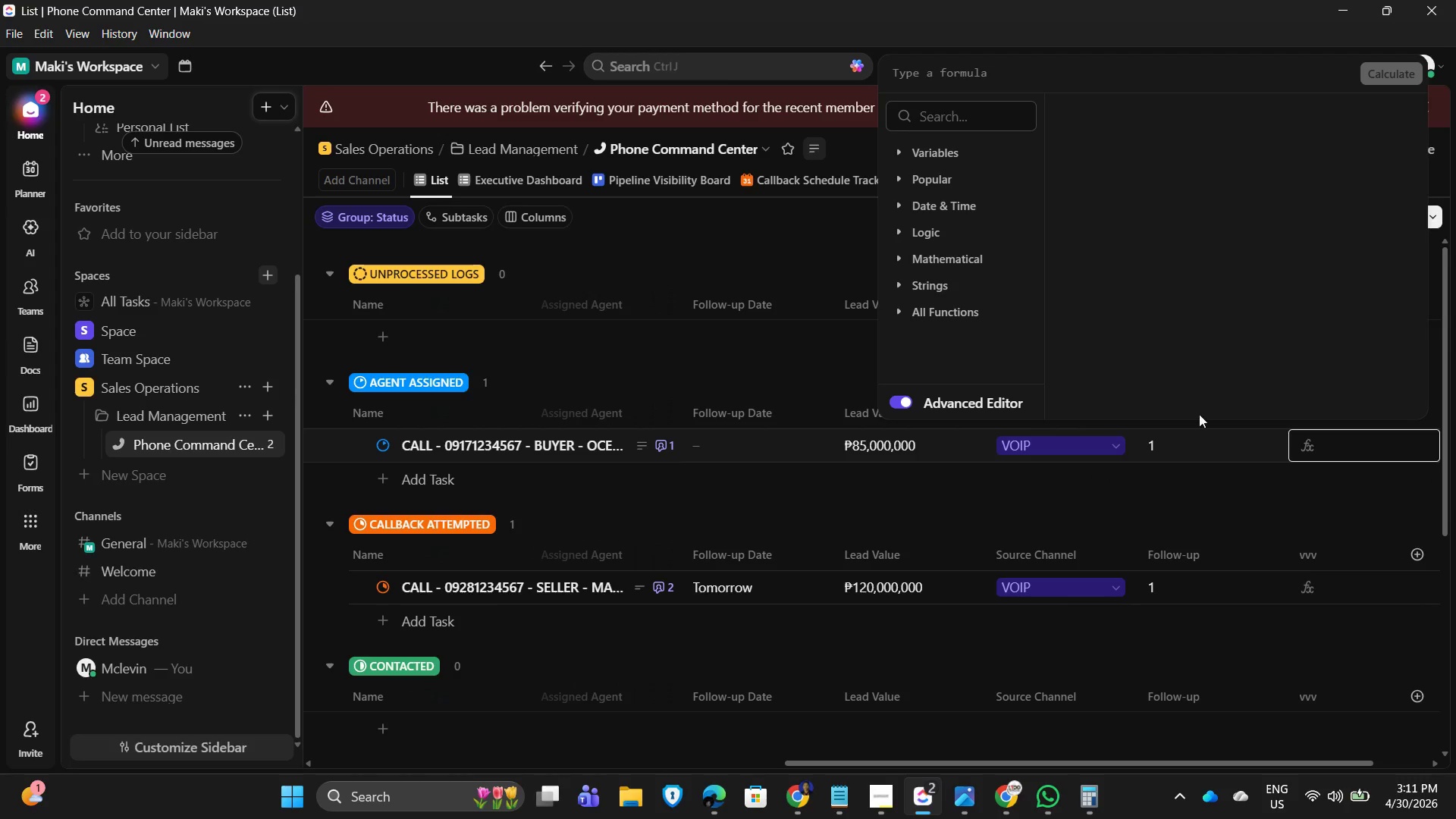 
left_click([938, 196])
 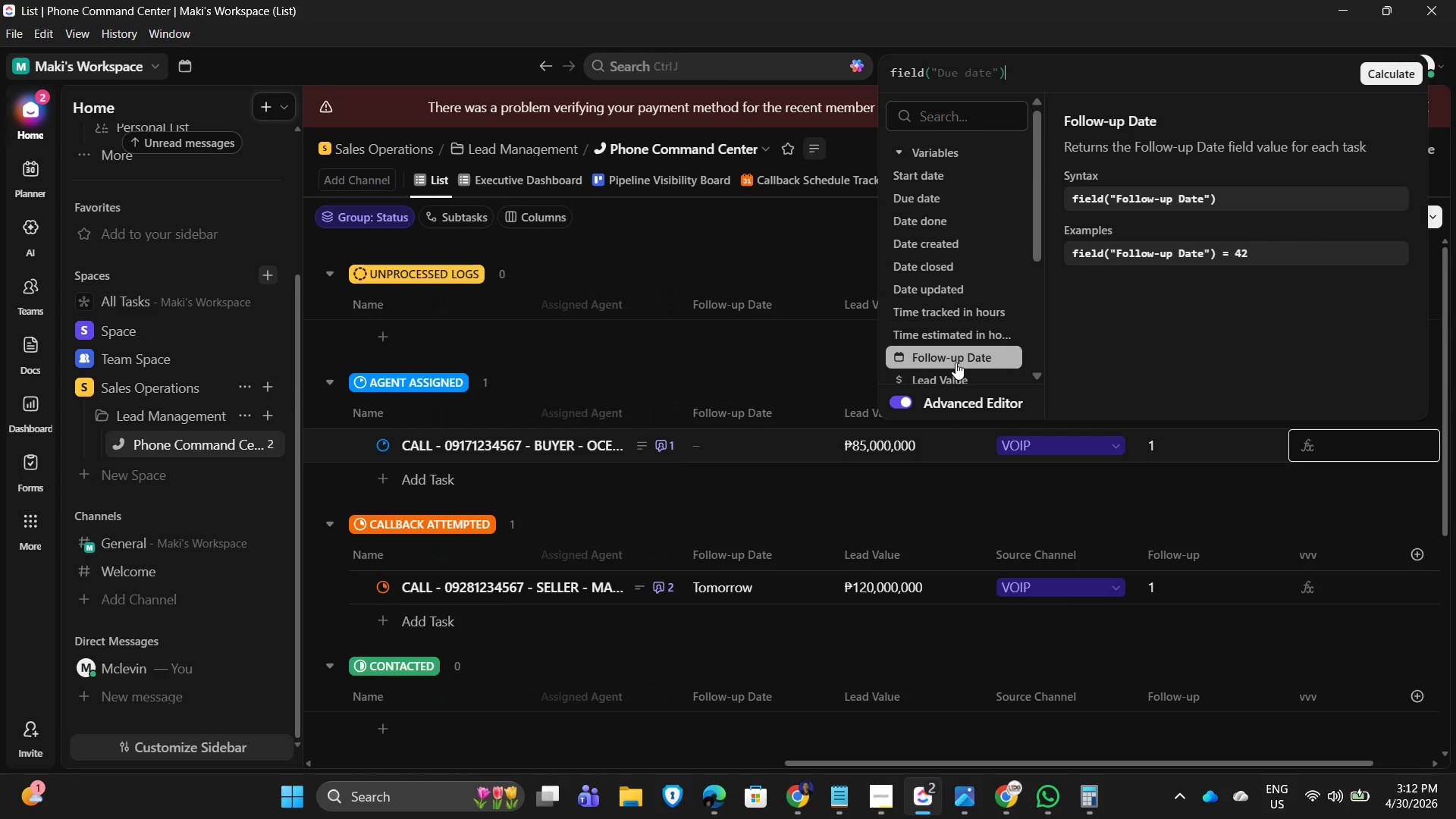 
key(NumpadAdd)
 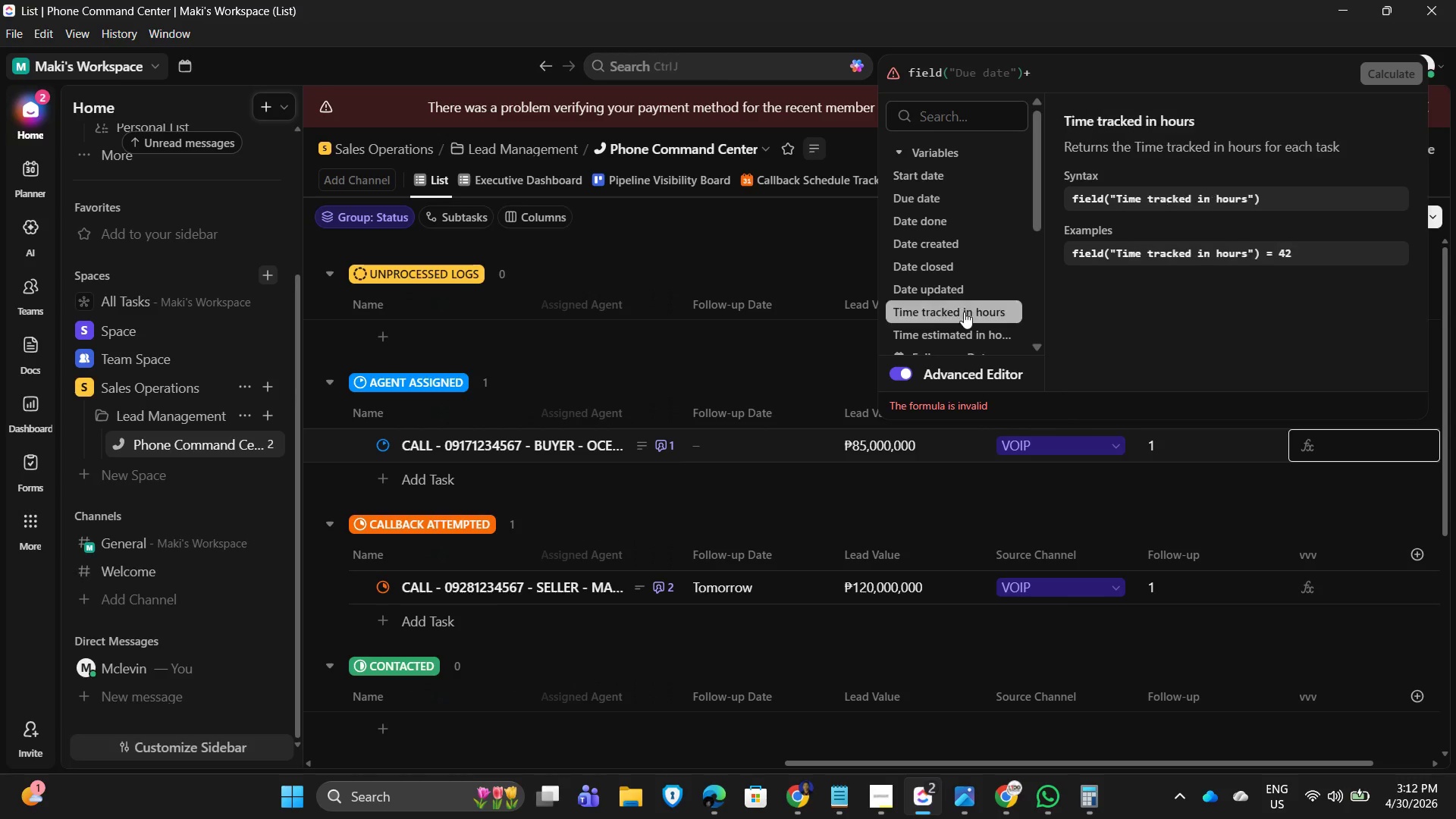 
scroll: coordinate [956, 338], scroll_direction: down, amount: 6.0
 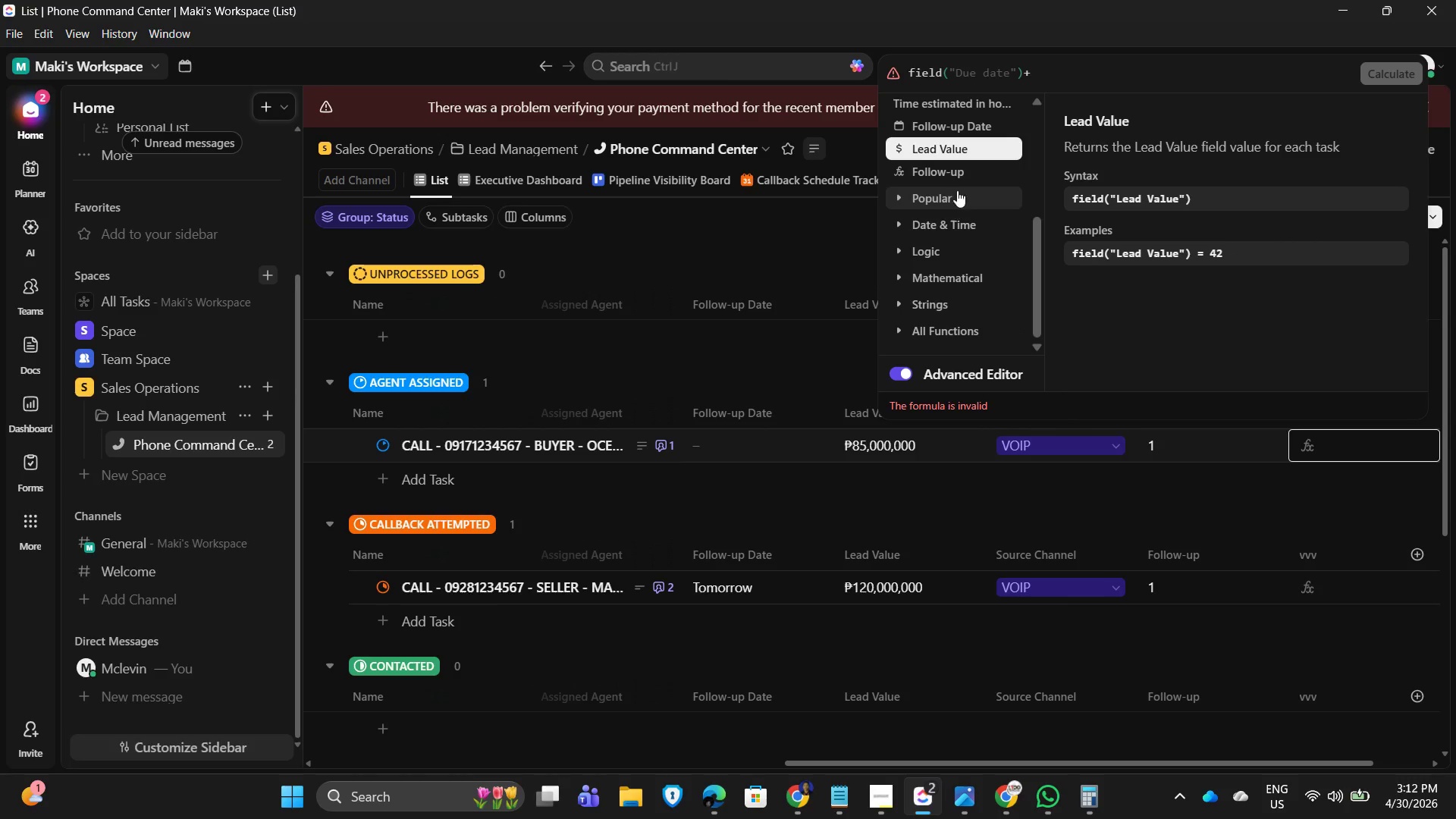 
left_click([957, 174])
 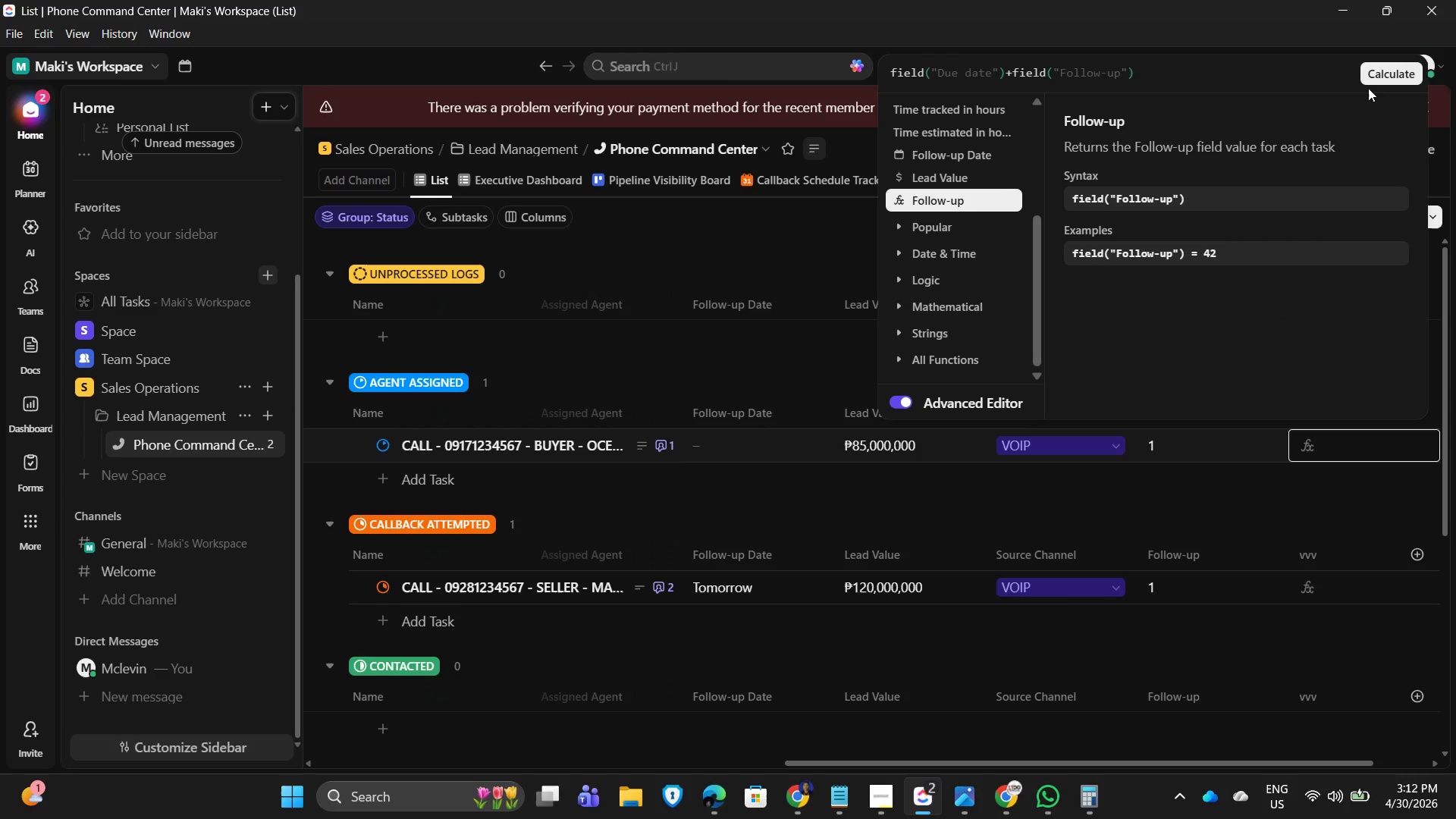 
left_click([1387, 64])
 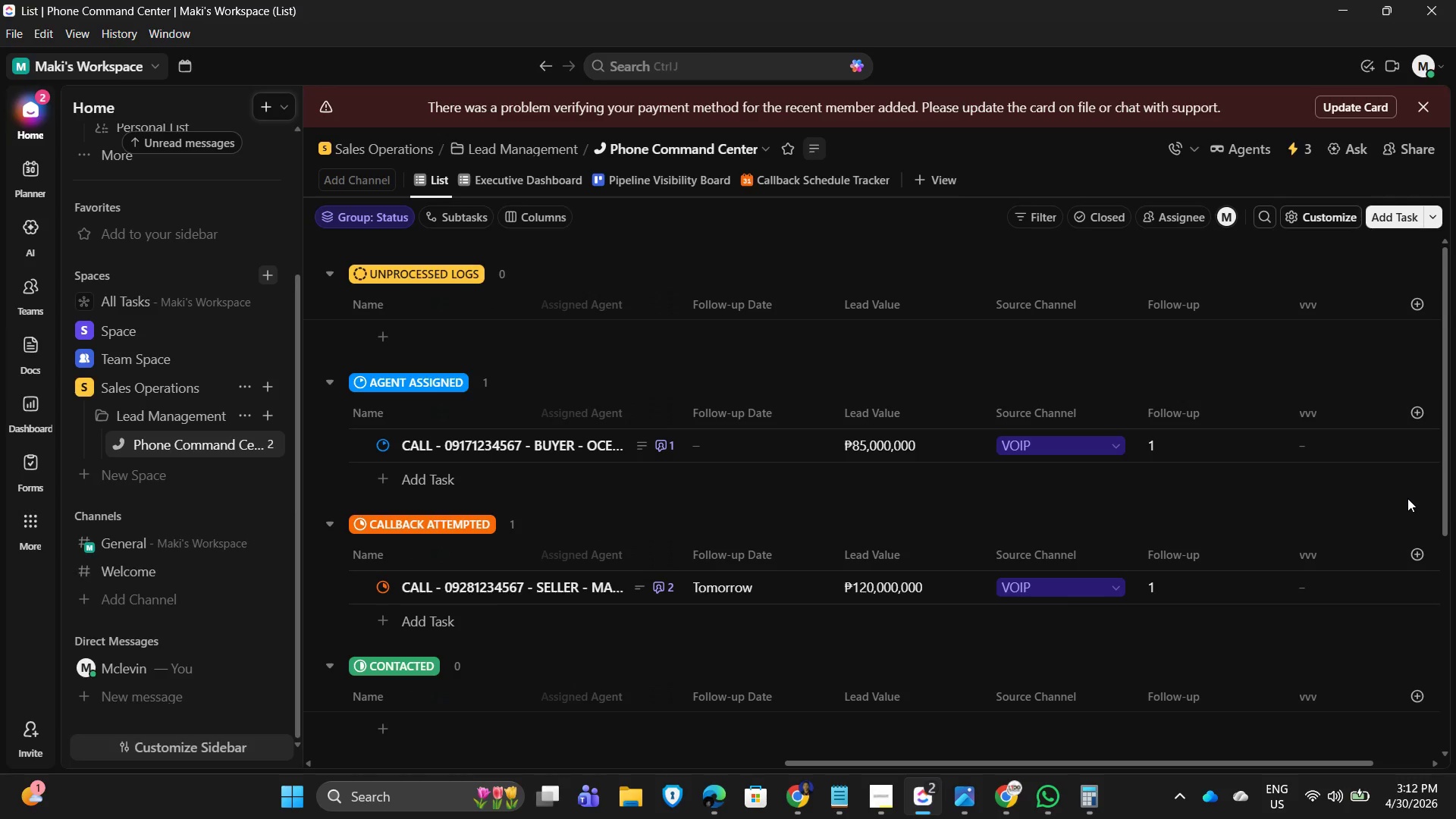 
mouse_move([1334, 587])
 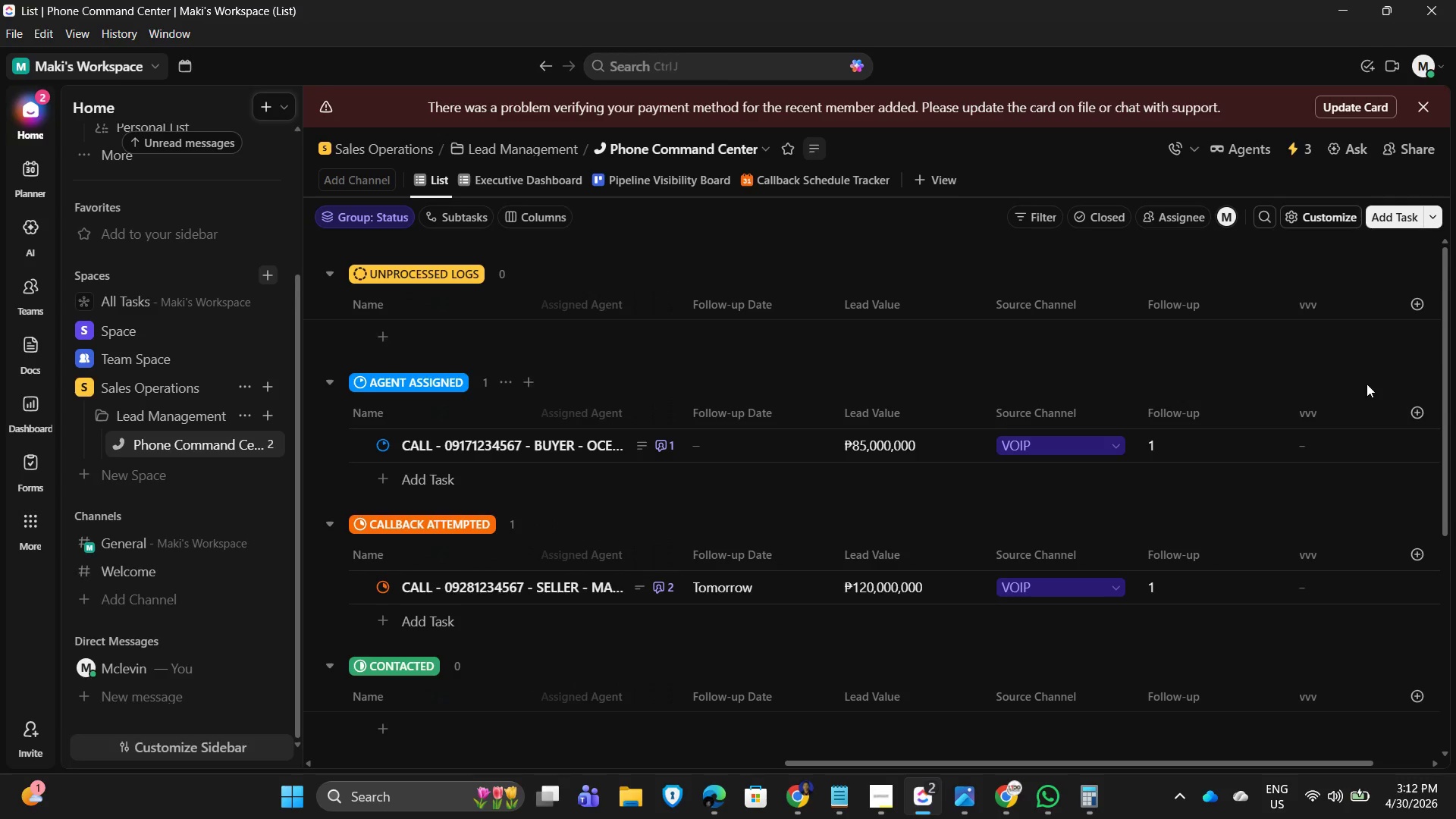 
scroll: coordinate [1451, 417], scroll_direction: up, amount: 12.0
 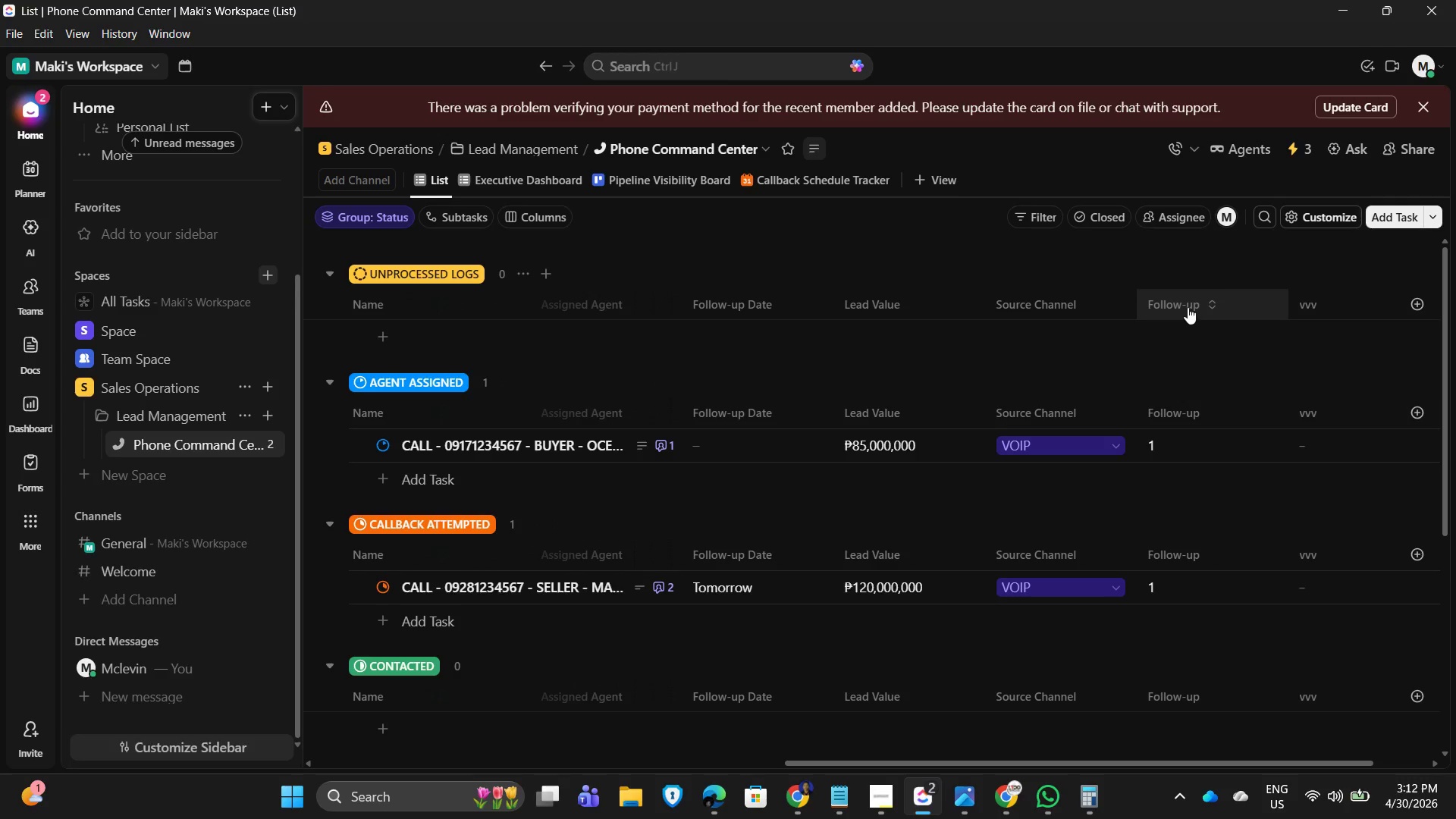 
left_click([1188, 306])
 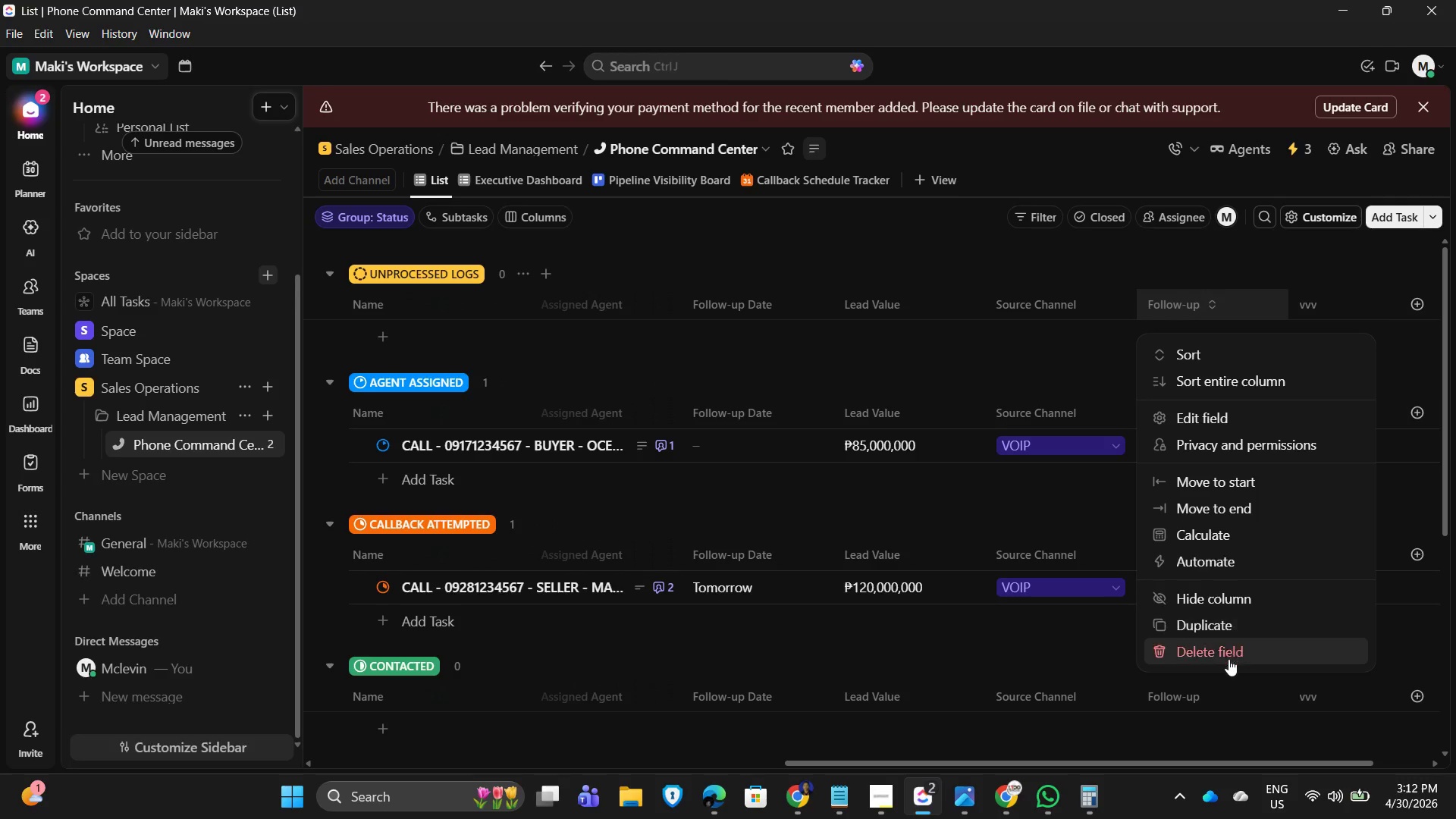 
left_click([1231, 645])
 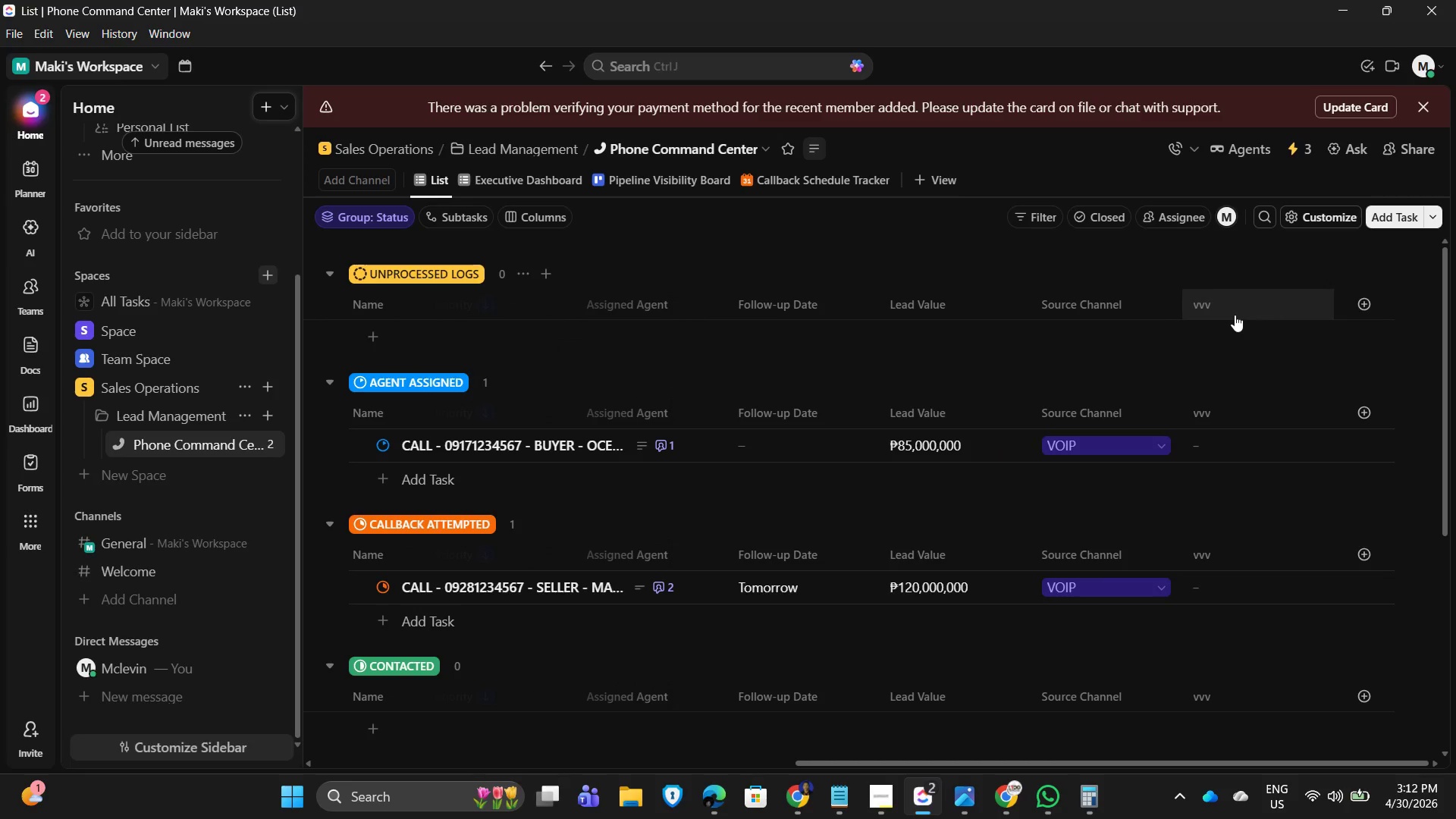 
left_click([1243, 296])
 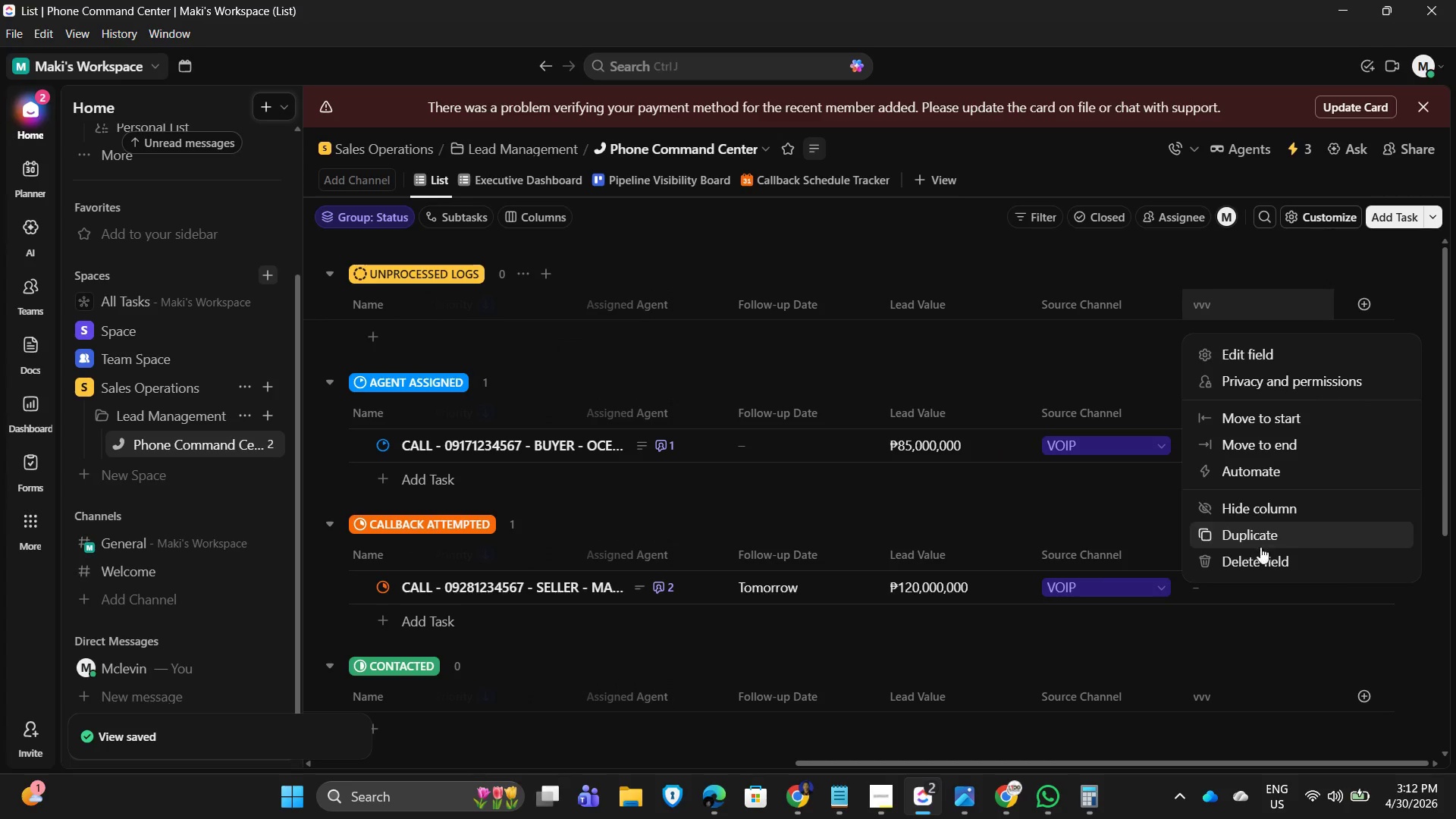 
left_click([1258, 563])
 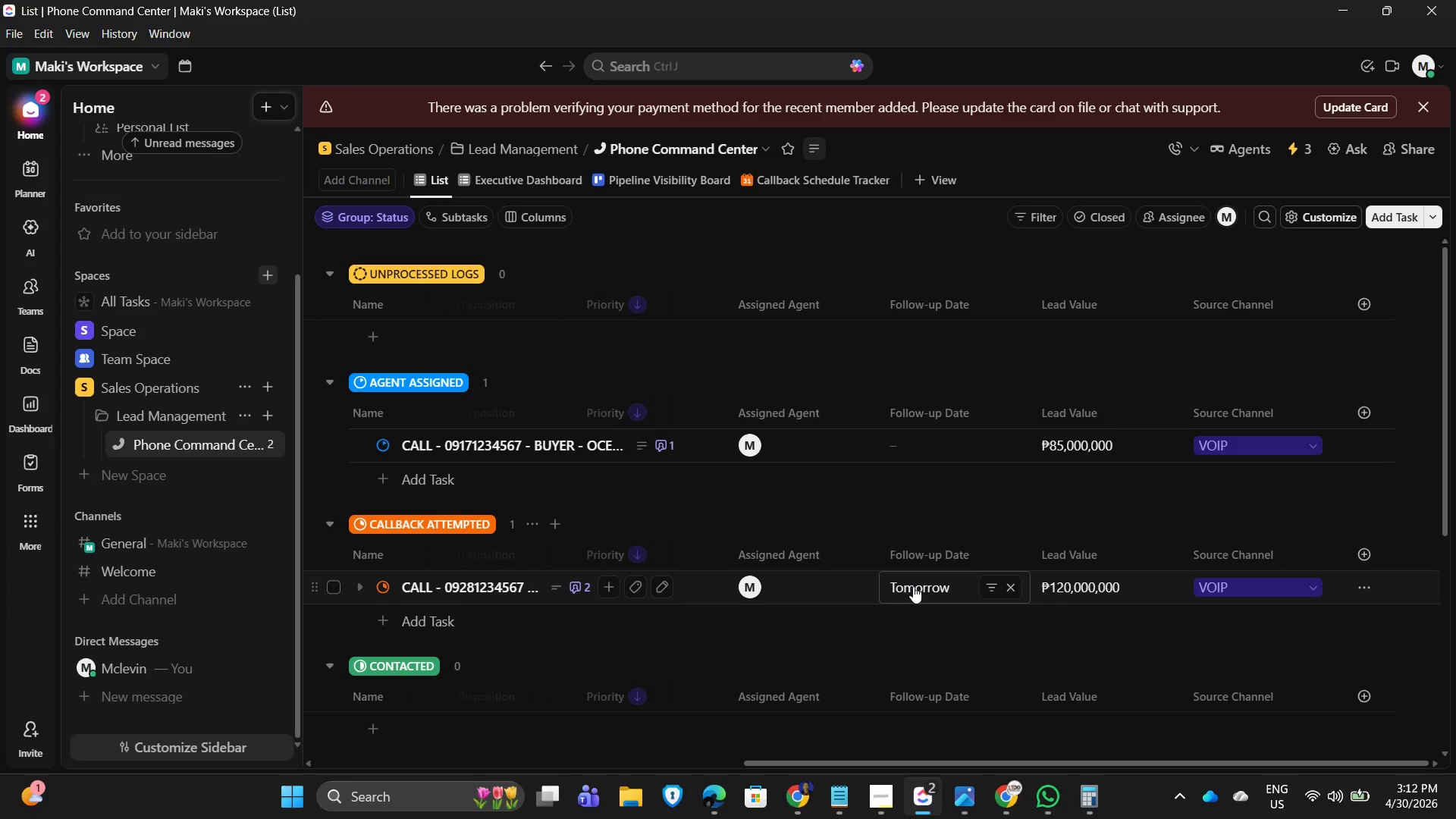 
wait(6.28)
 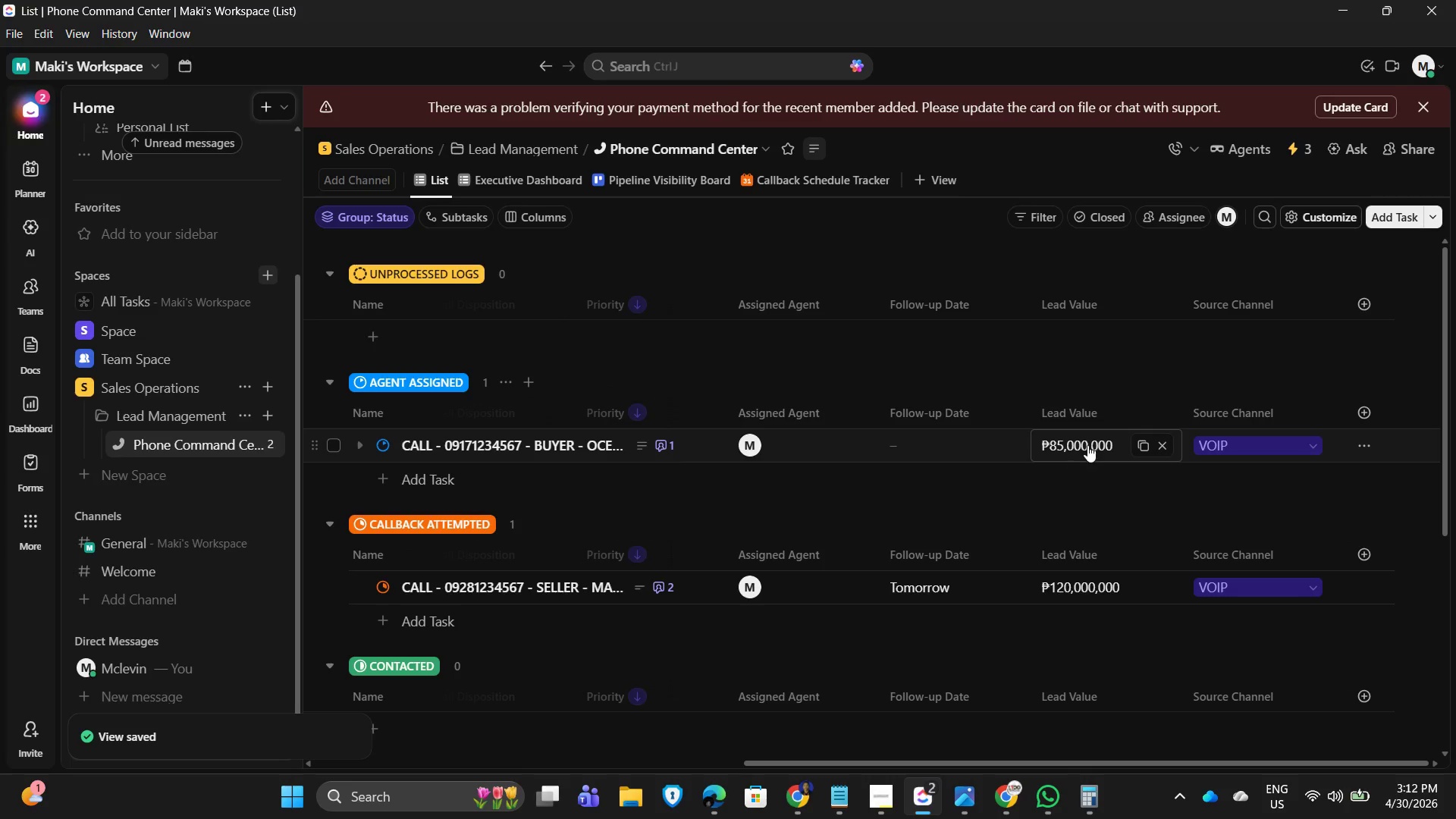 
left_click_drag(start_coordinate=[1028, 761], to_coordinate=[655, 723])
 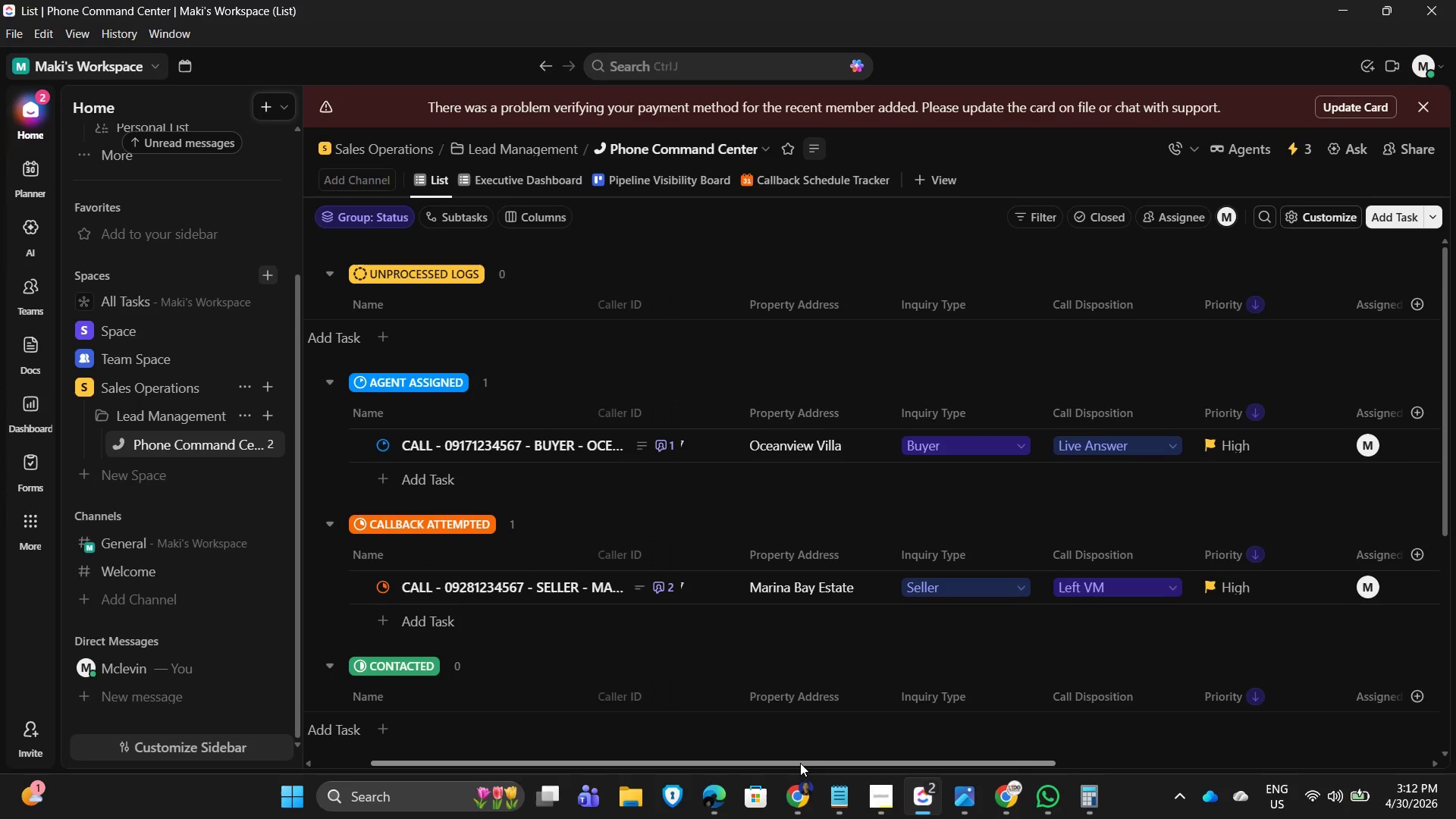 
left_click_drag(start_coordinate=[799, 763], to_coordinate=[546, 727])
 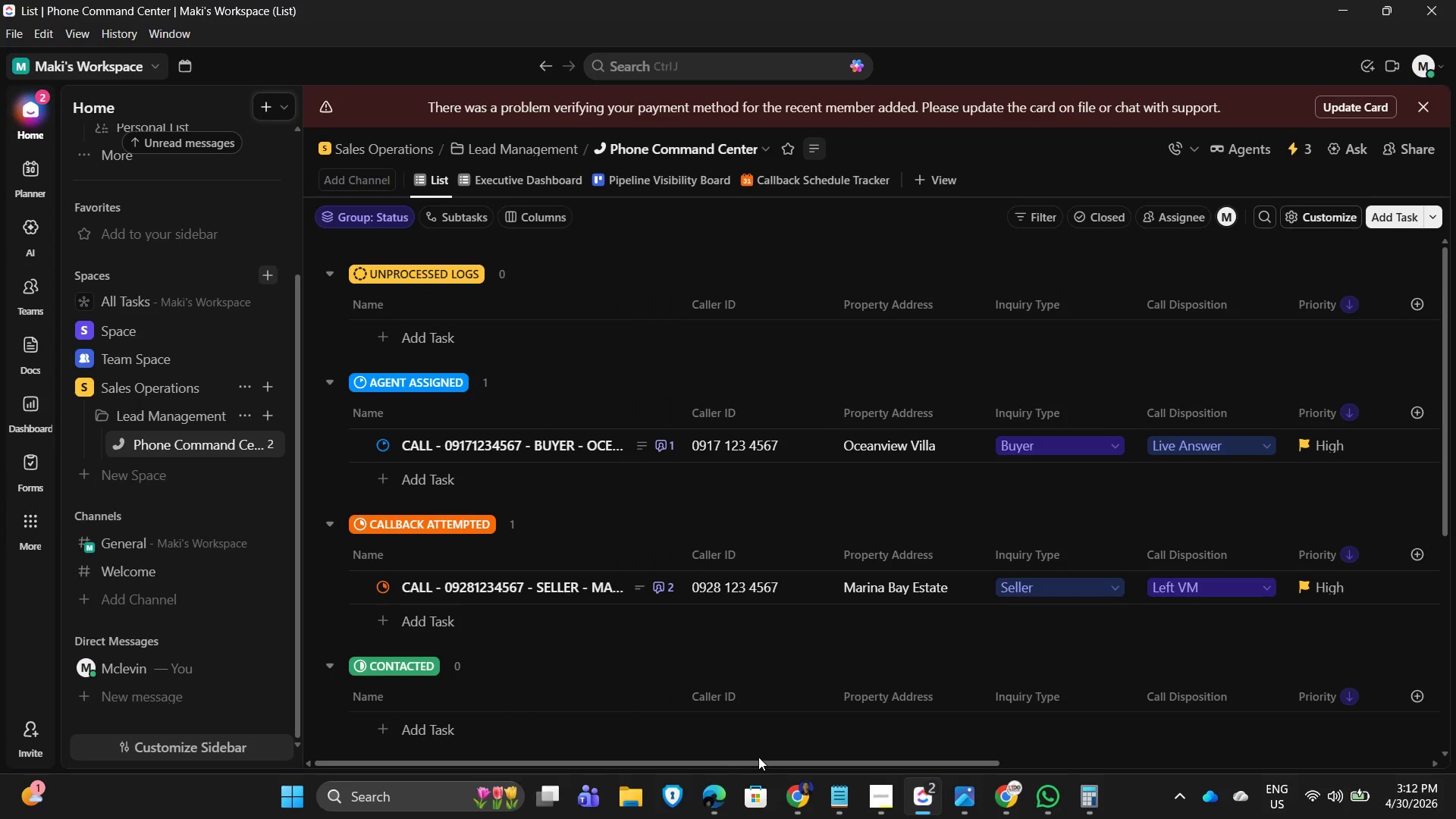 
left_click_drag(start_coordinate=[743, 761], to_coordinate=[1185, 799])
 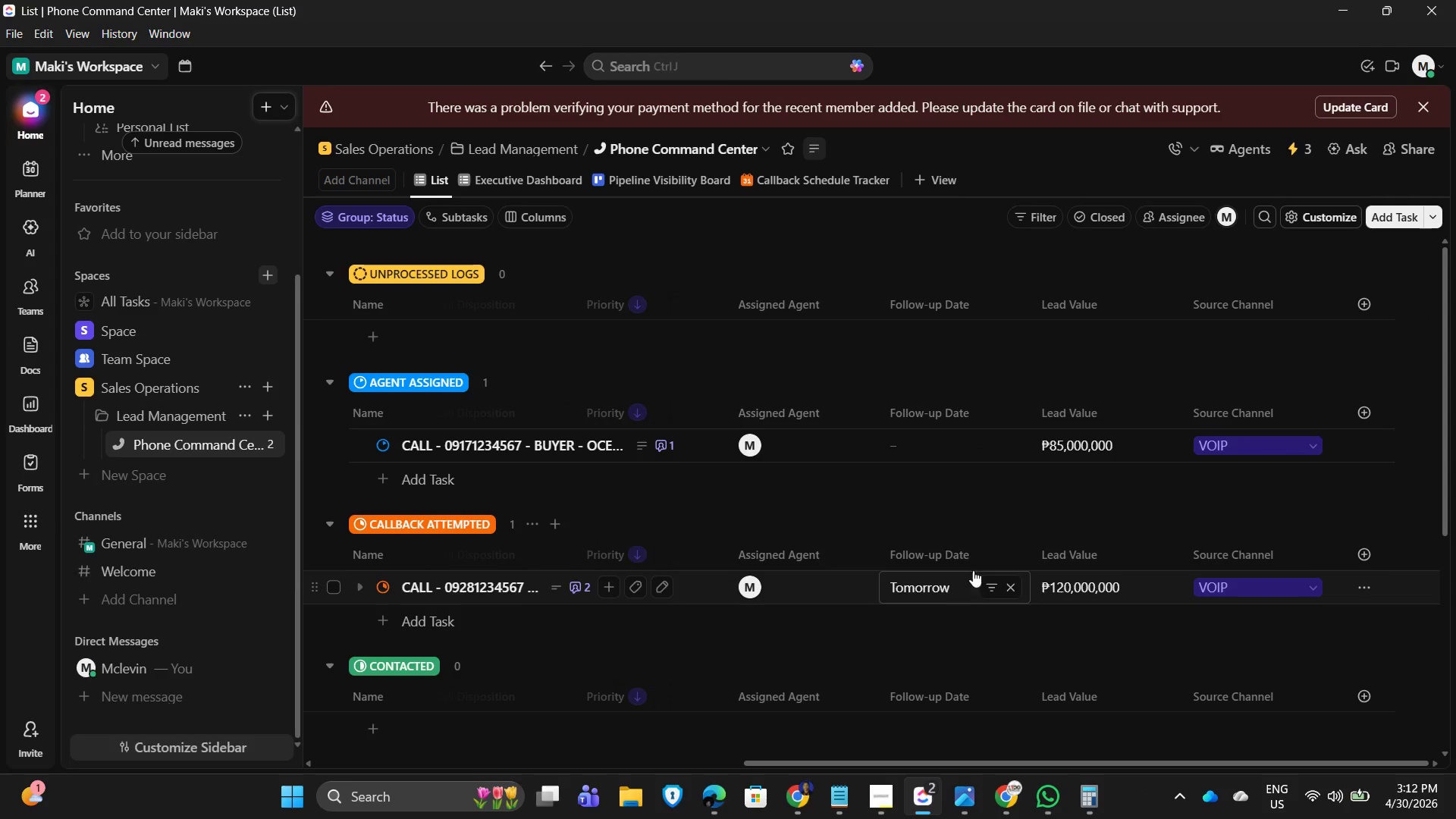 
mouse_move([947, 548])
 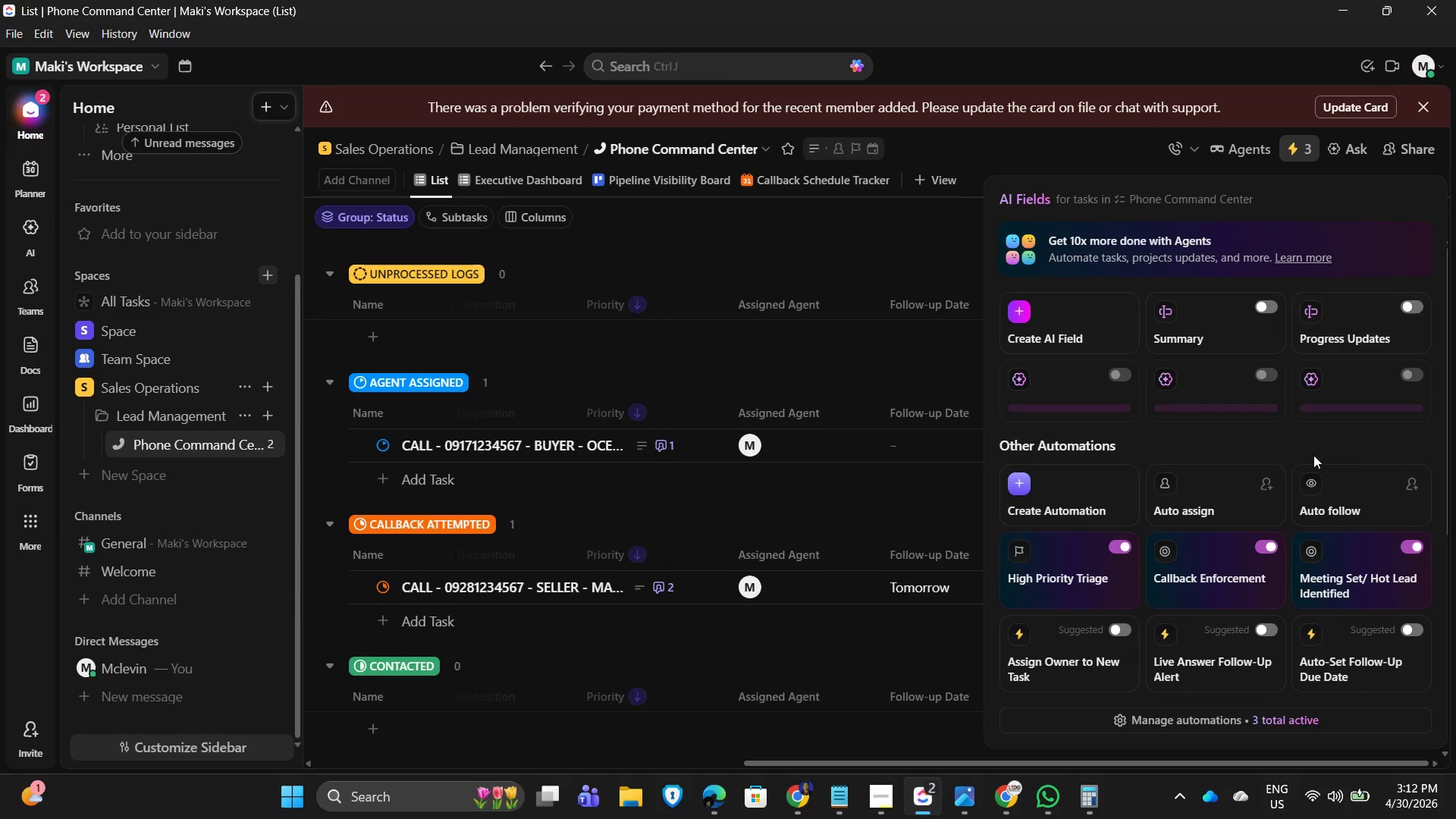 
left_click([1202, 719])
 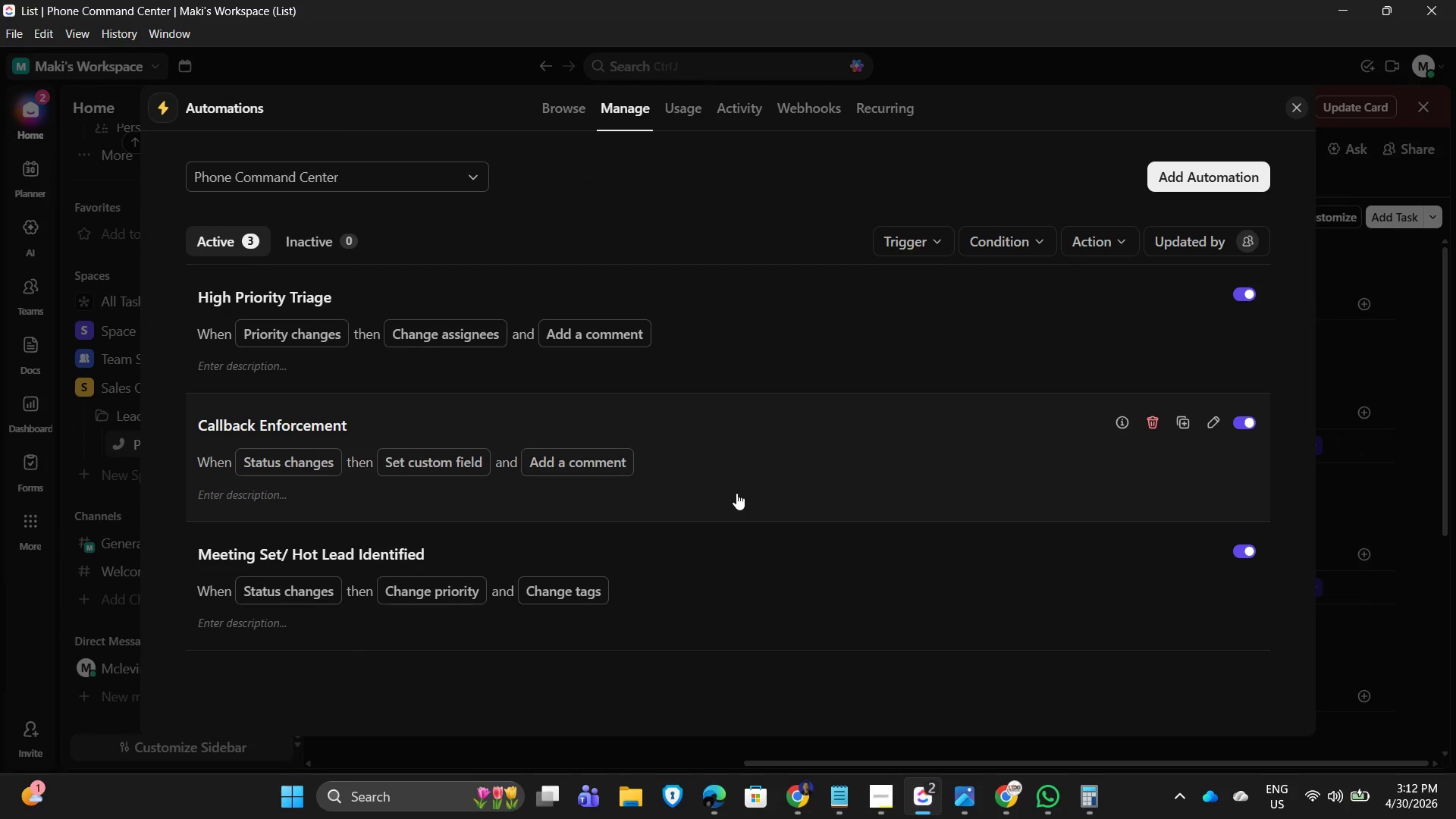 
left_click([795, 336])
 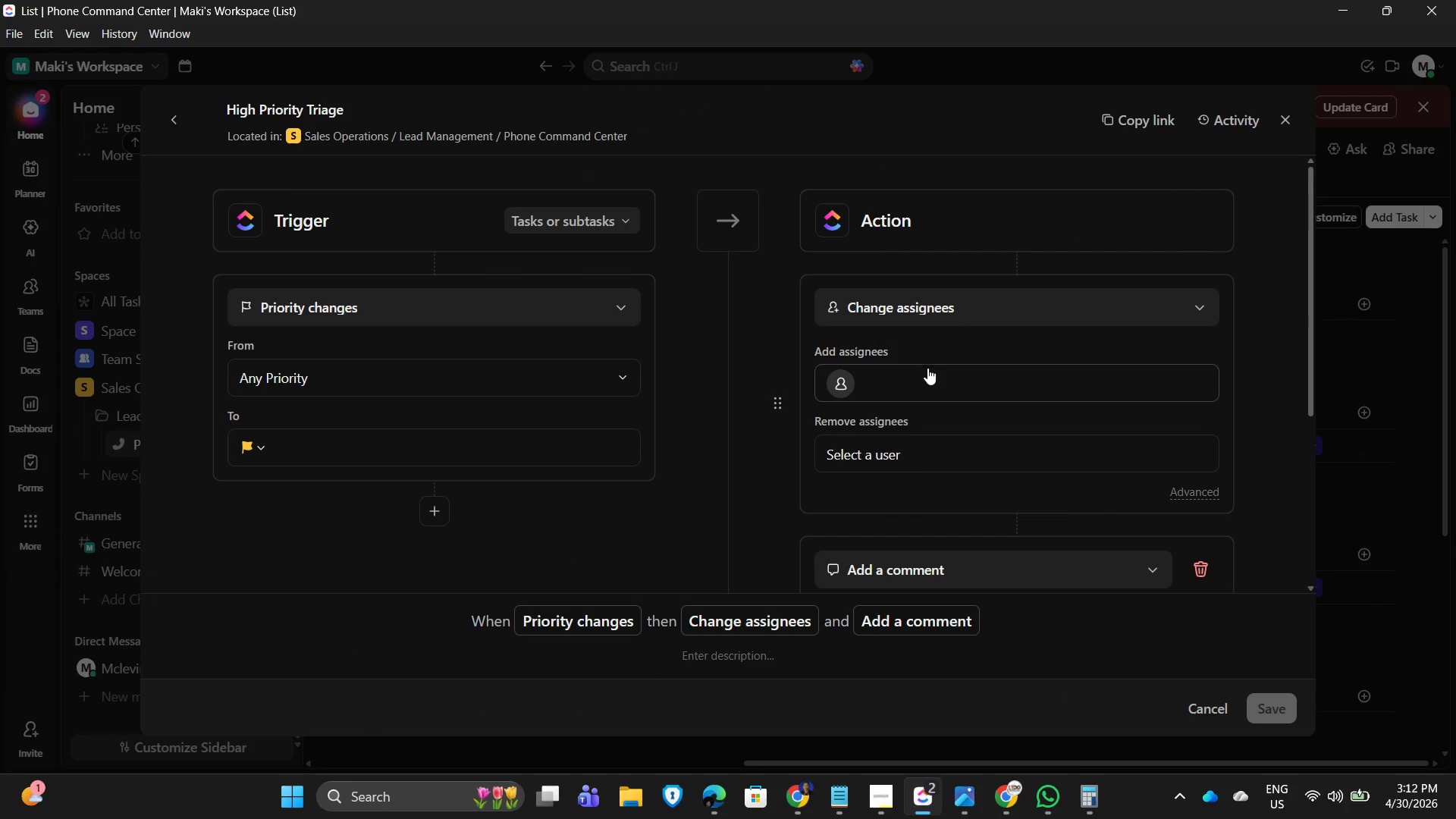 
scroll: coordinate [1037, 435], scroll_direction: down, amount: 2.0
 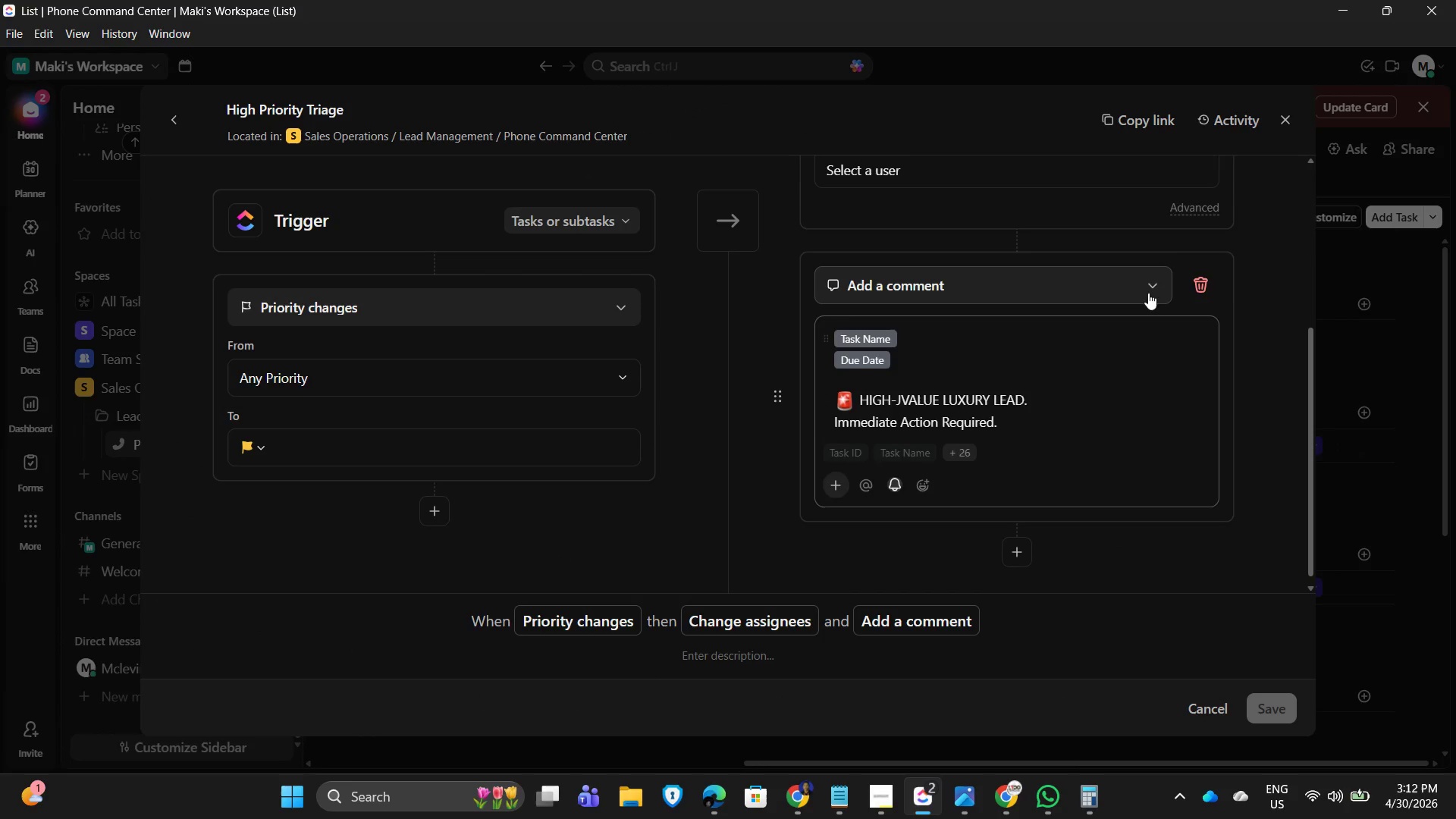 
scroll: coordinate [1161, 316], scroll_direction: up, amount: 2.0
 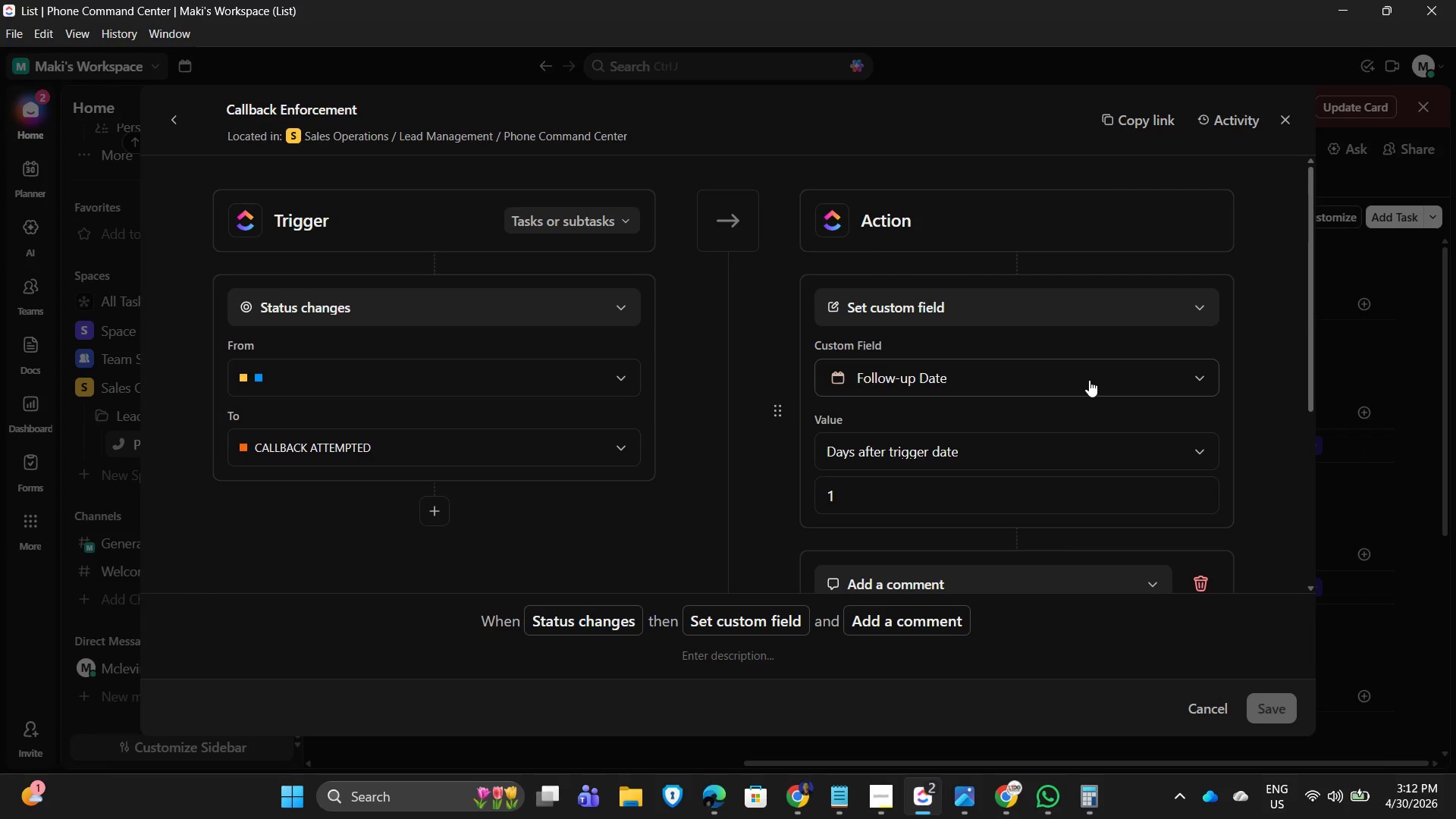 
wait(7.43)
 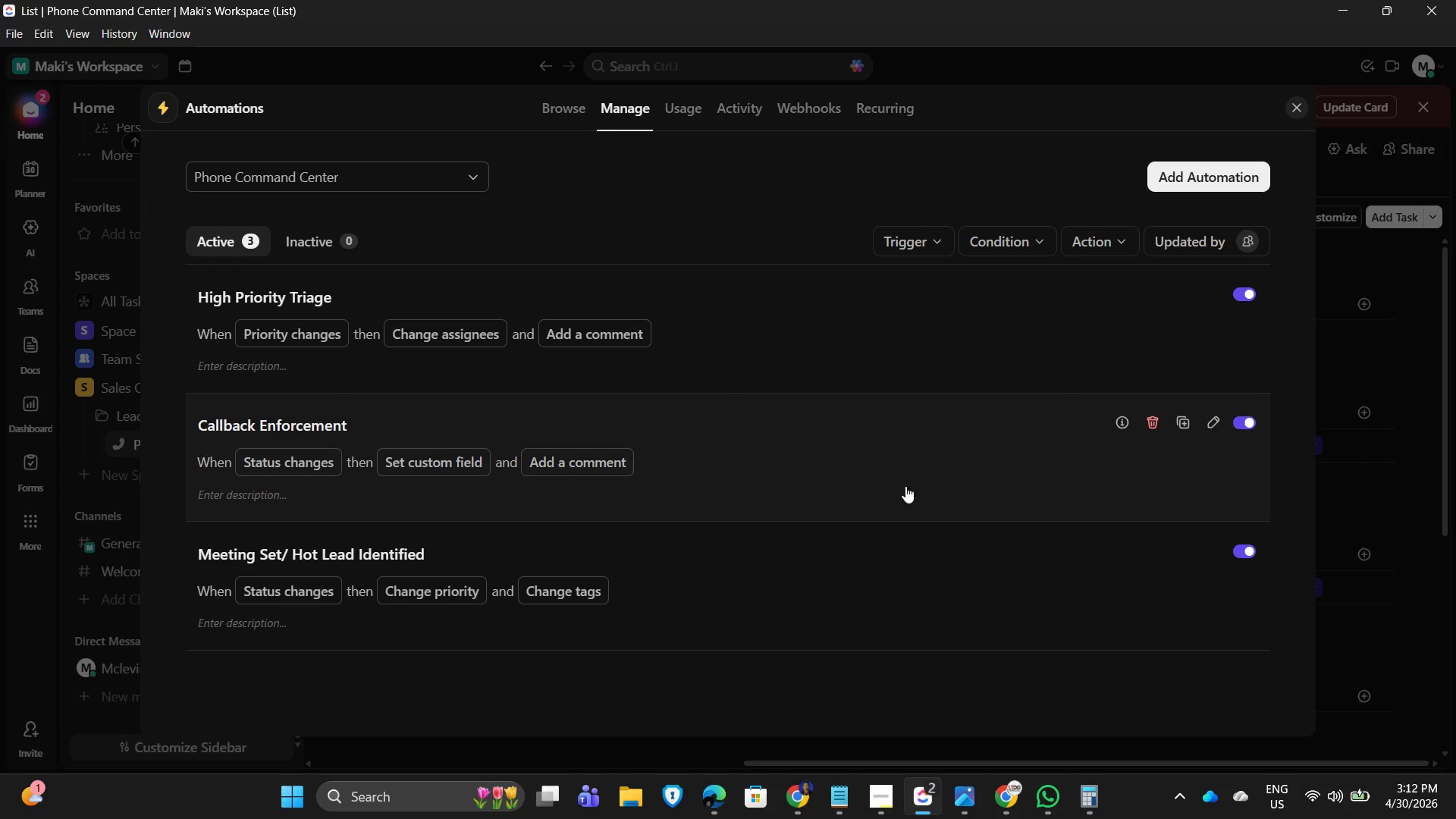 
scroll: coordinate [1103, 453], scroll_direction: down, amount: 1.0
 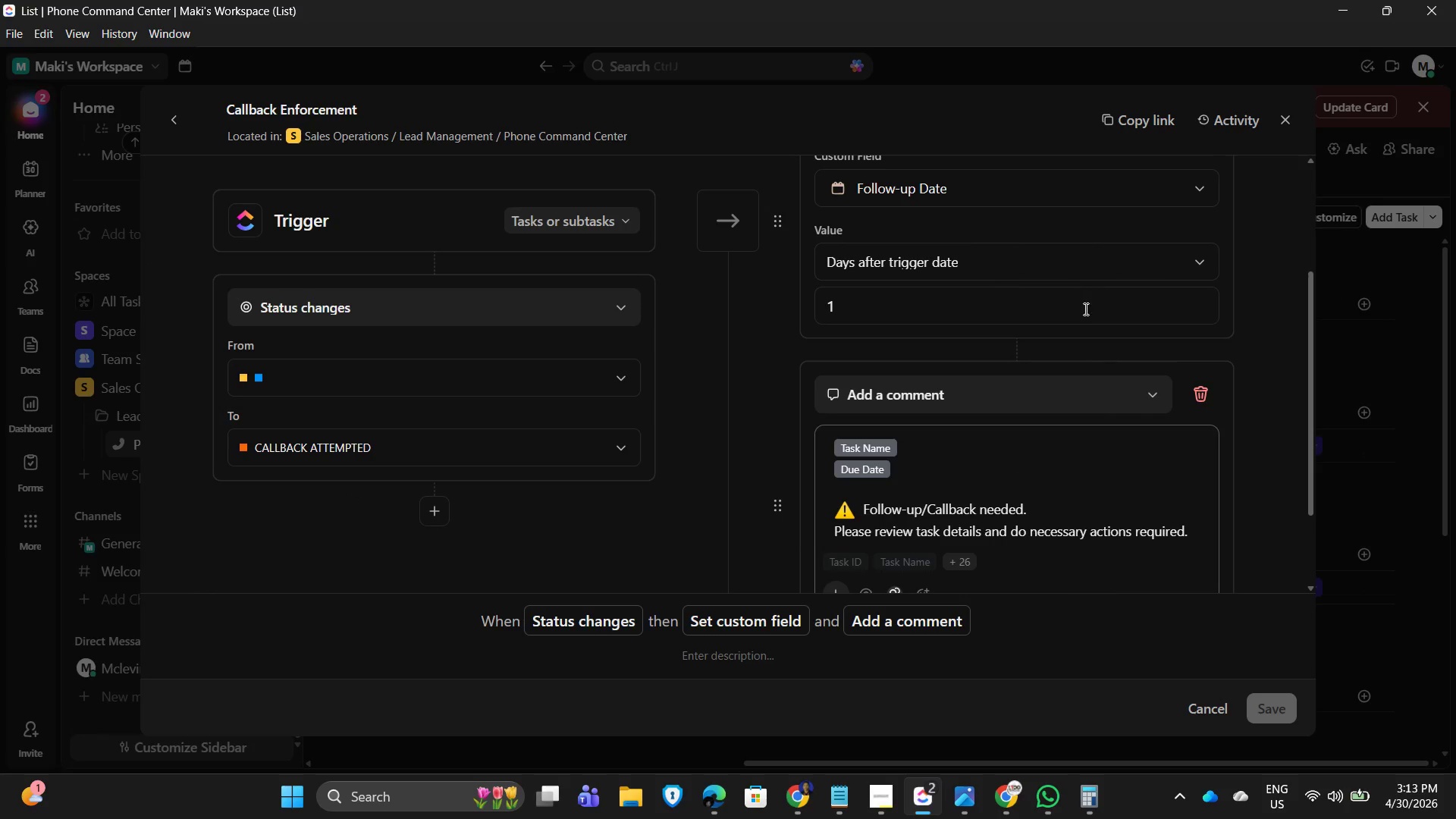 
scroll: coordinate [1073, 366], scroll_direction: up, amount: 1.0
 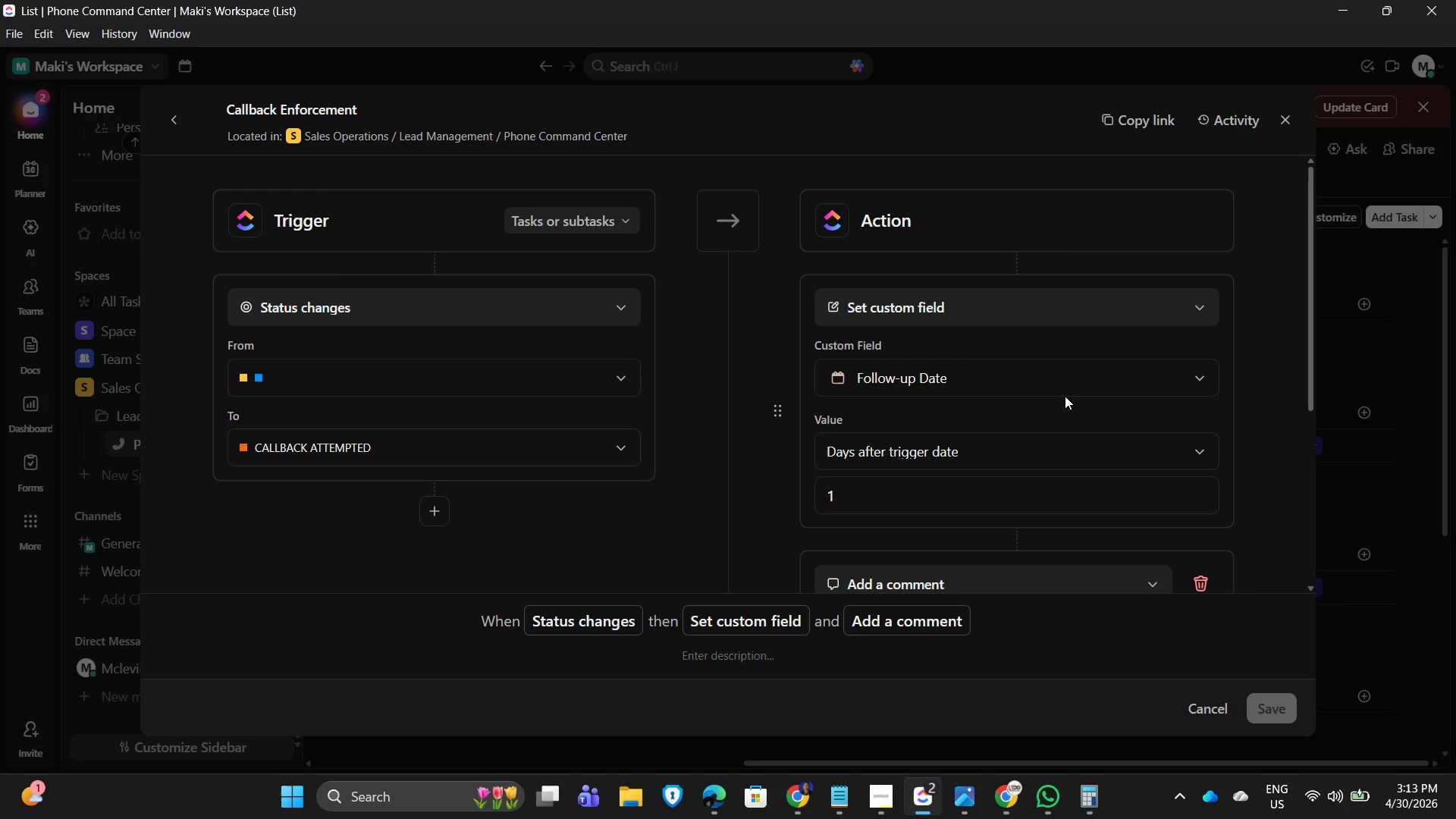 
left_click([1028, 452])
 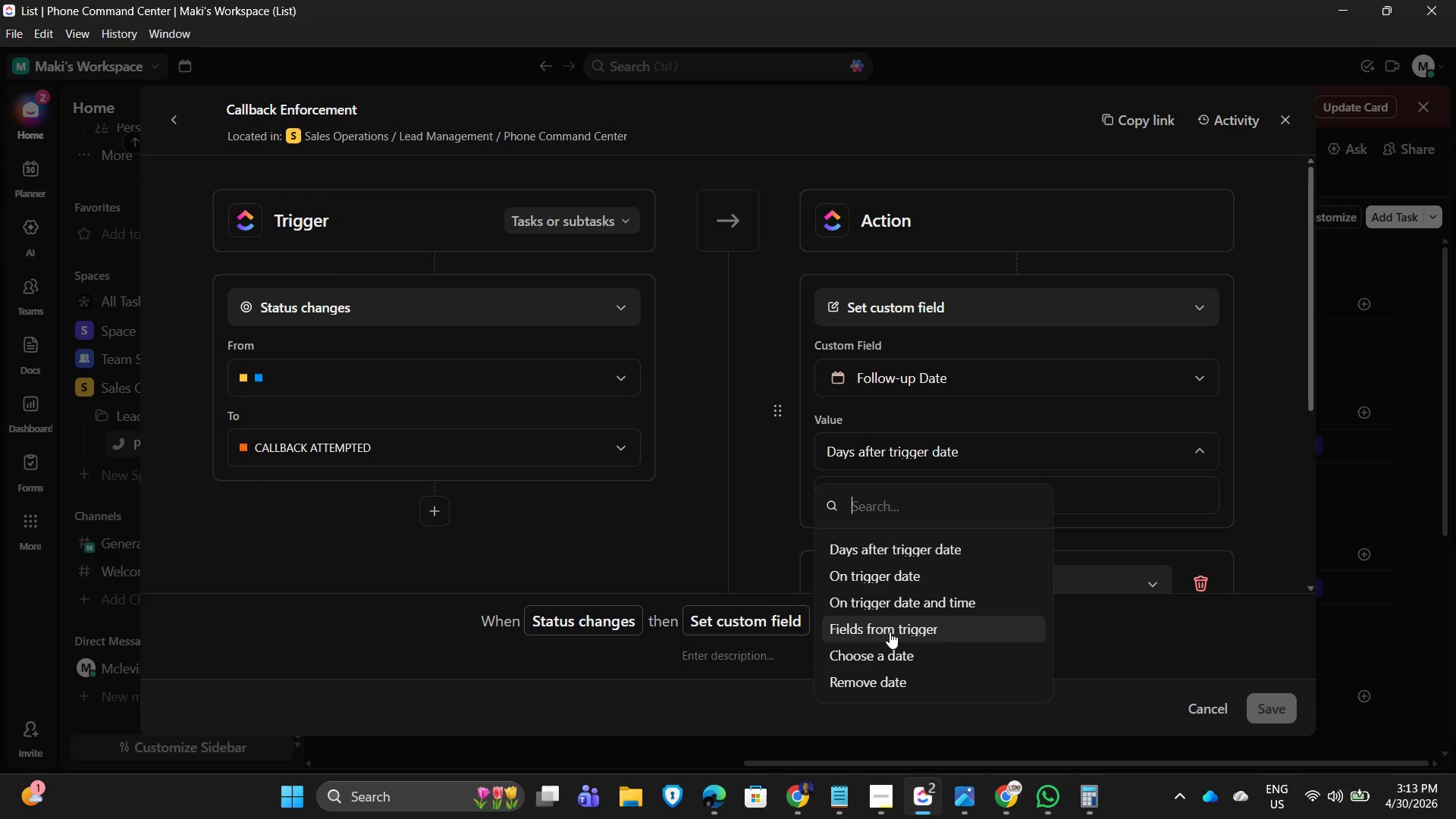 
wait(8.89)
 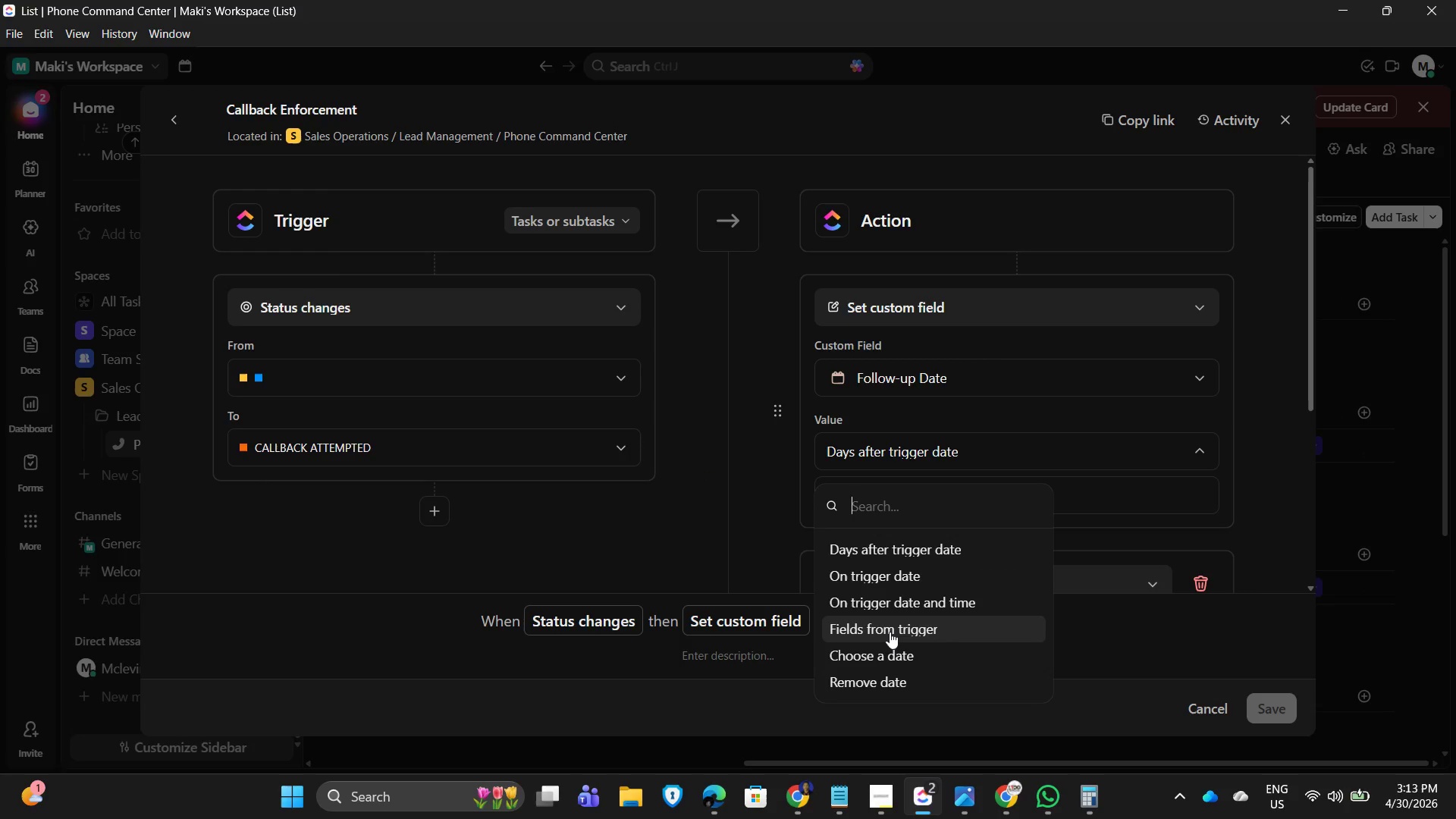 
left_click([883, 632])
 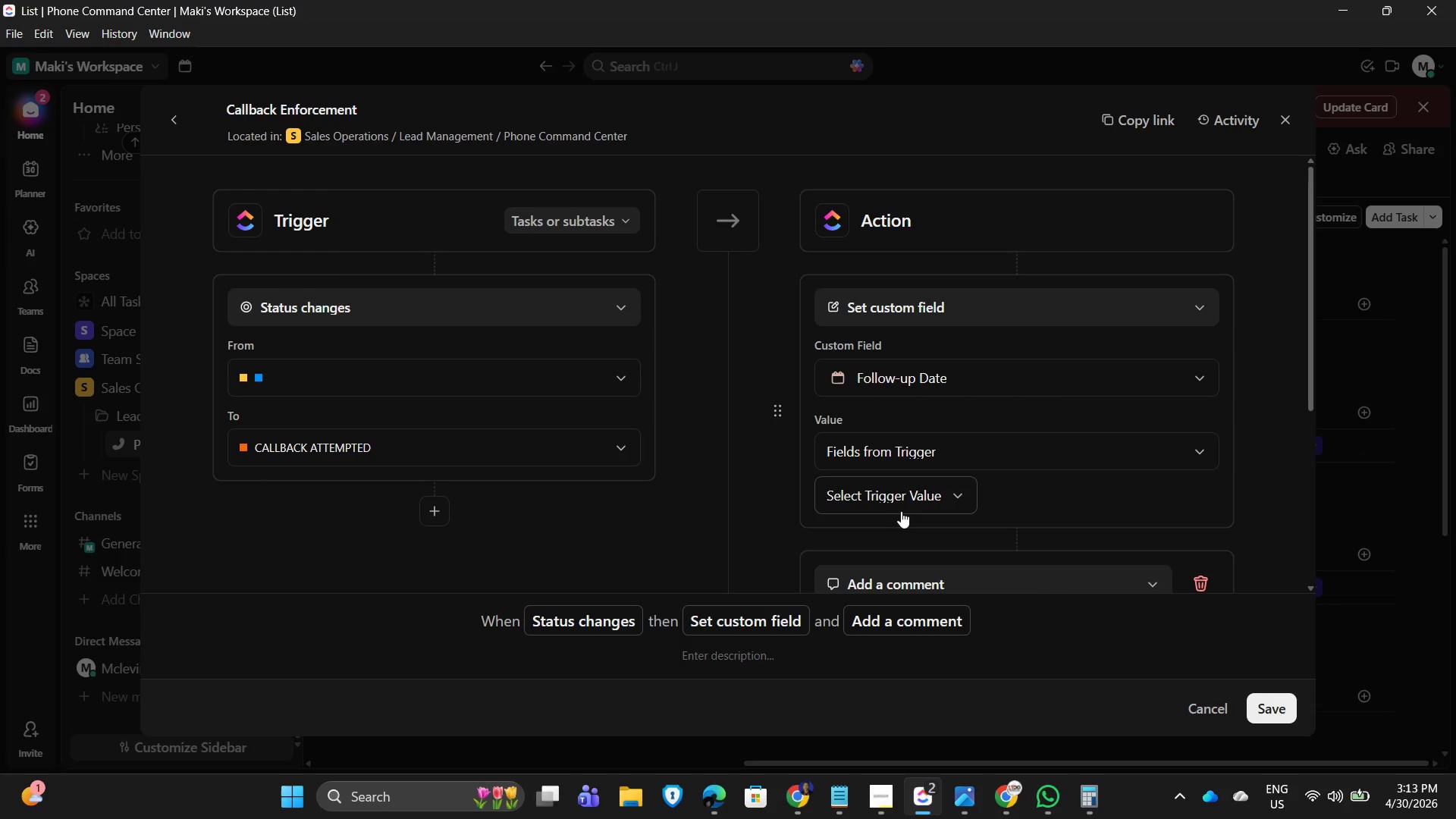 
left_click([899, 507])
 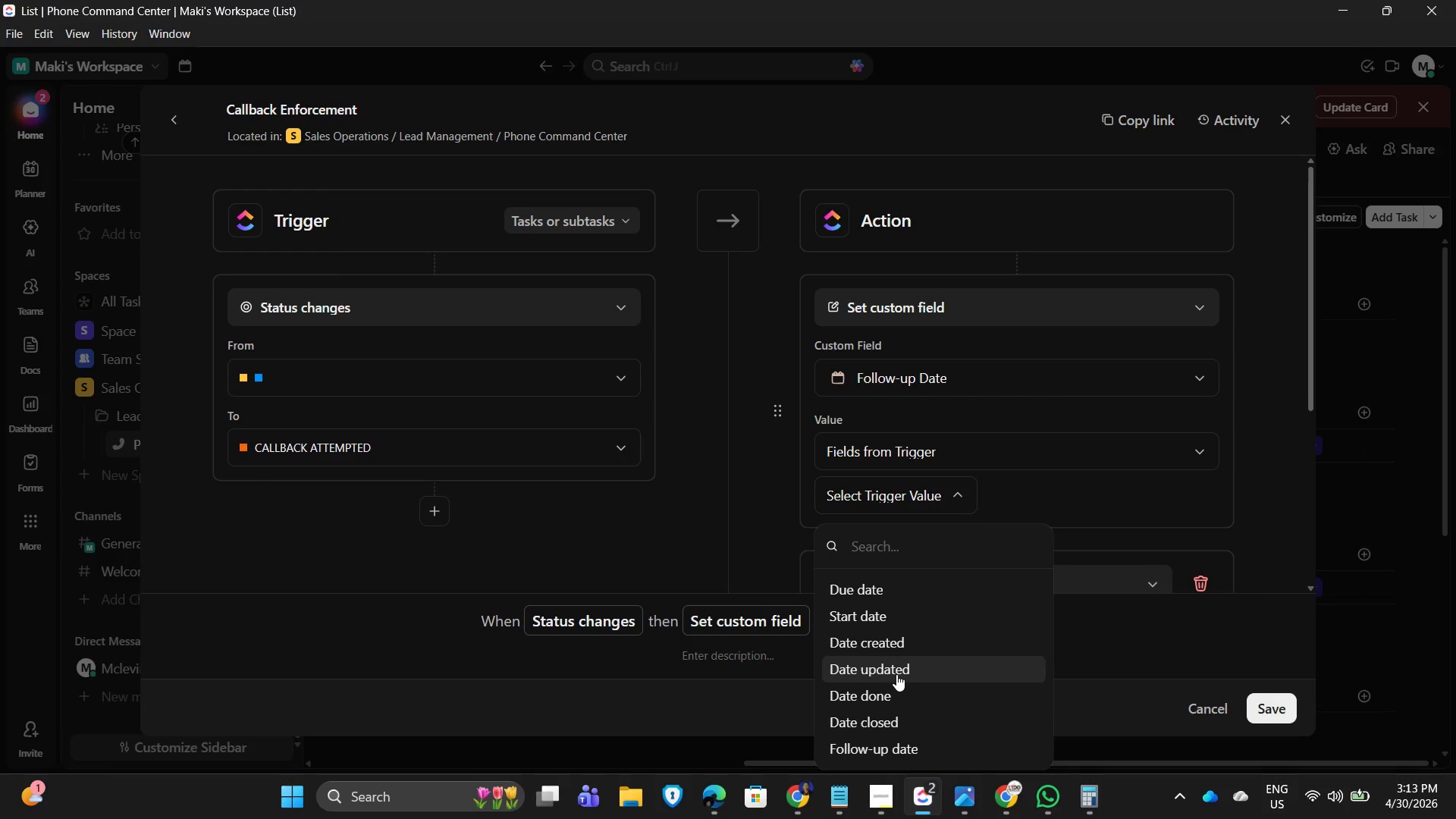 
wait(12.7)
 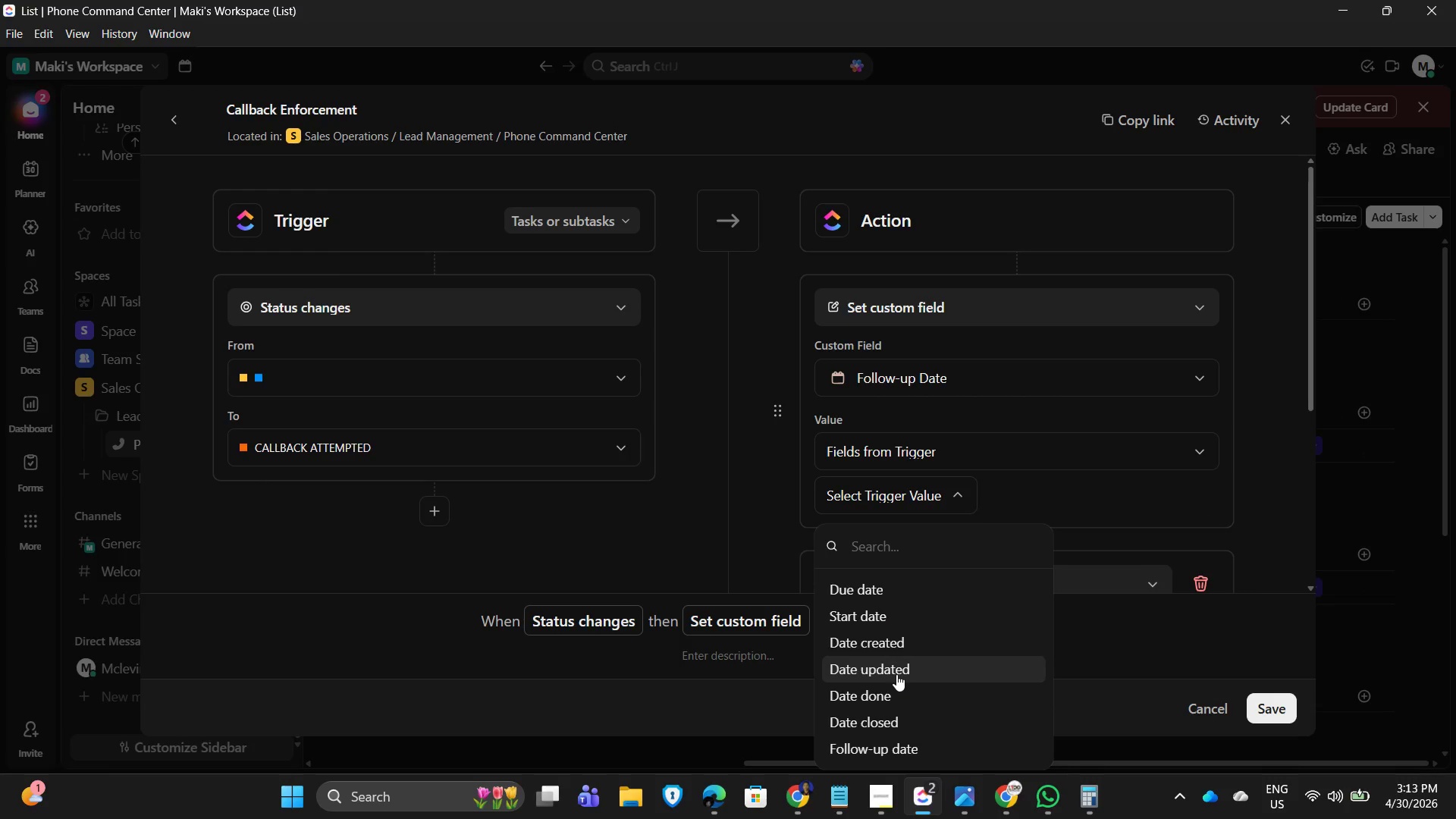 
left_click([1091, 490])
 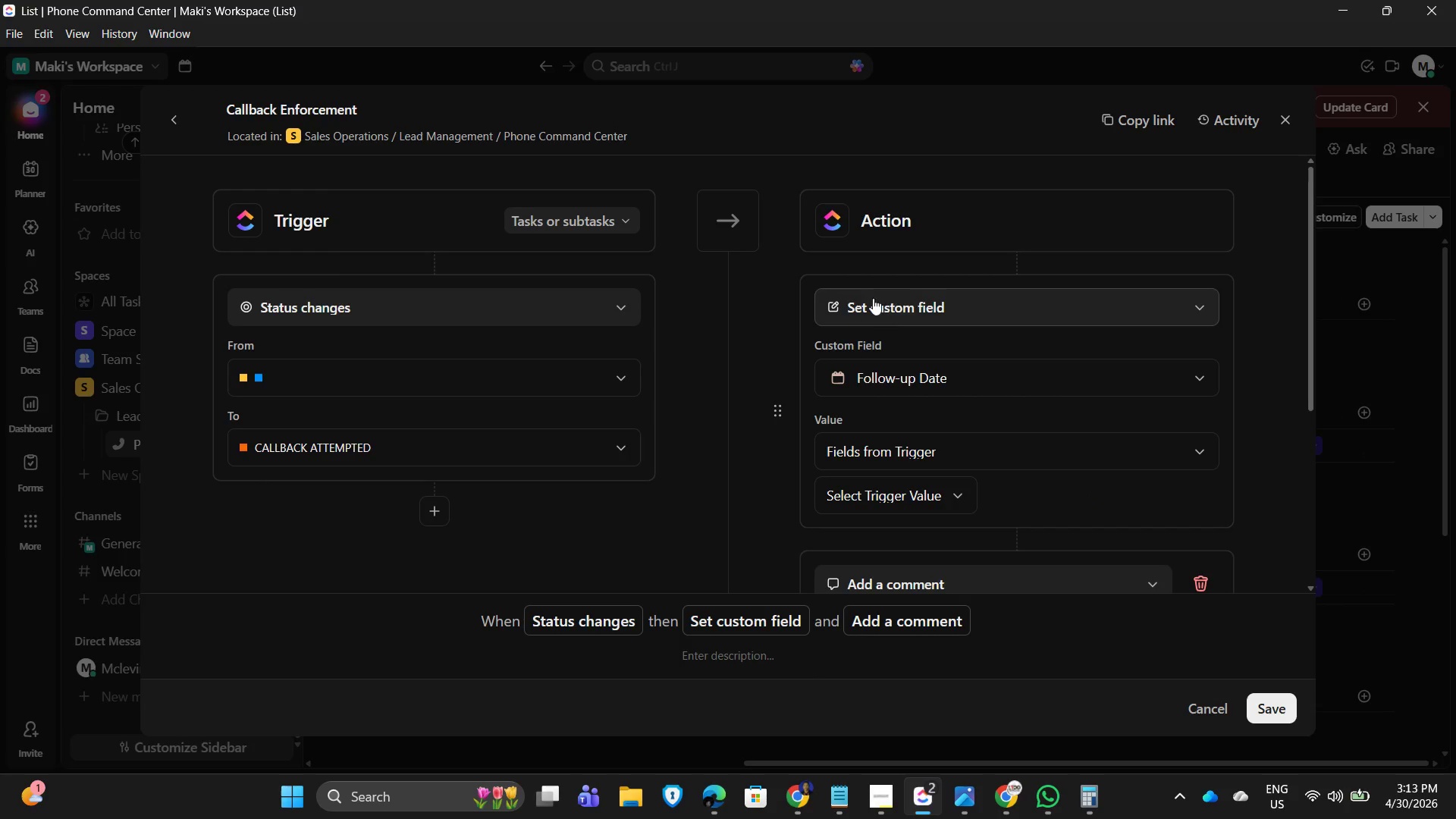 
wait(6.56)
 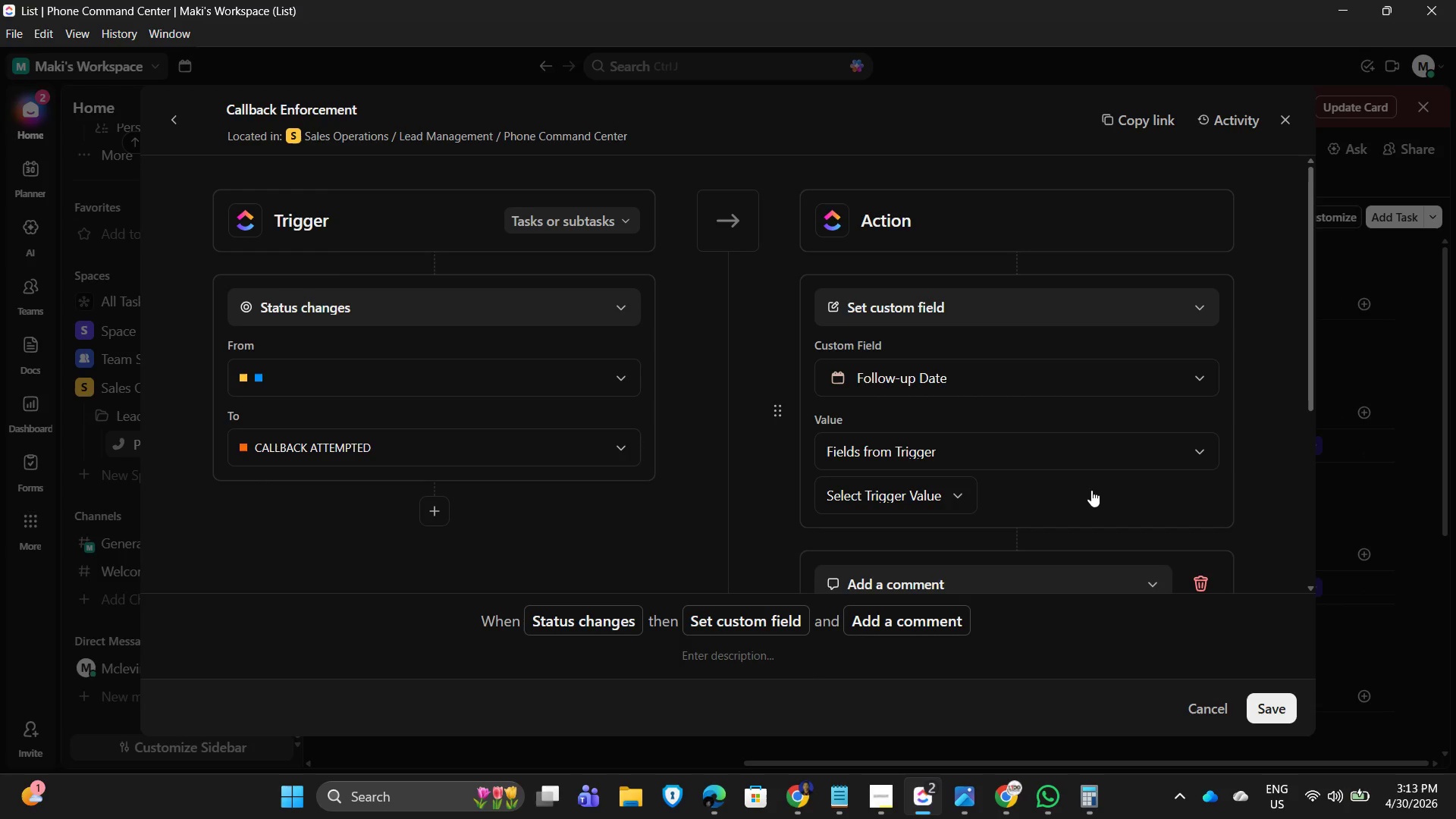 
left_click_drag(start_coordinate=[1148, 454], to_coordinate=[1158, 460])
 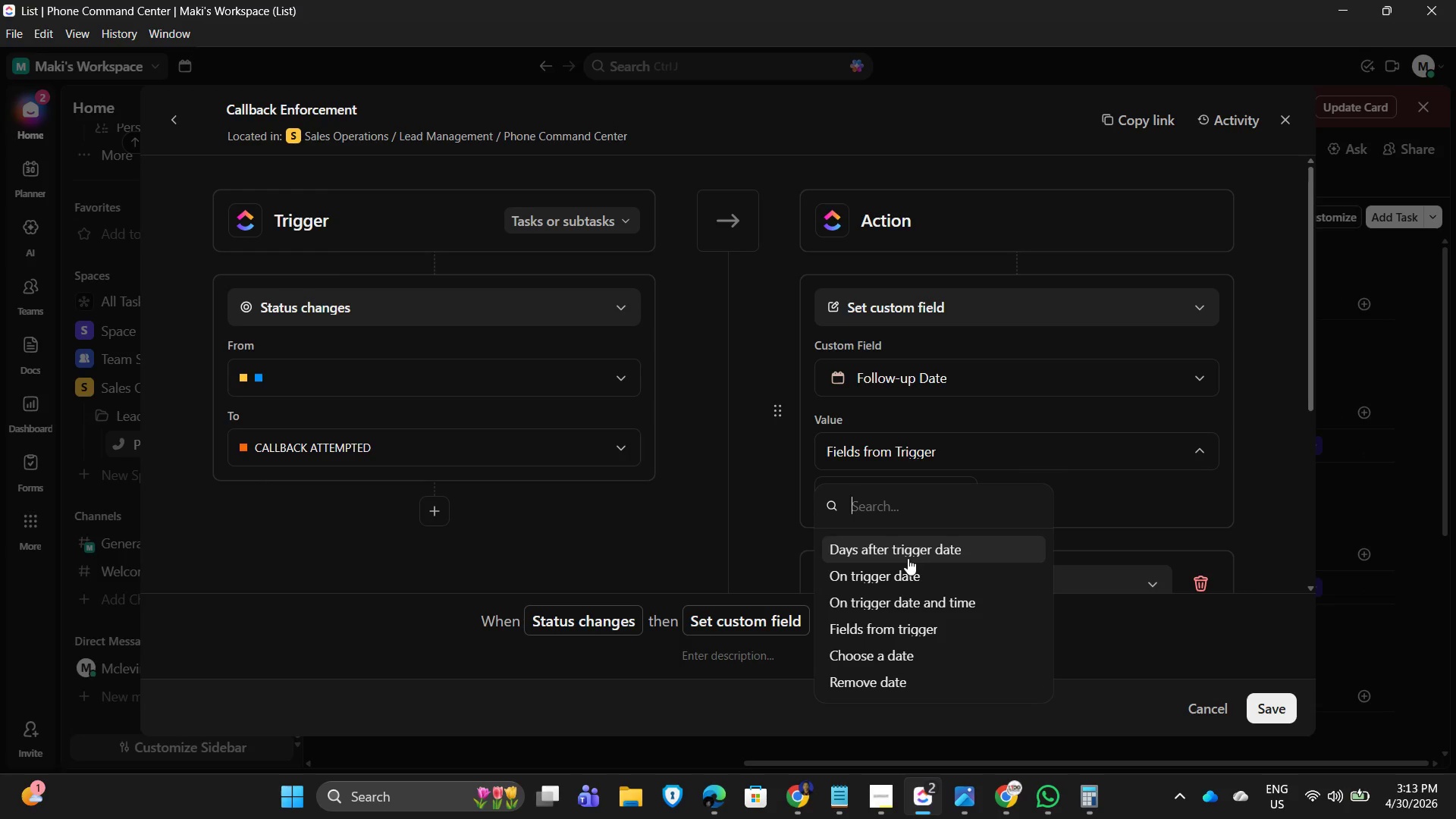 
left_click([912, 556])
 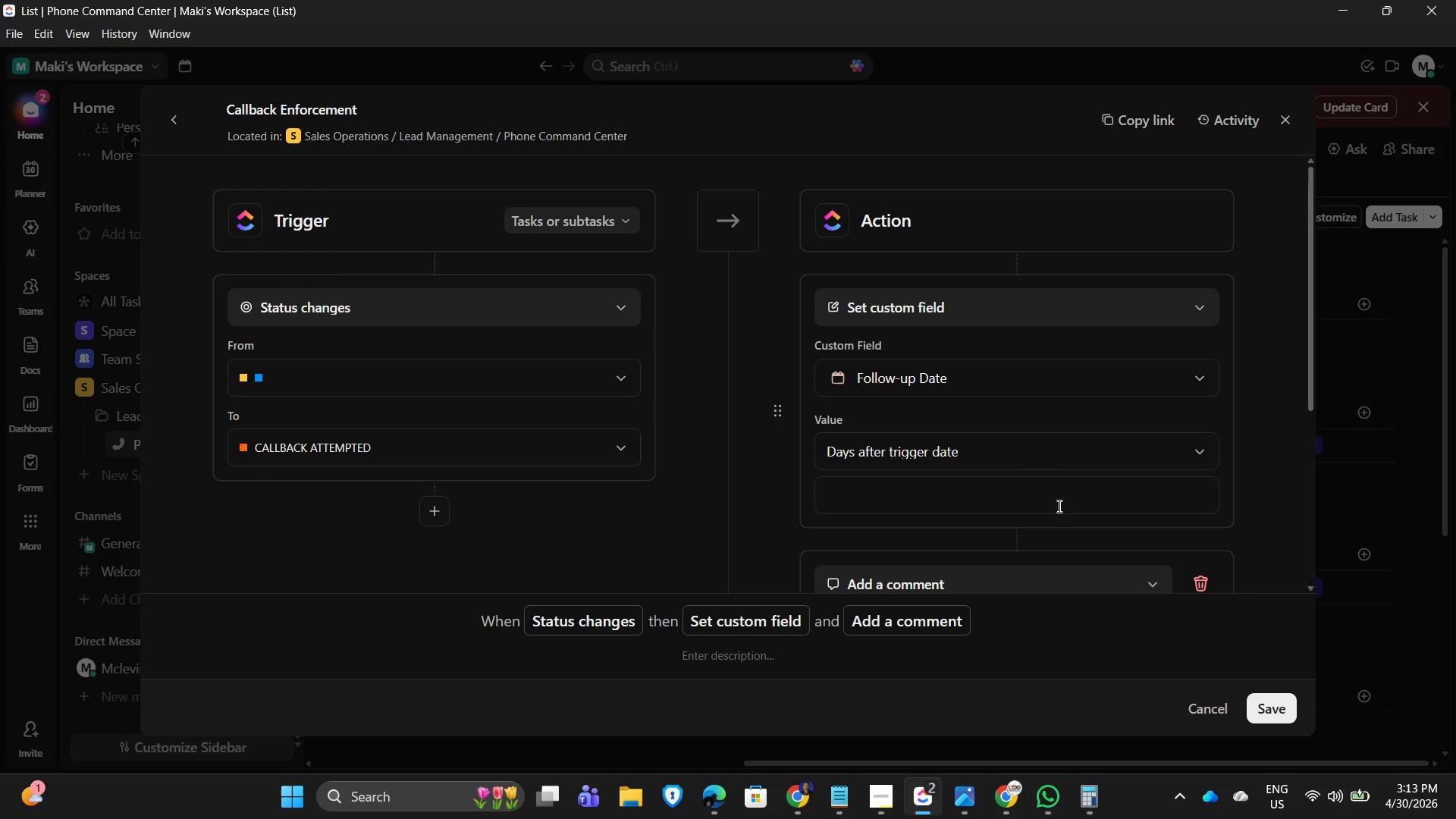 
left_click([976, 502])
 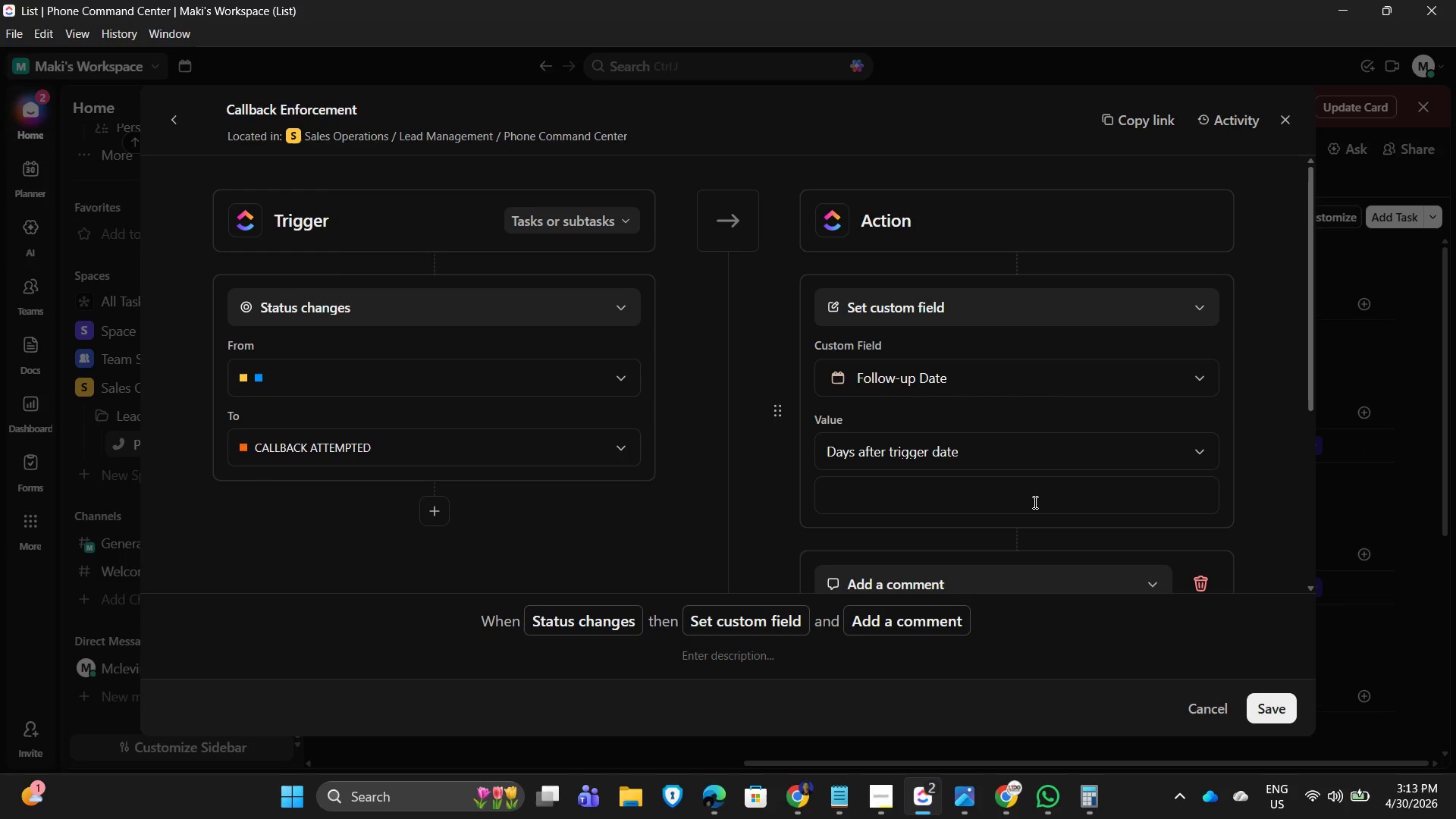 
wait(7.97)
 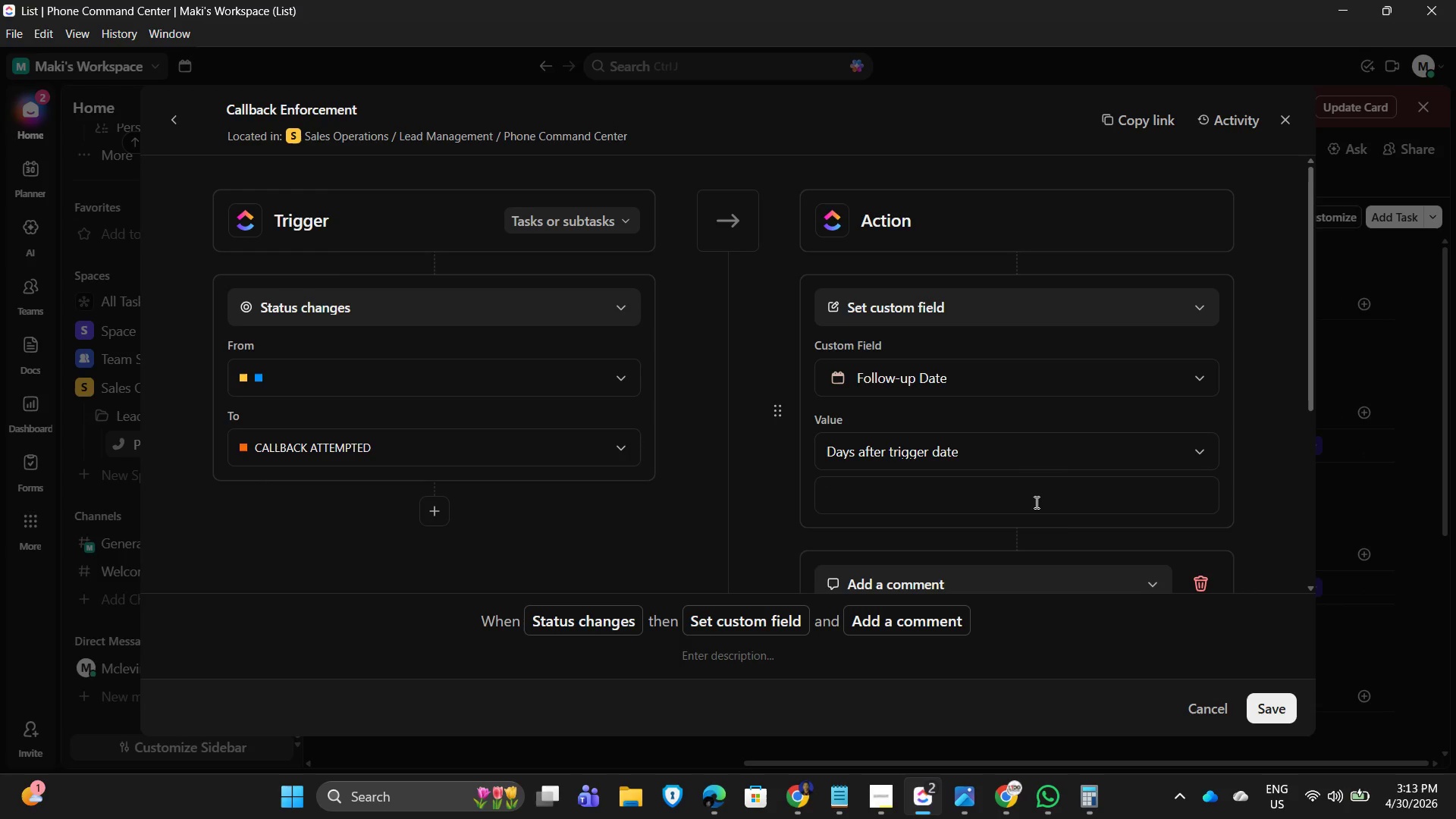 
key(Numpad1)
 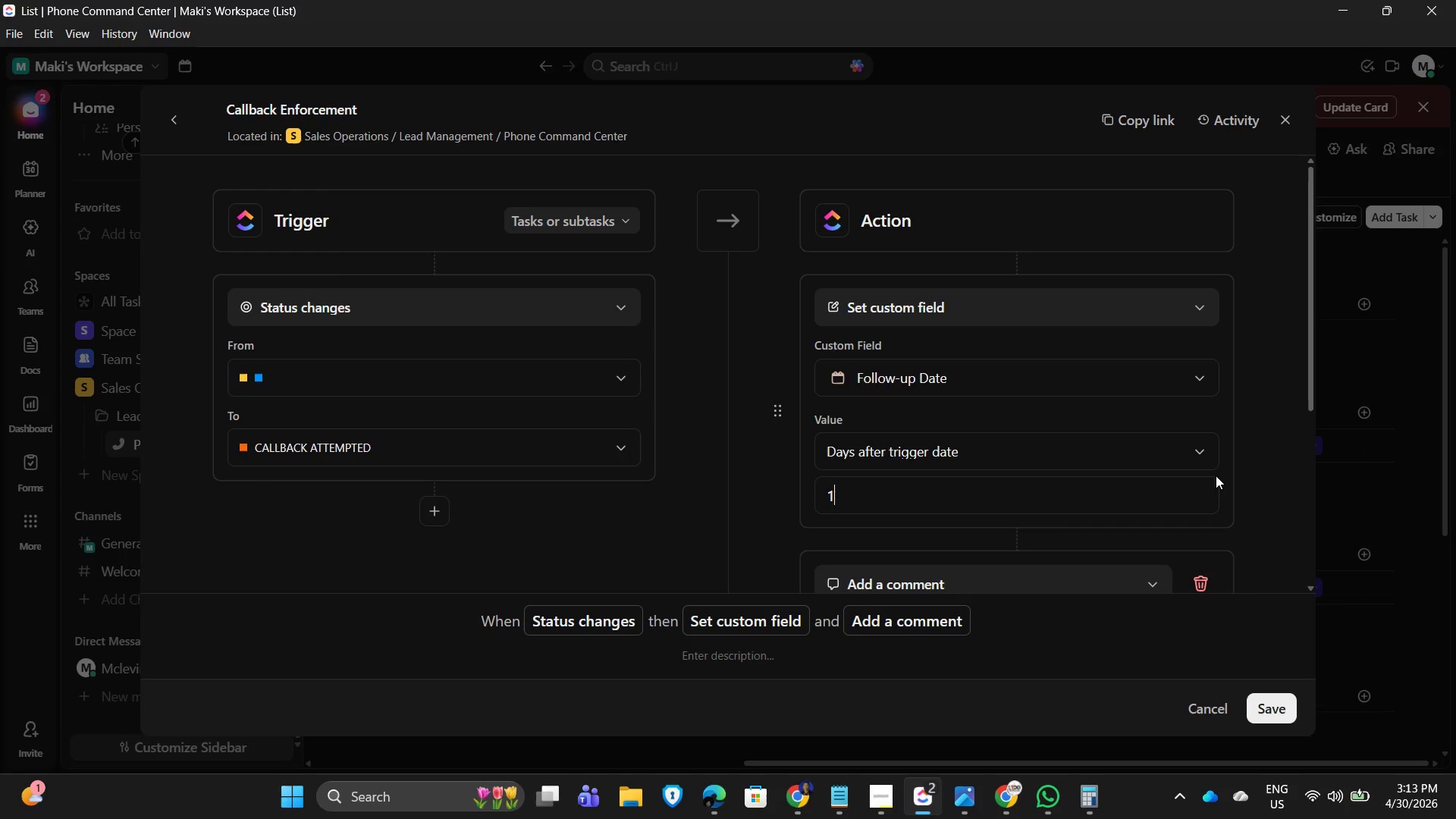 
left_click_drag(start_coordinate=[1216, 478], to_coordinate=[1223, 485])
 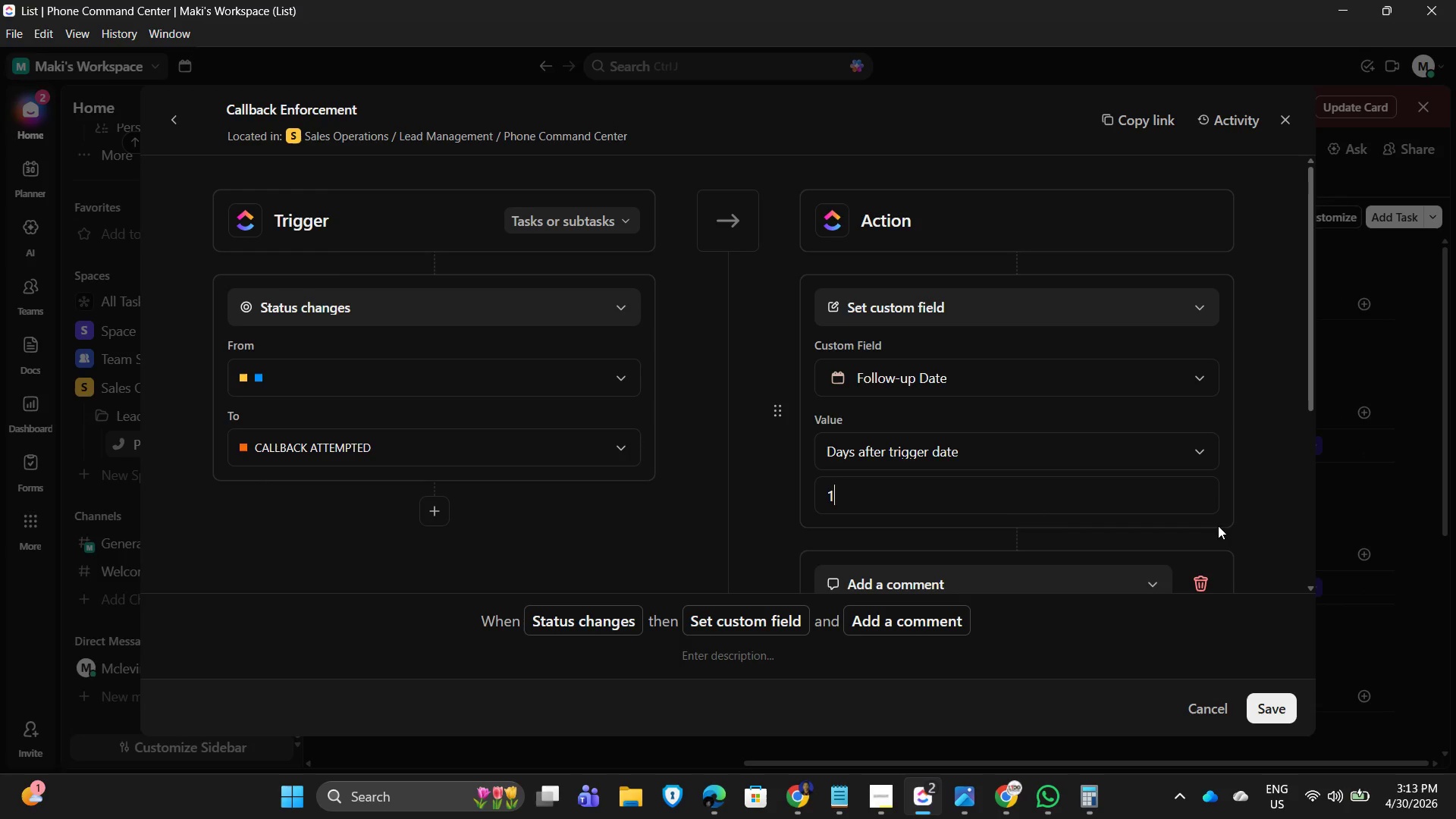 
scroll: coordinate [1099, 466], scroll_direction: down, amount: 3.0
 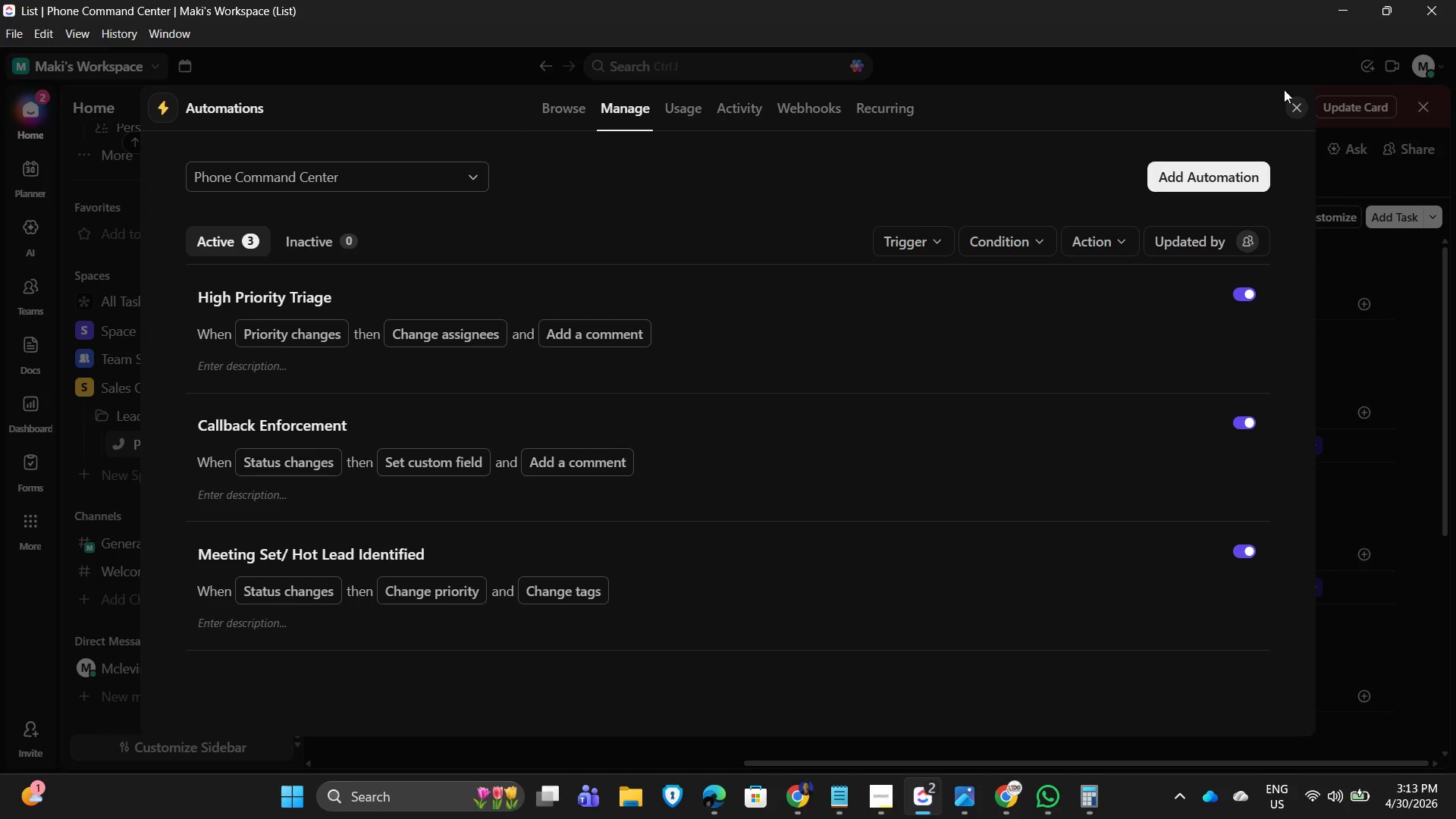 
left_click([1295, 99])
 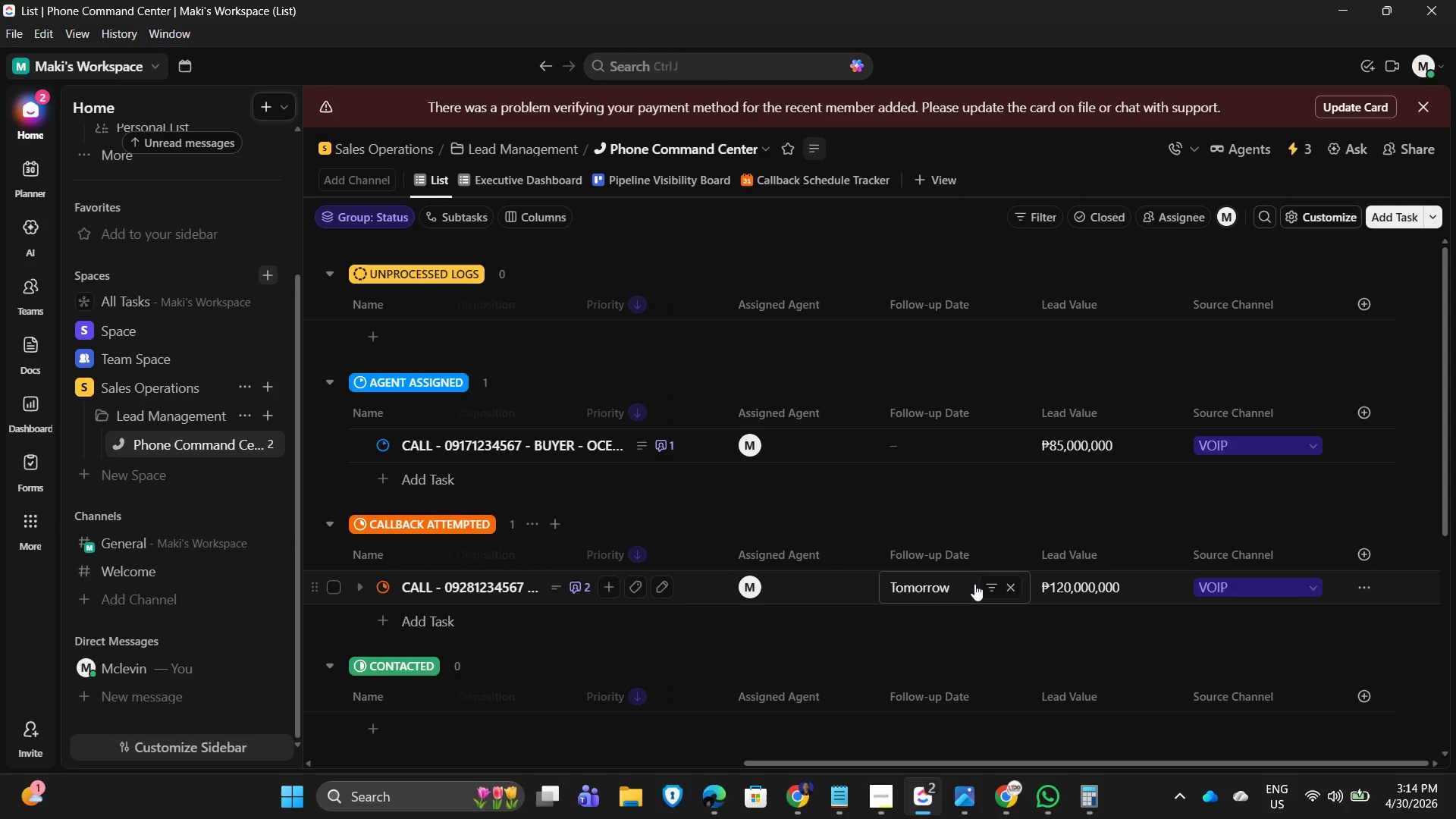 
wait(16.12)
 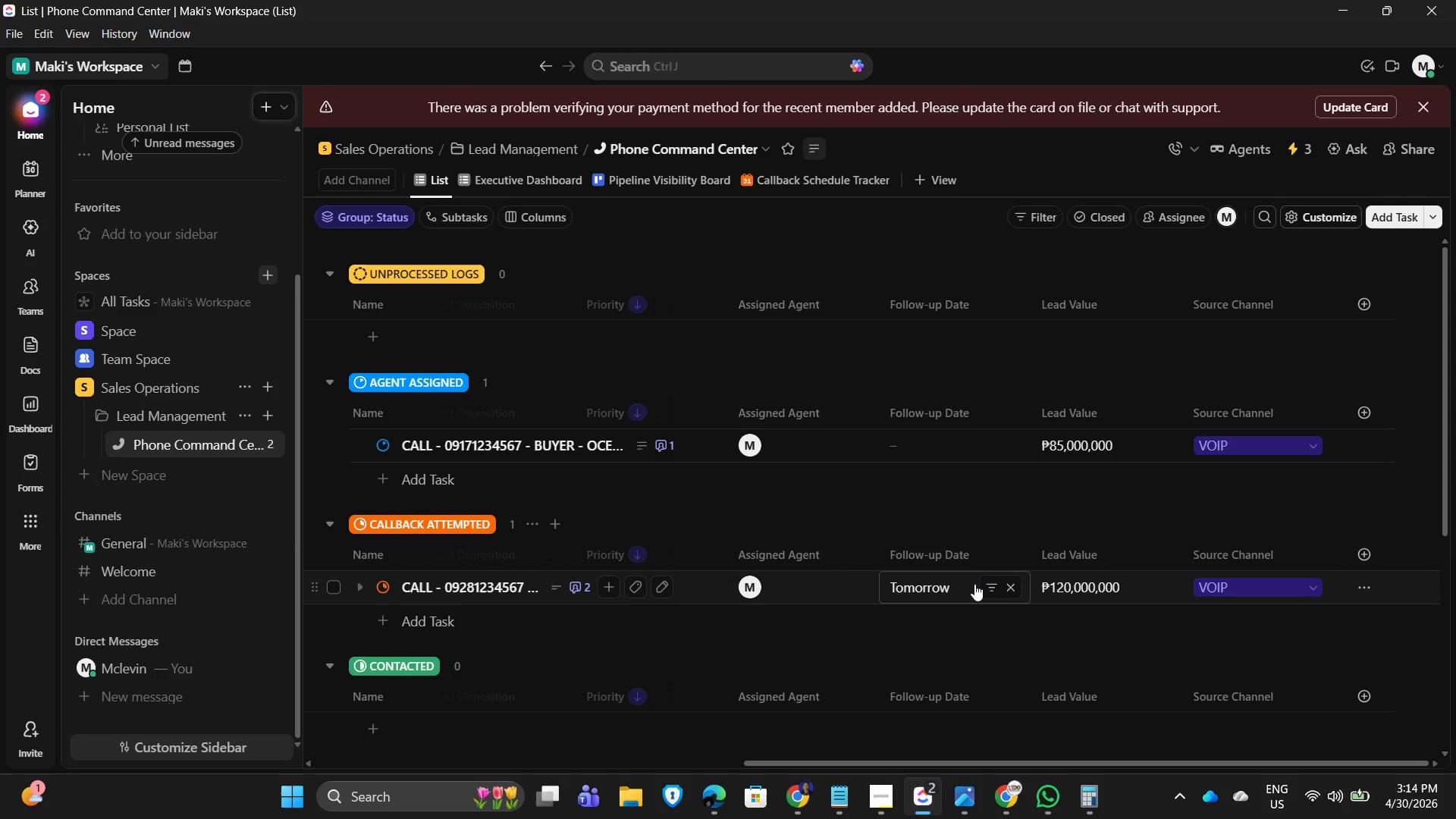 
left_click([470, 588])
 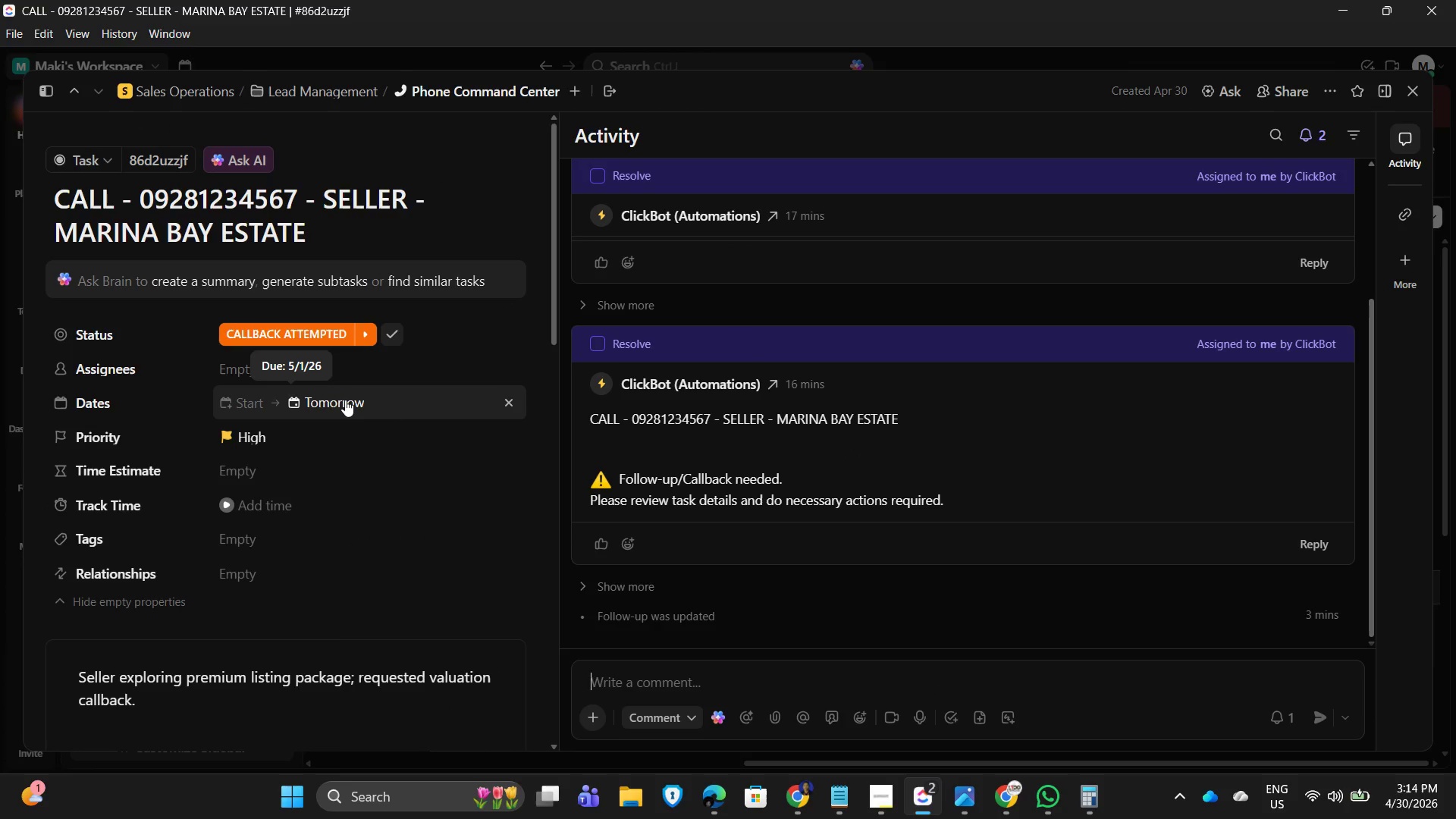 
wait(5.41)
 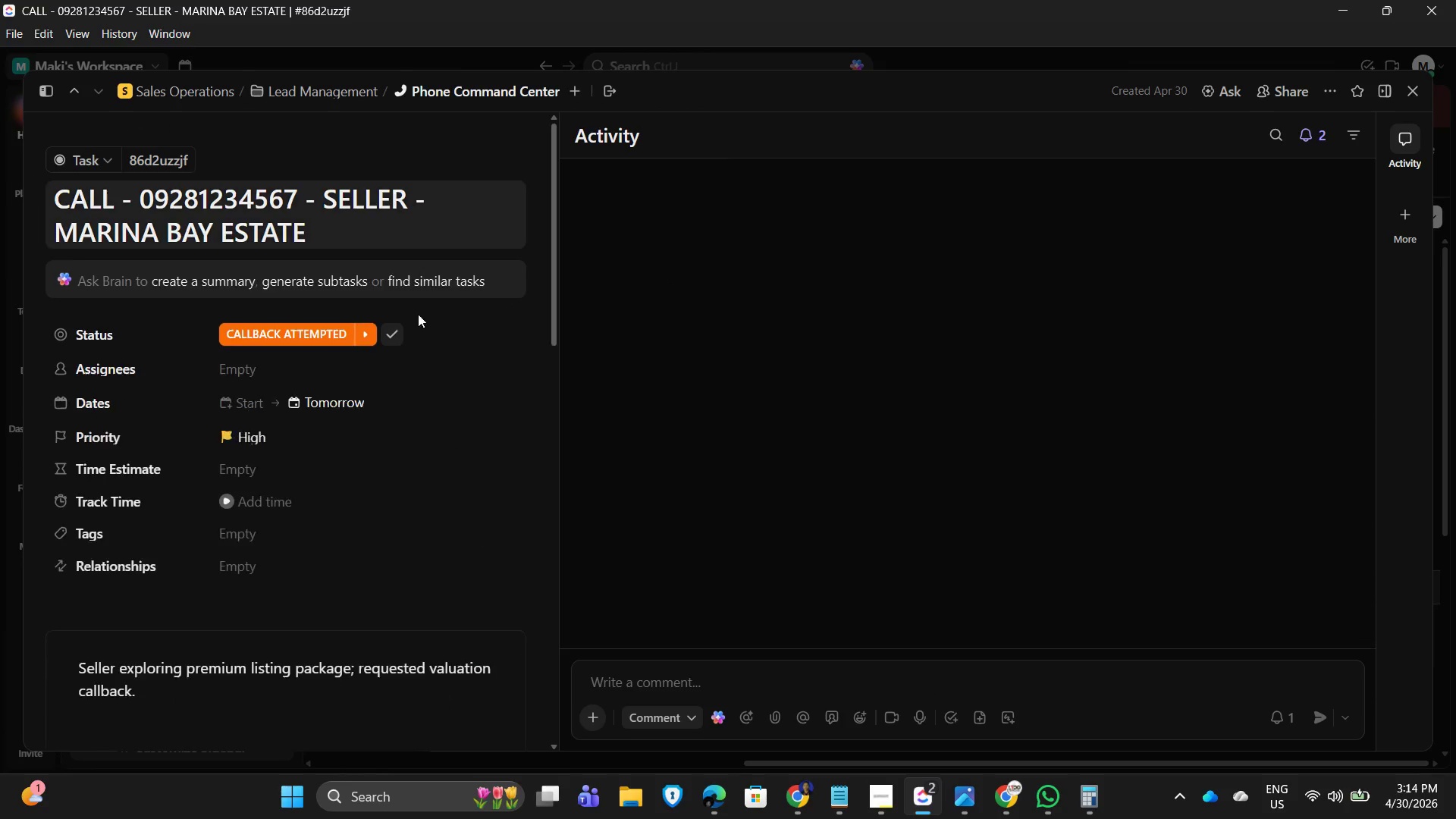 
left_click([1408, 91])
 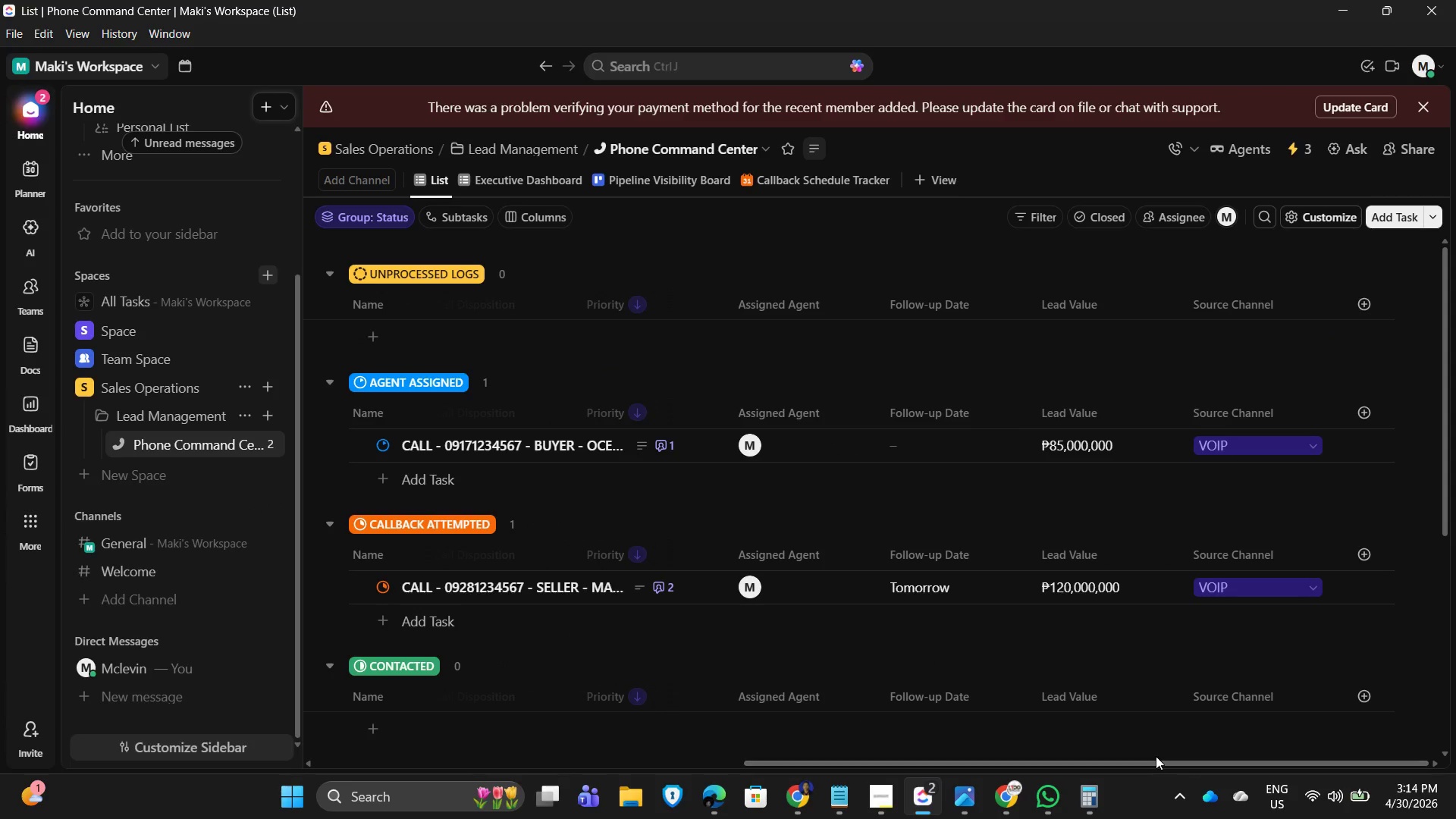 
left_click_drag(start_coordinate=[1152, 763], to_coordinate=[650, 745])
 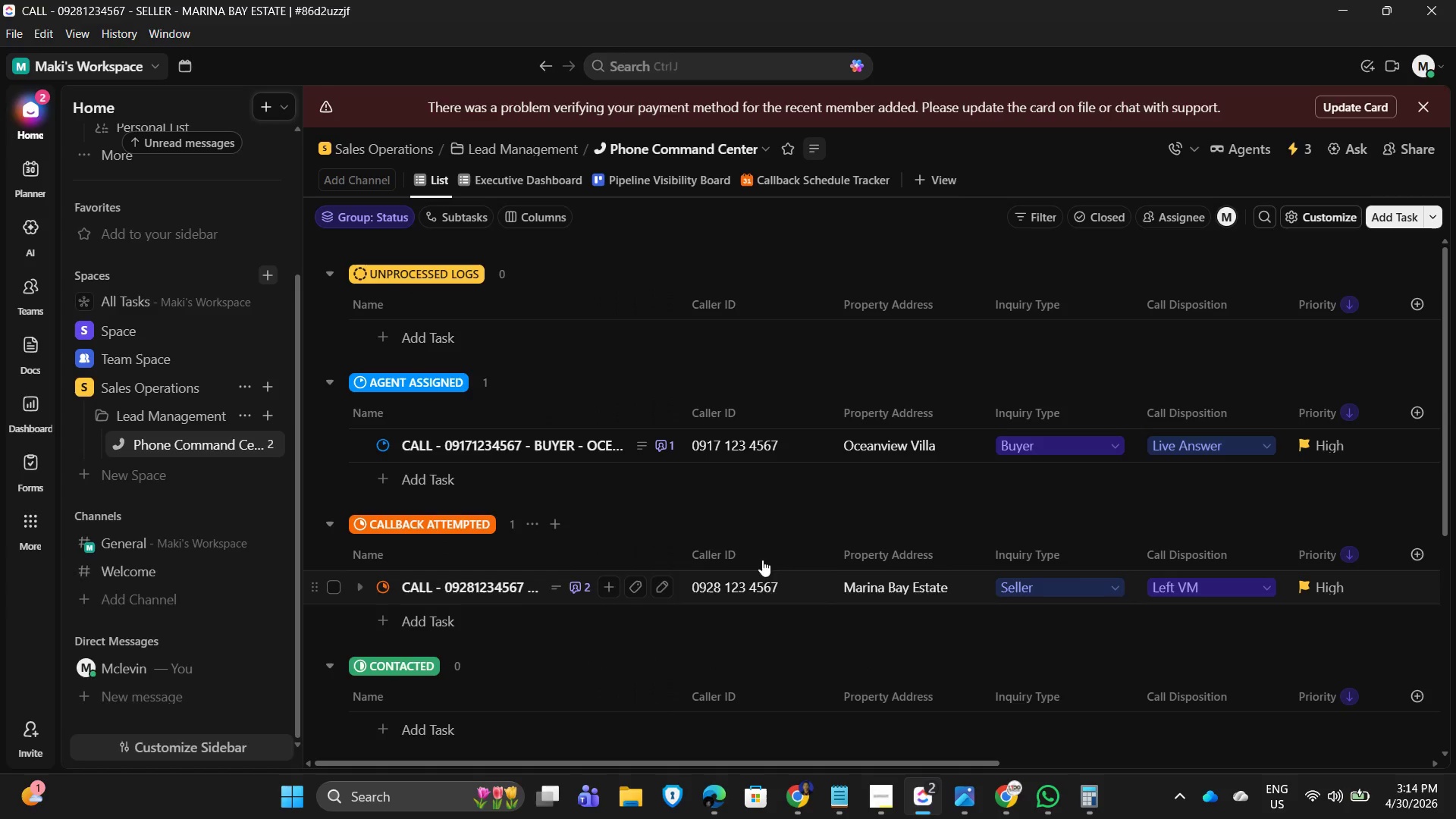 
wait(6.77)
 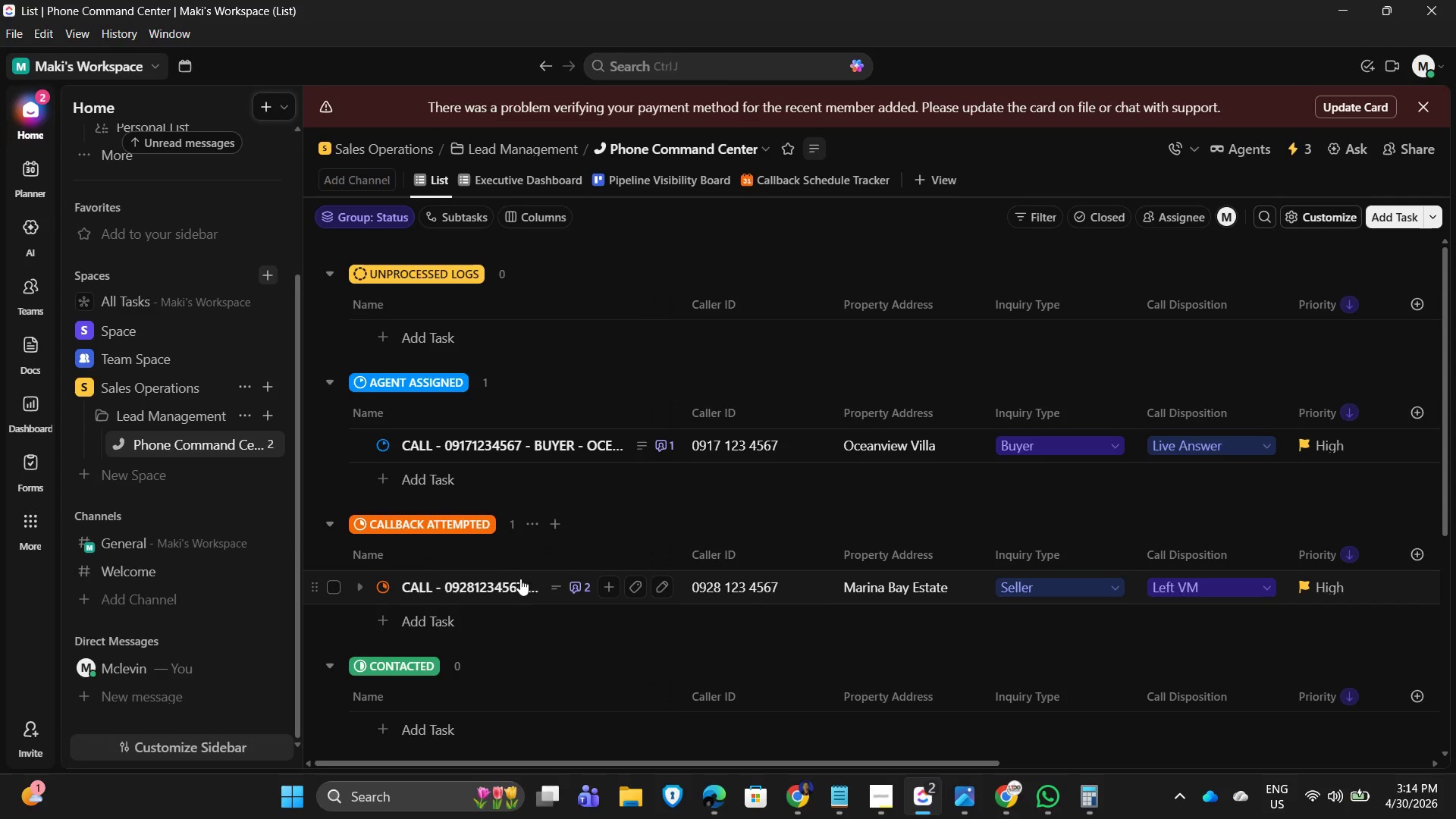 
left_click([374, 396])
 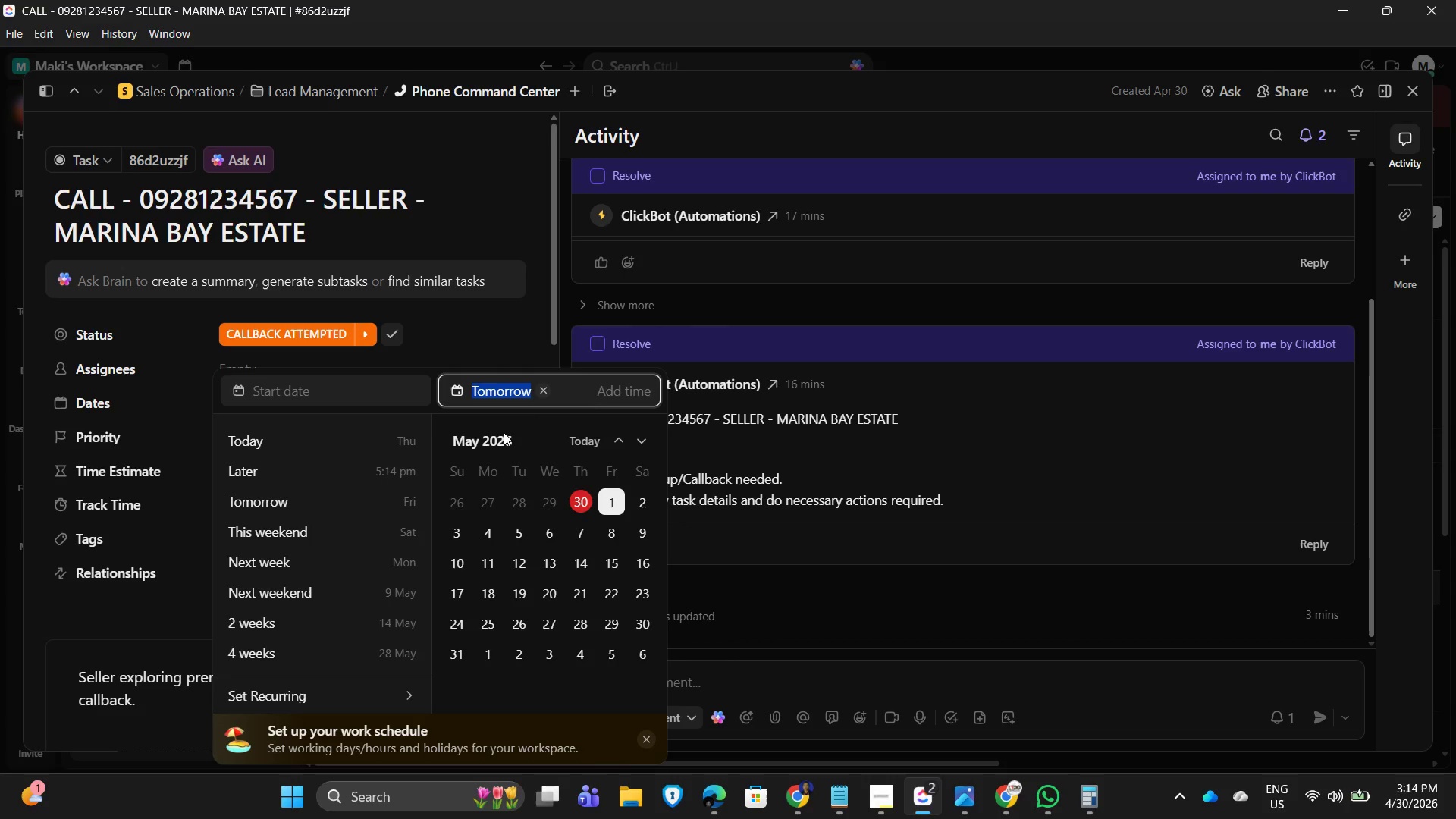 
wait(7.11)
 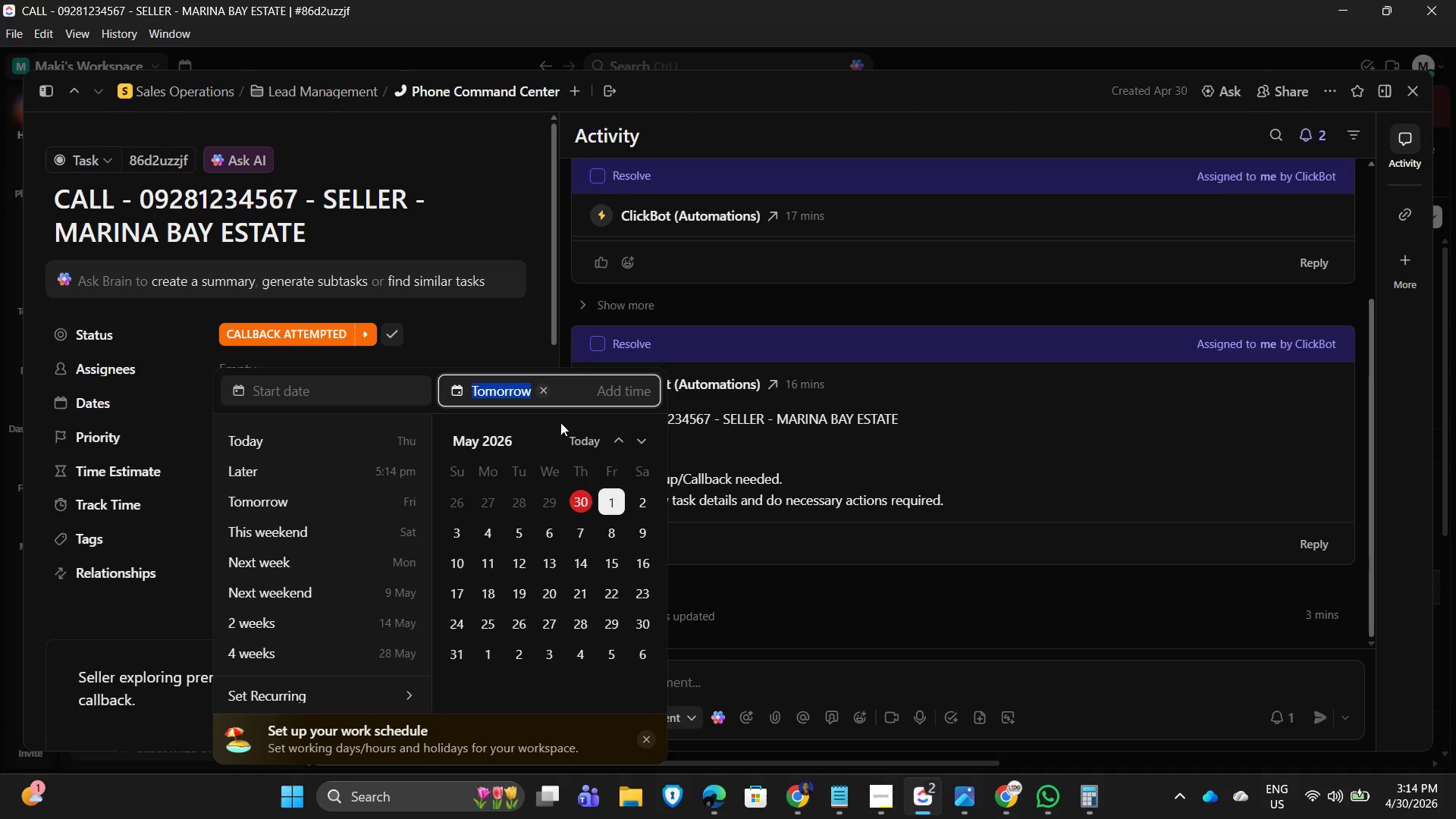 
left_click([581, 500])
 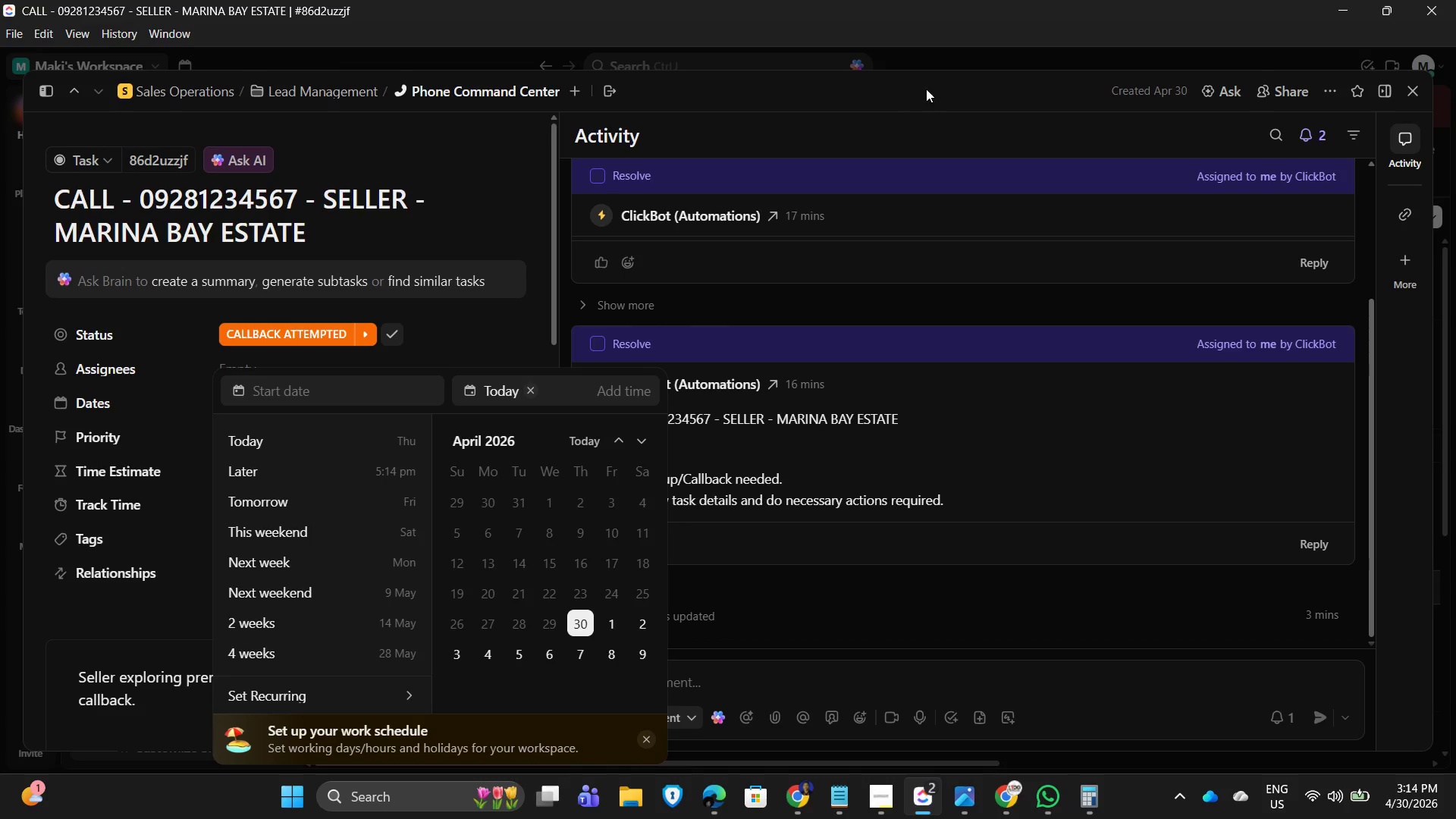 
left_click([927, 86])
 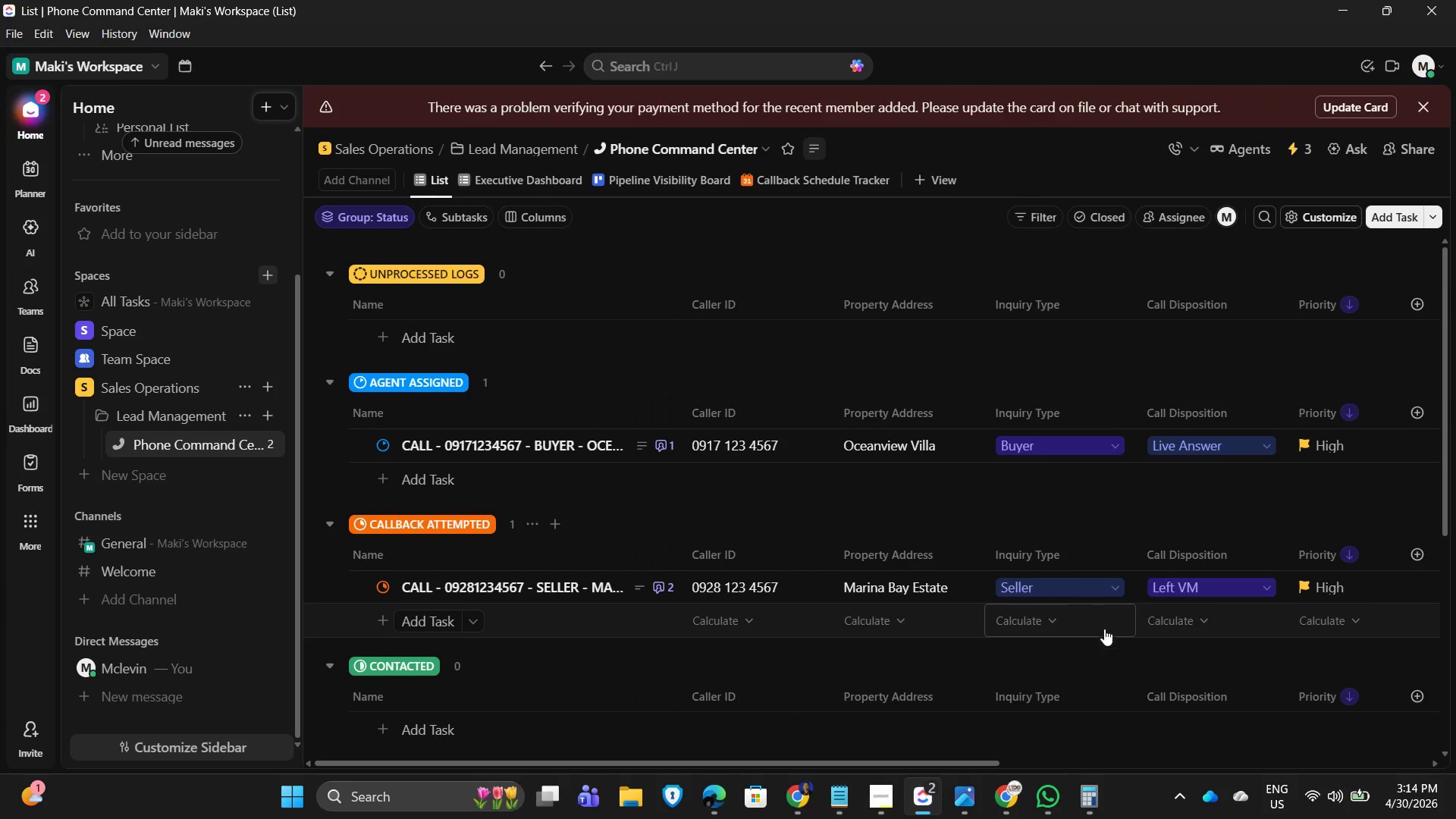 
left_click_drag(start_coordinate=[896, 762], to_coordinate=[666, 747])
 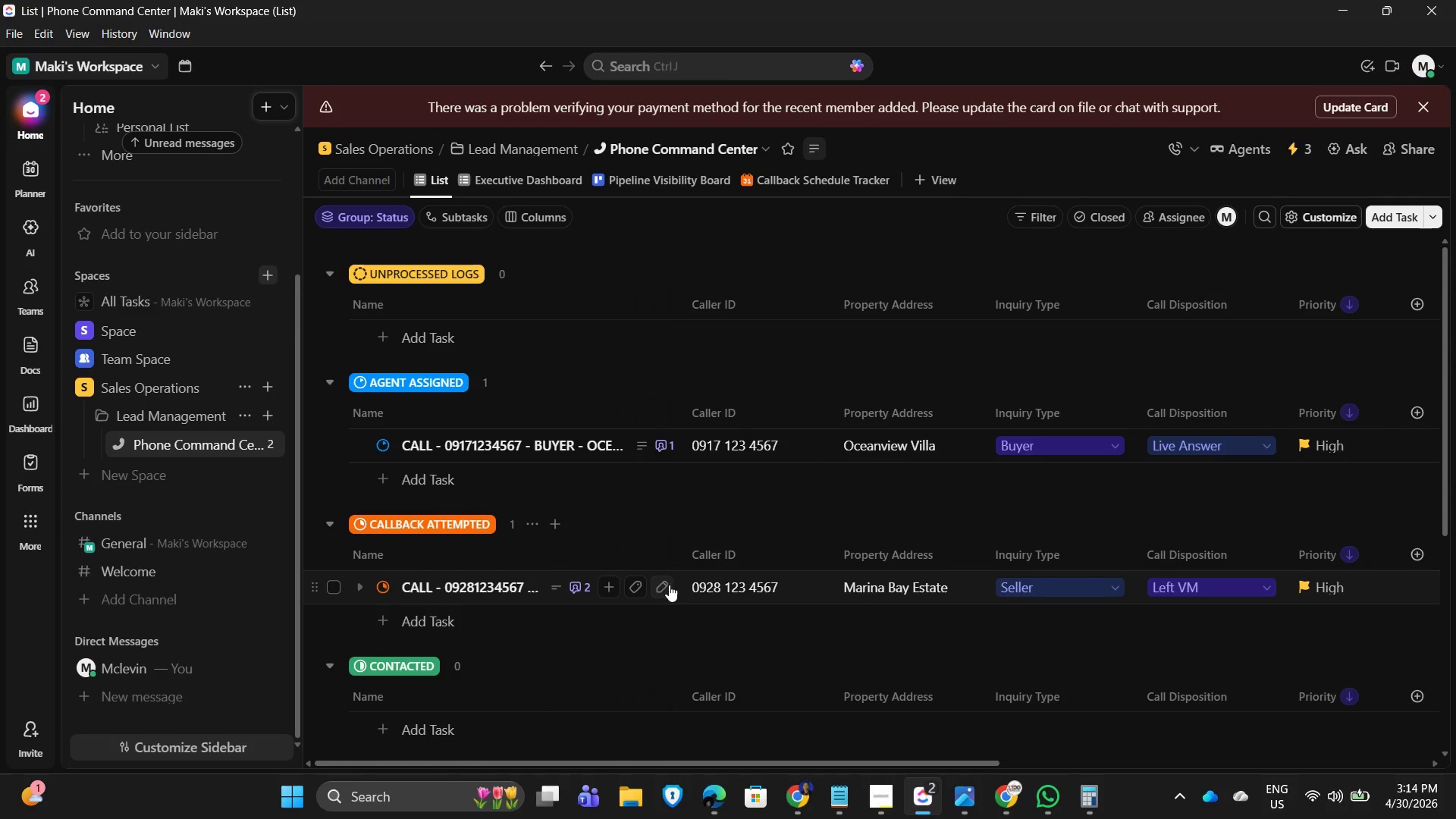 
left_click([578, 586])
 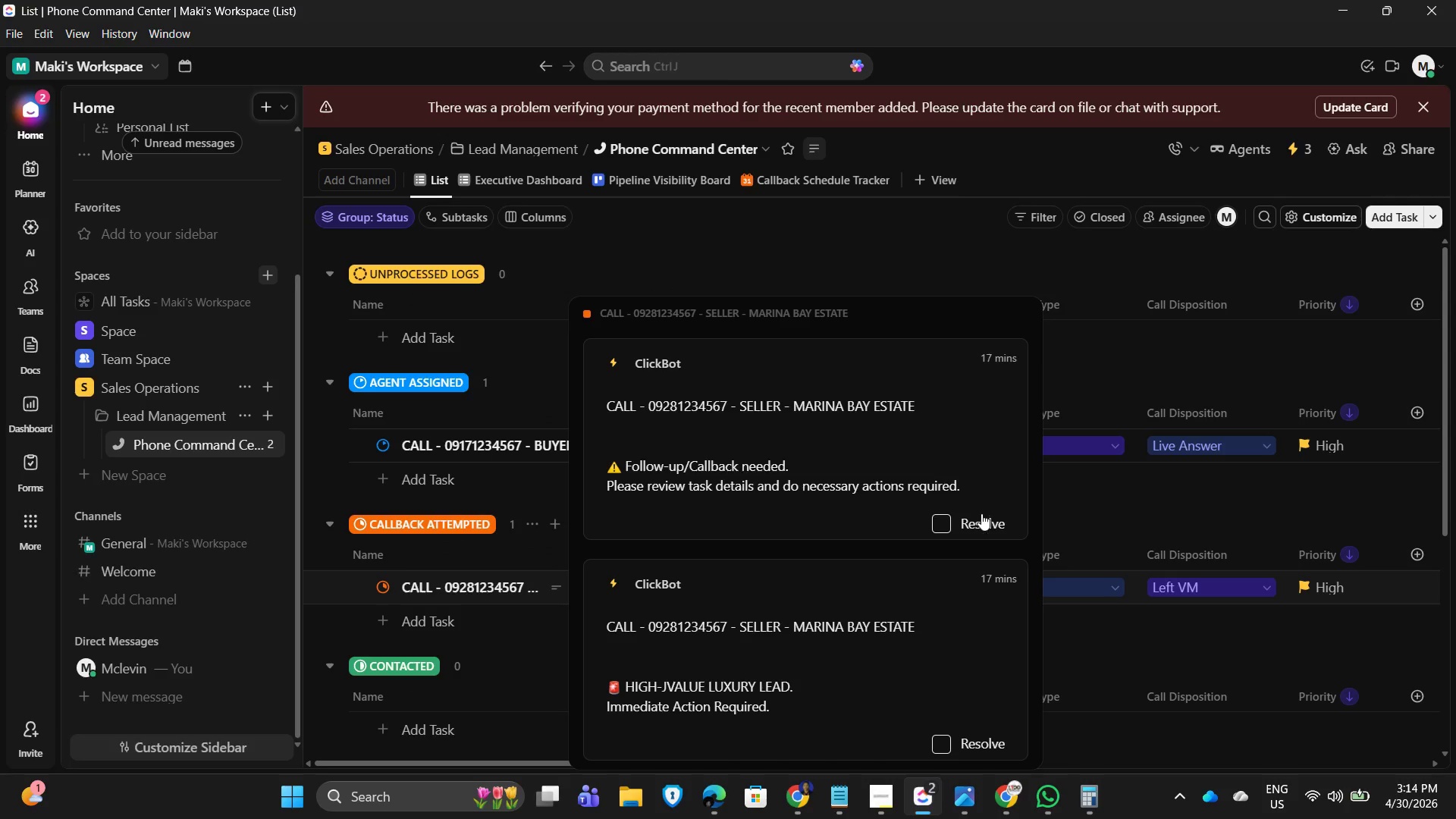 
wait(11.42)
 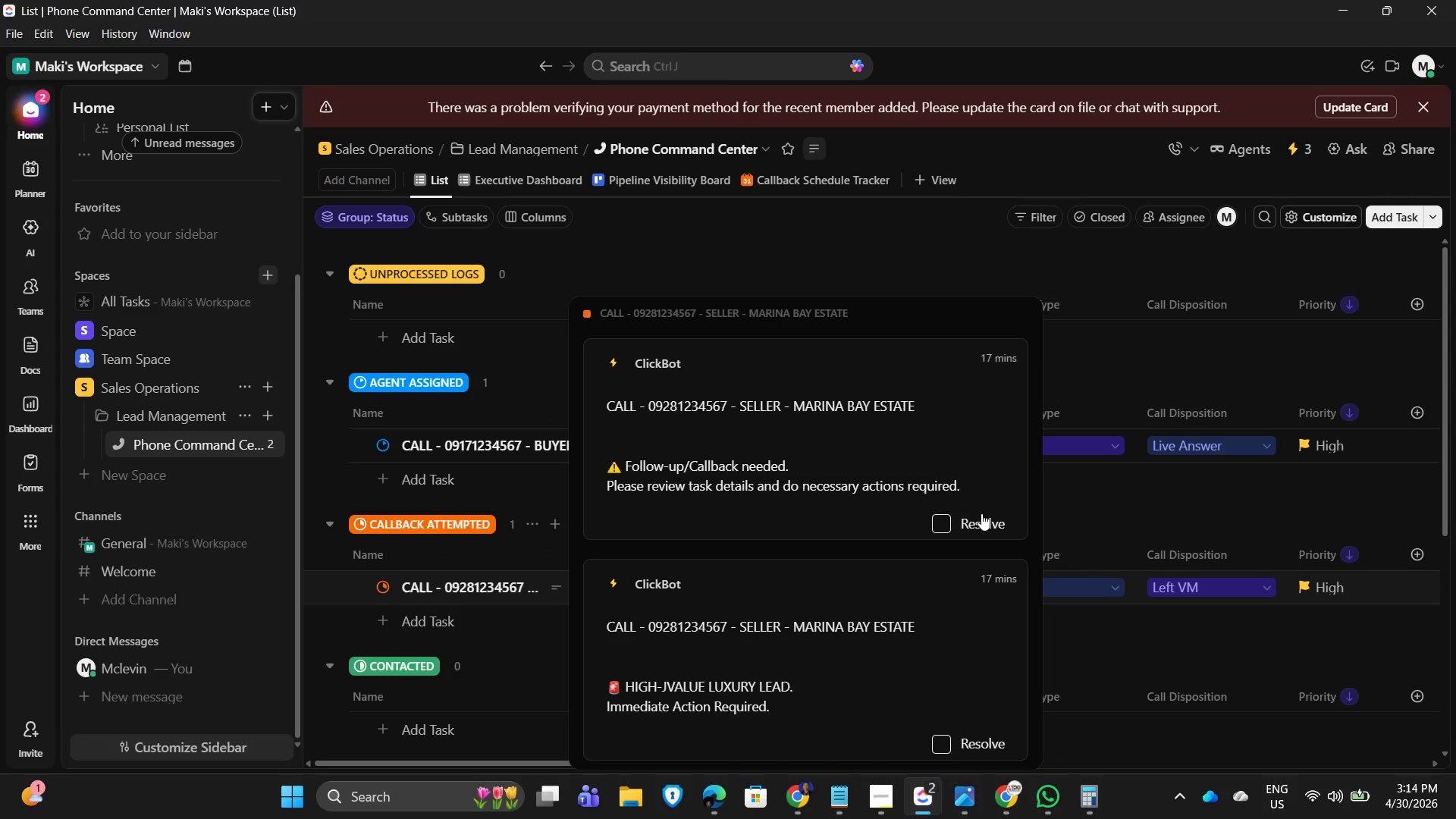 
left_click([883, 258])
 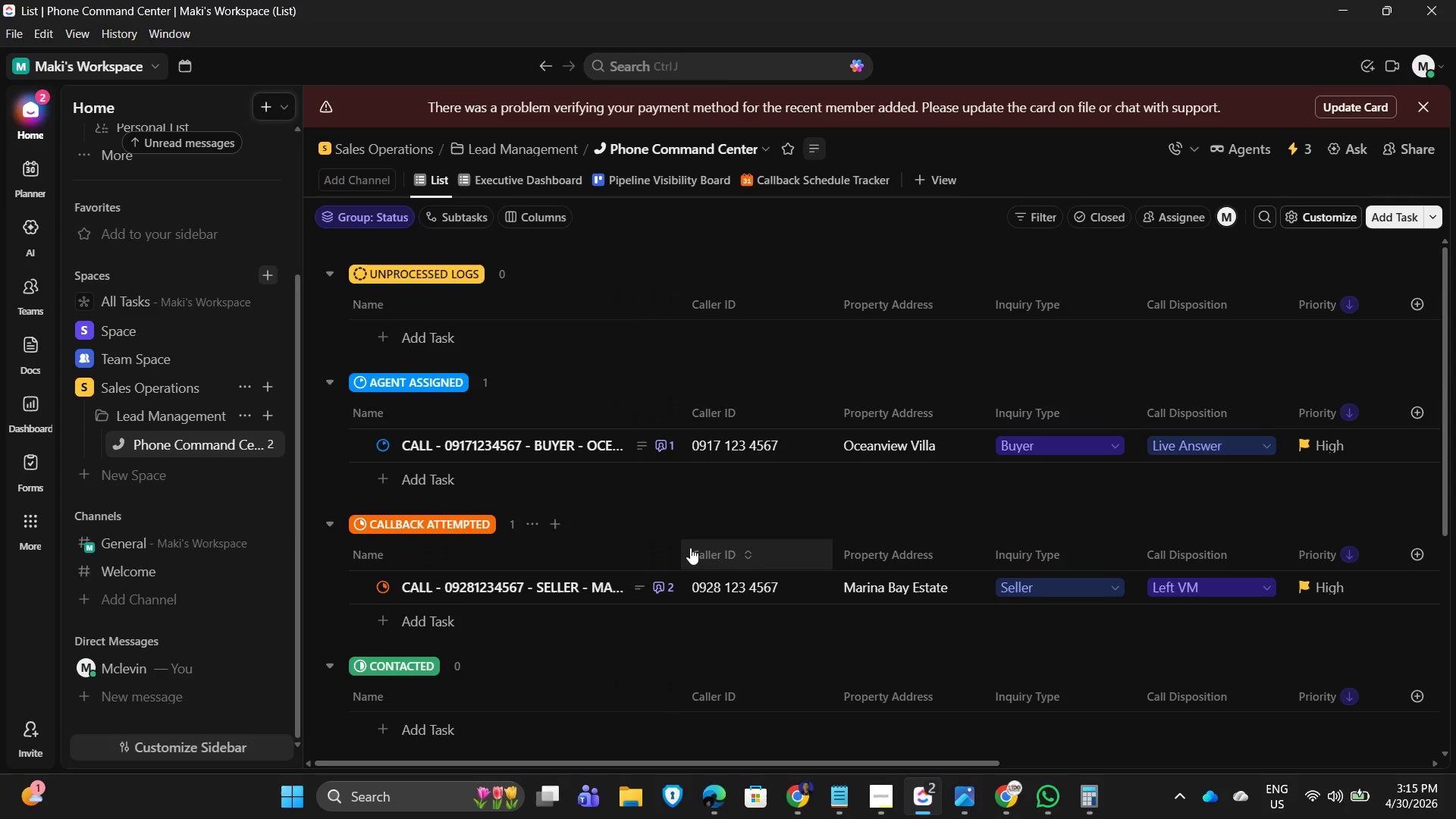 
wait(20.67)
 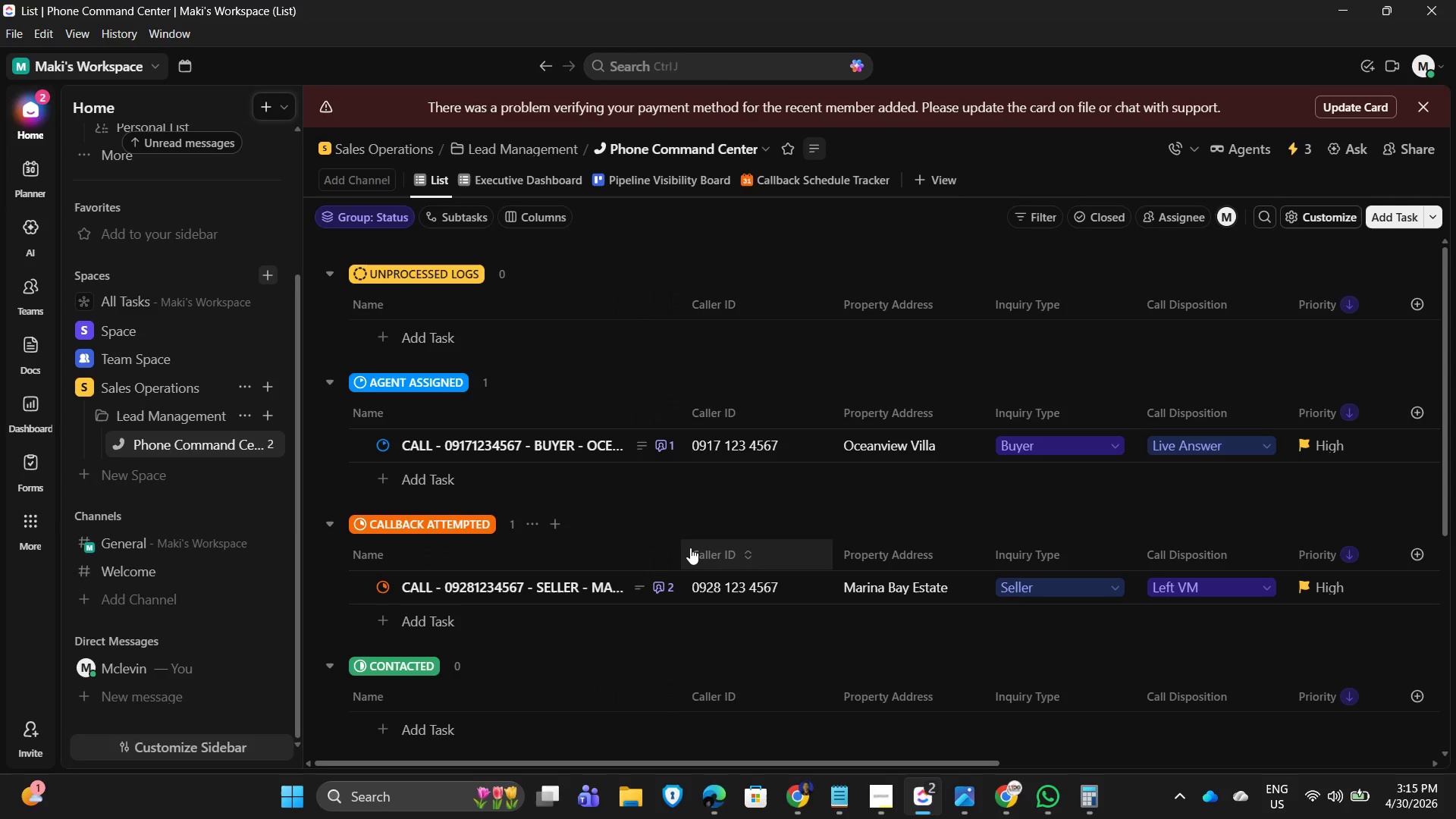 
left_click_drag(start_coordinate=[739, 761], to_coordinate=[633, 773])
 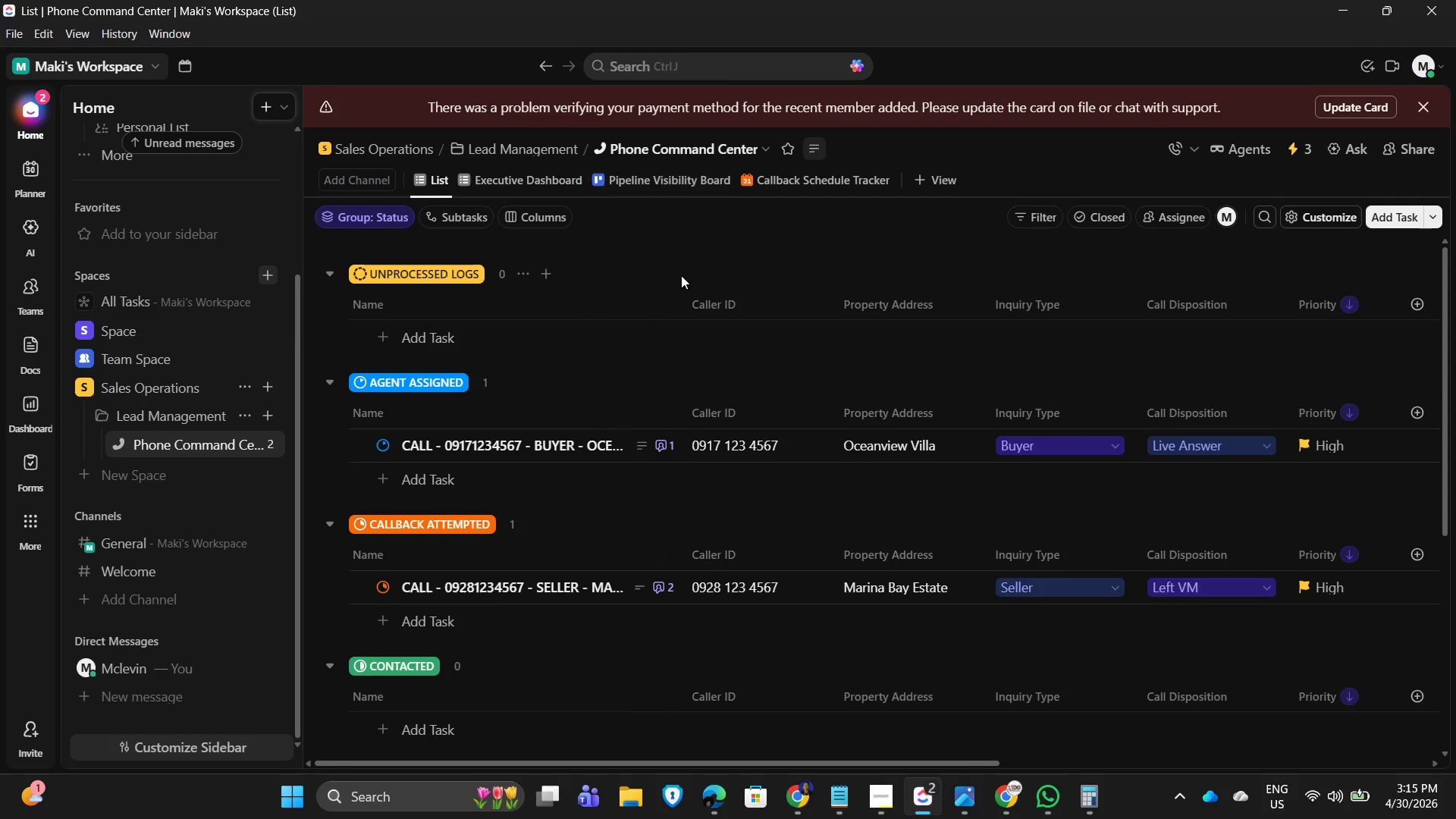 
wait(9.69)
 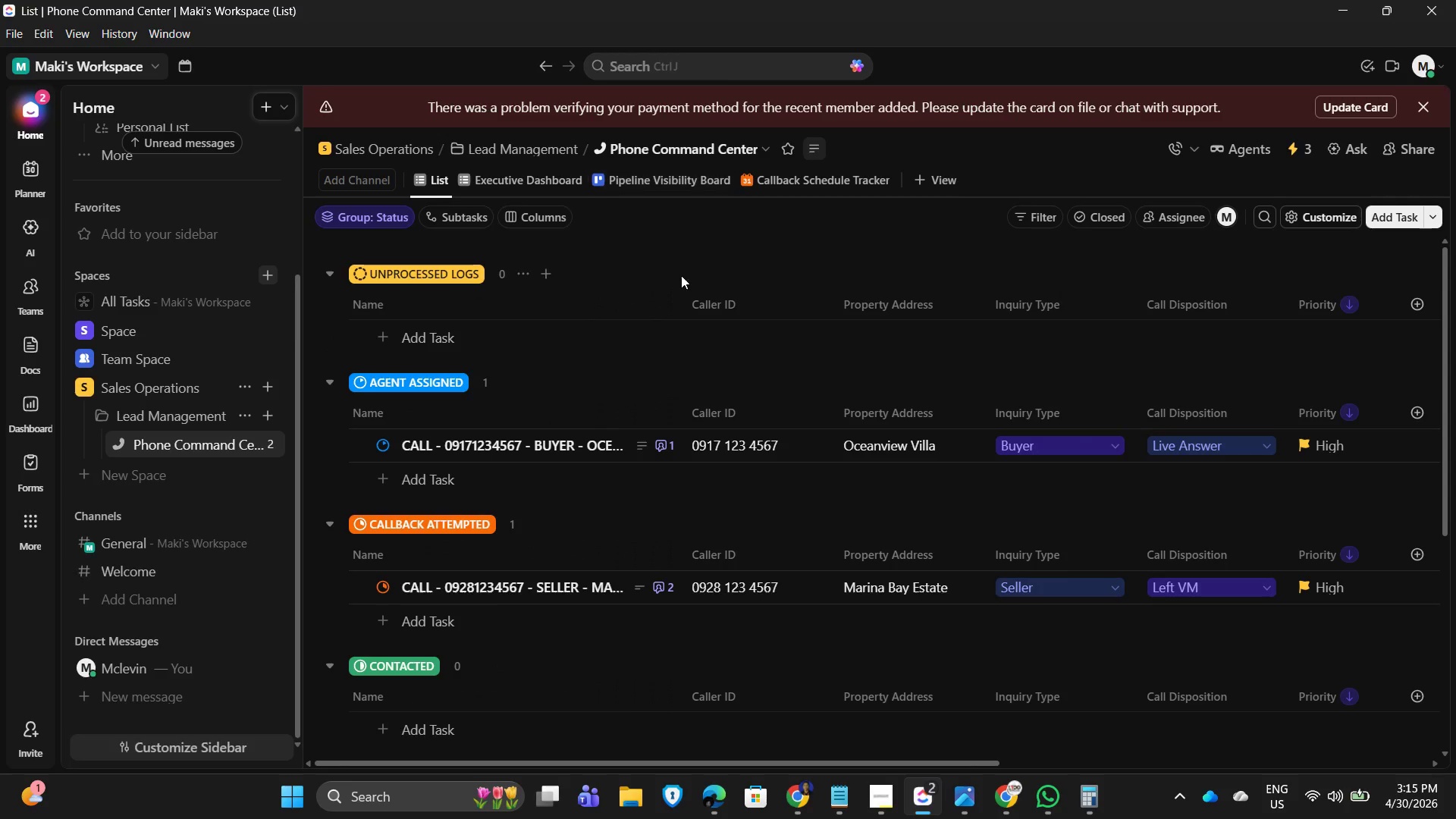 
scroll: coordinate [519, 444], scroll_direction: down, amount: 1.0
 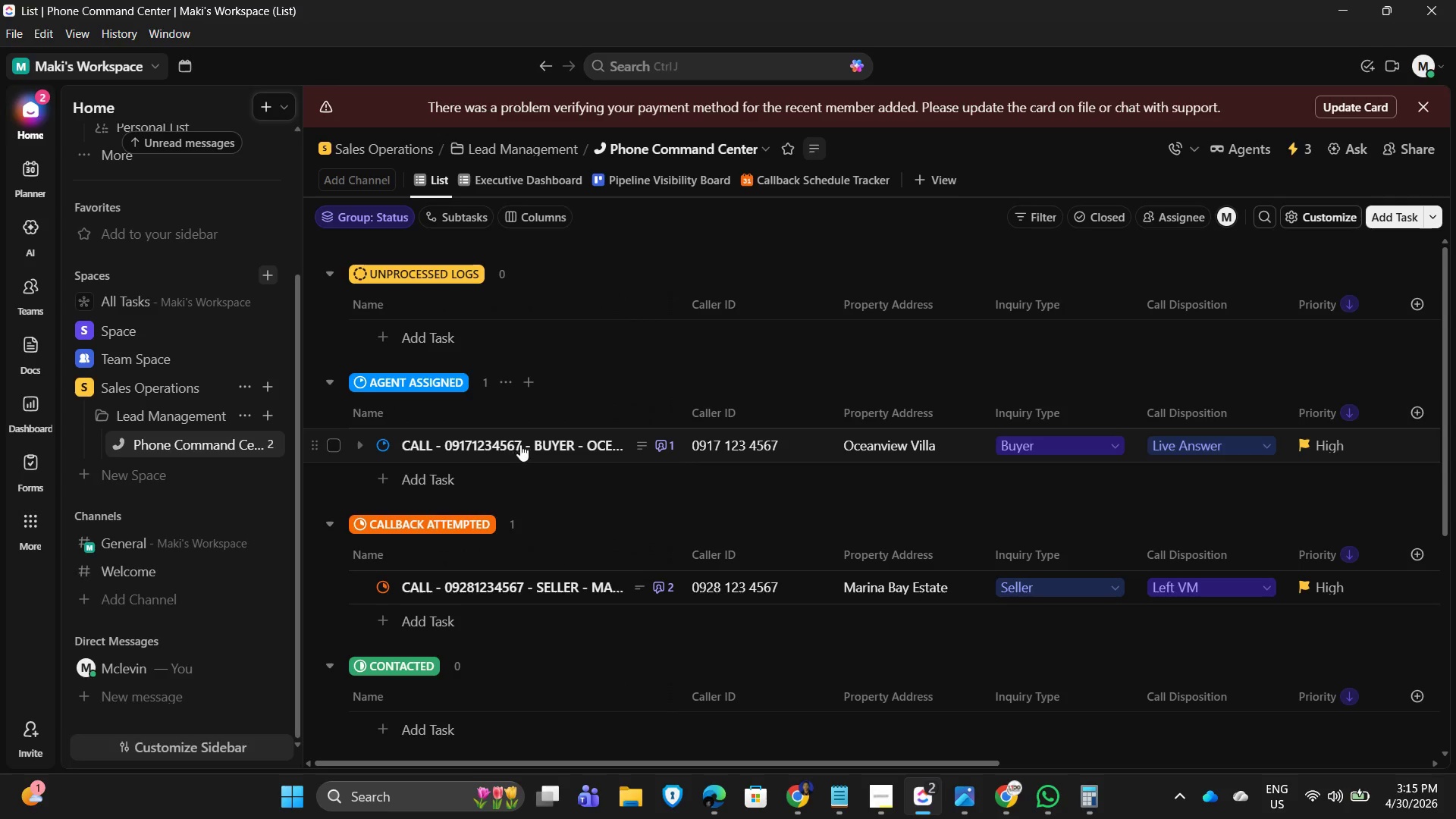 
mouse_move([513, 475])
 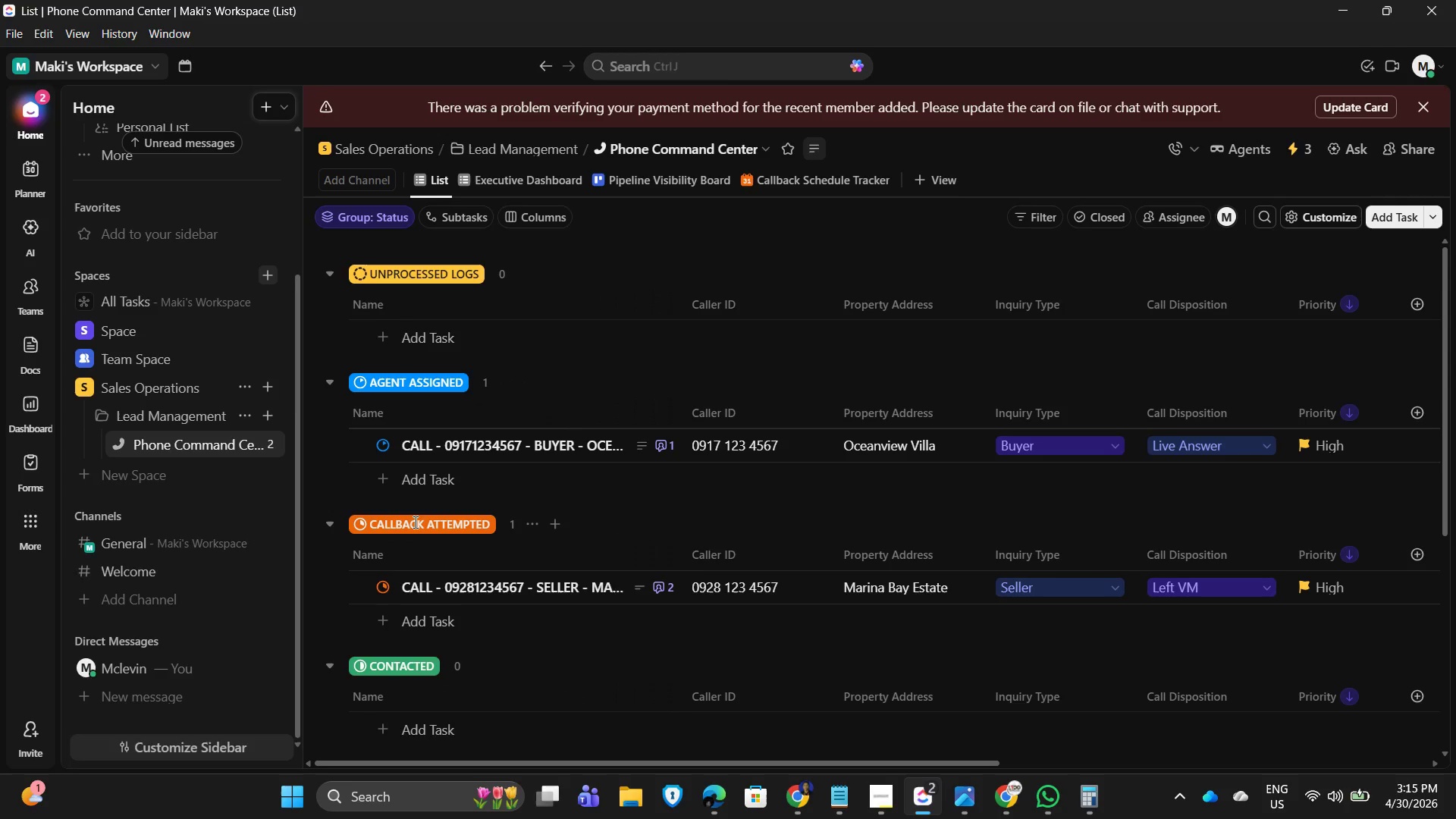 
scroll: coordinate [504, 467], scroll_direction: up, amount: 5.0
 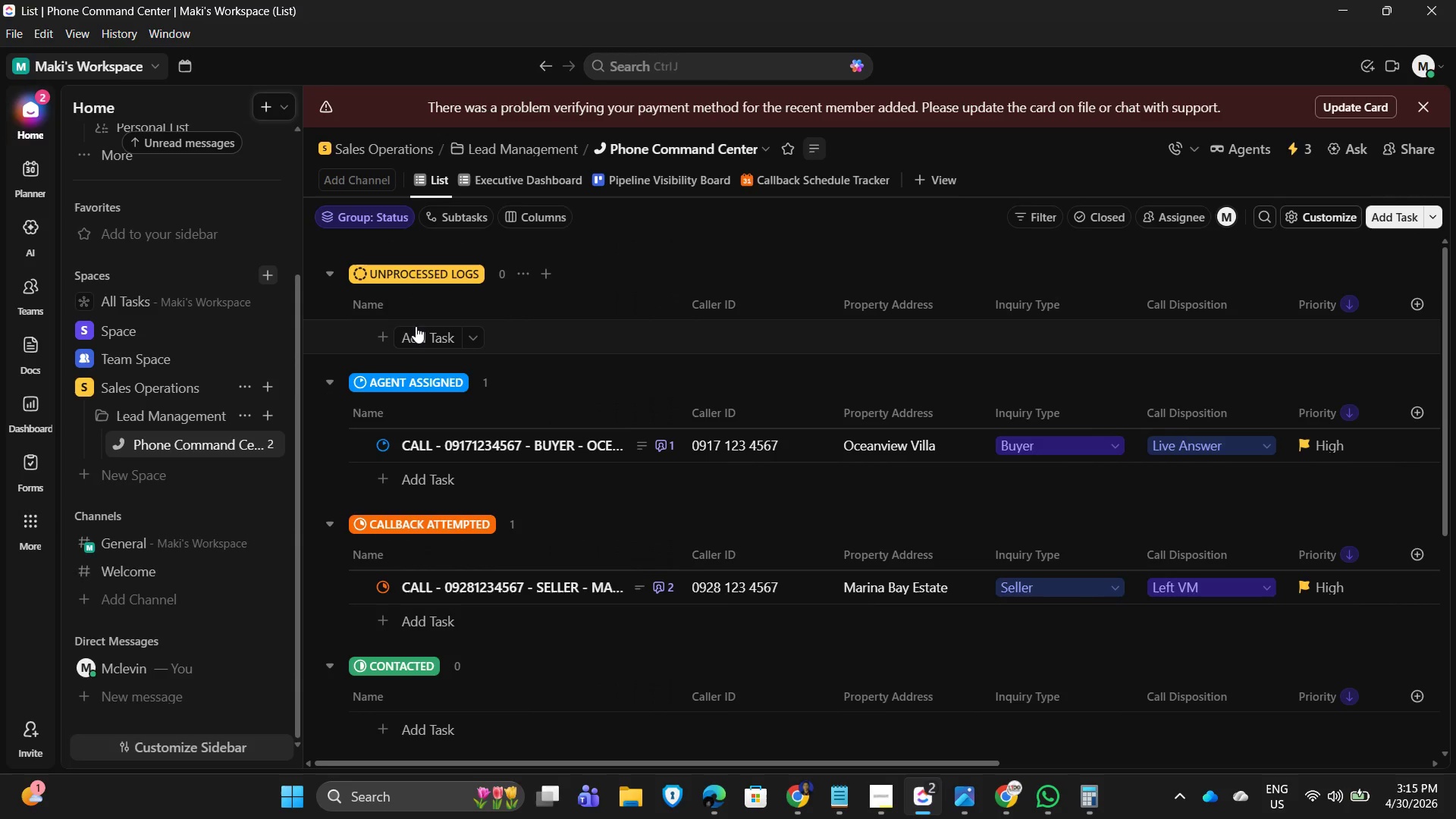 
left_click([416, 331])
 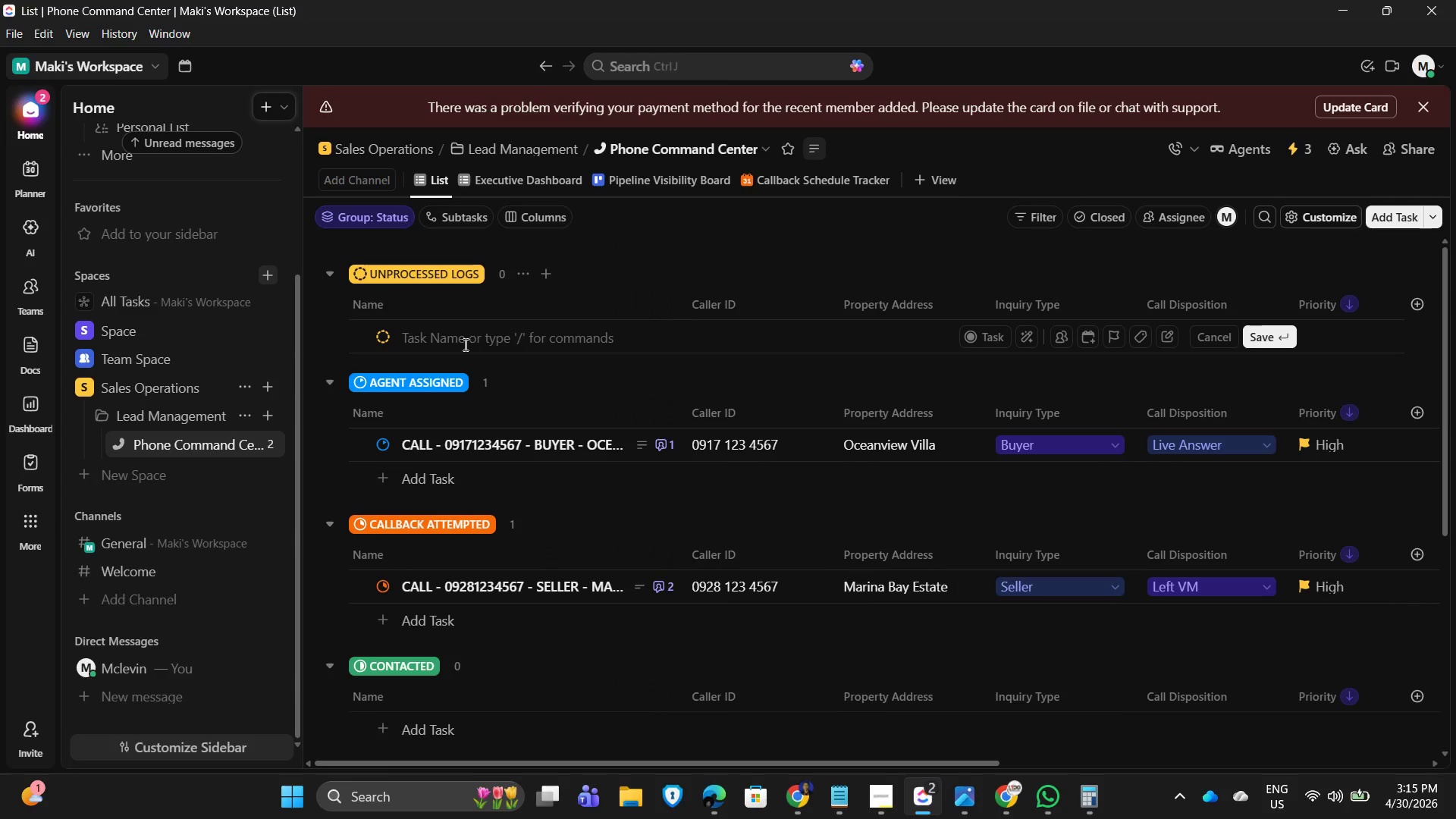 
wait(8.06)
 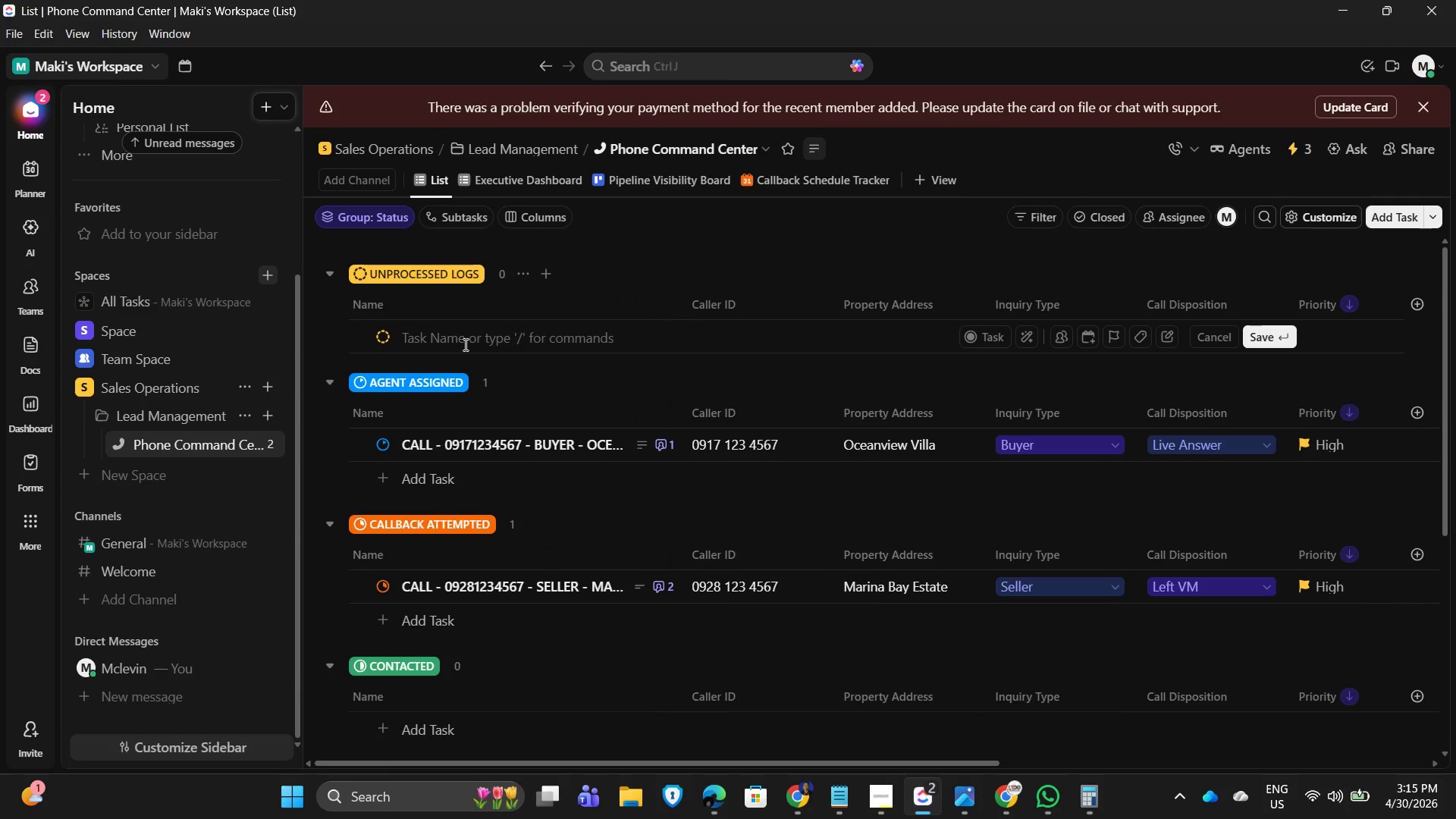 
type(CALL - 0918123457 - BUYER - SEASIDE PENTHOUSE)
 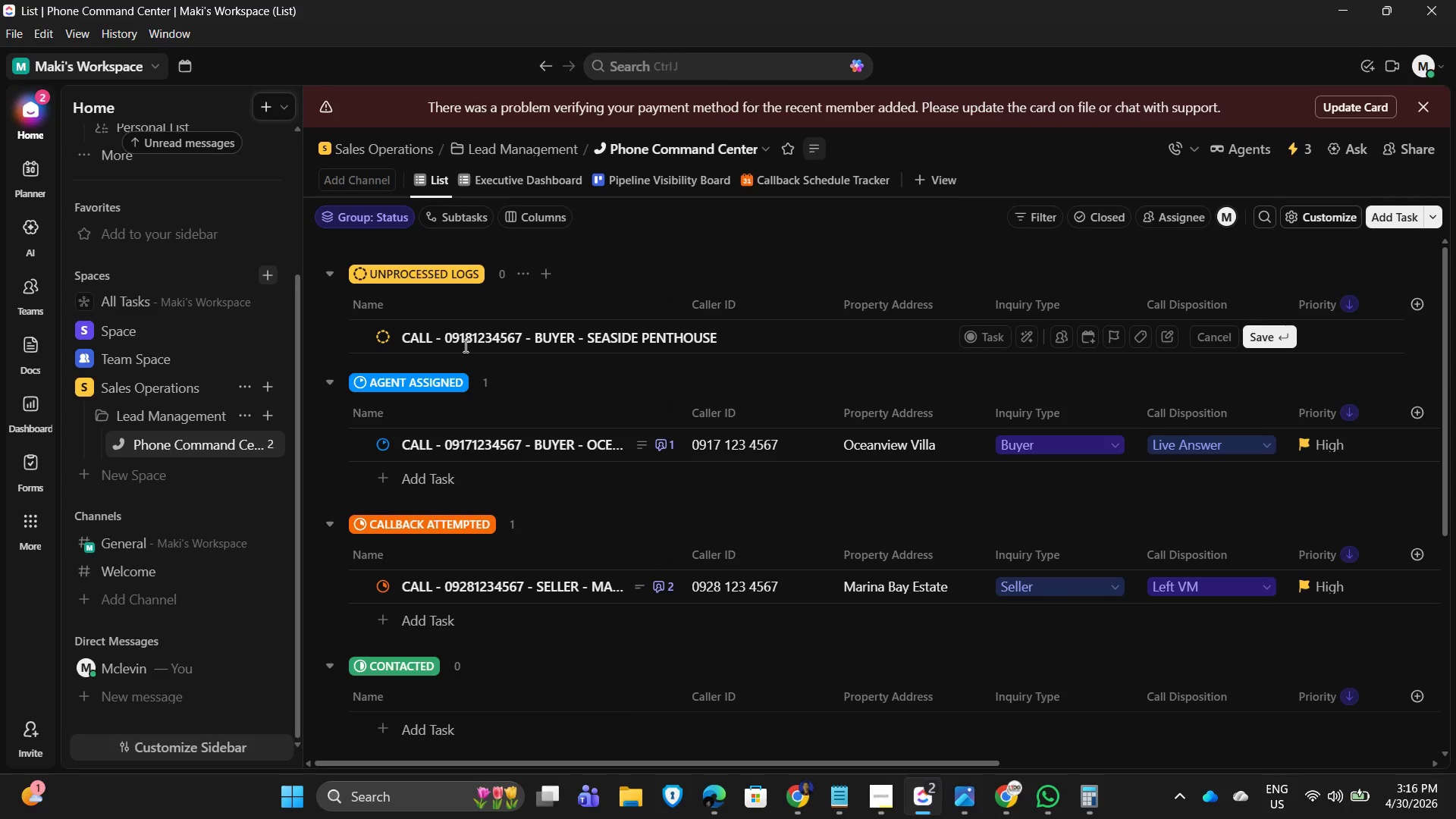 
hold_key(key=Numpad6, duration=0.31)
 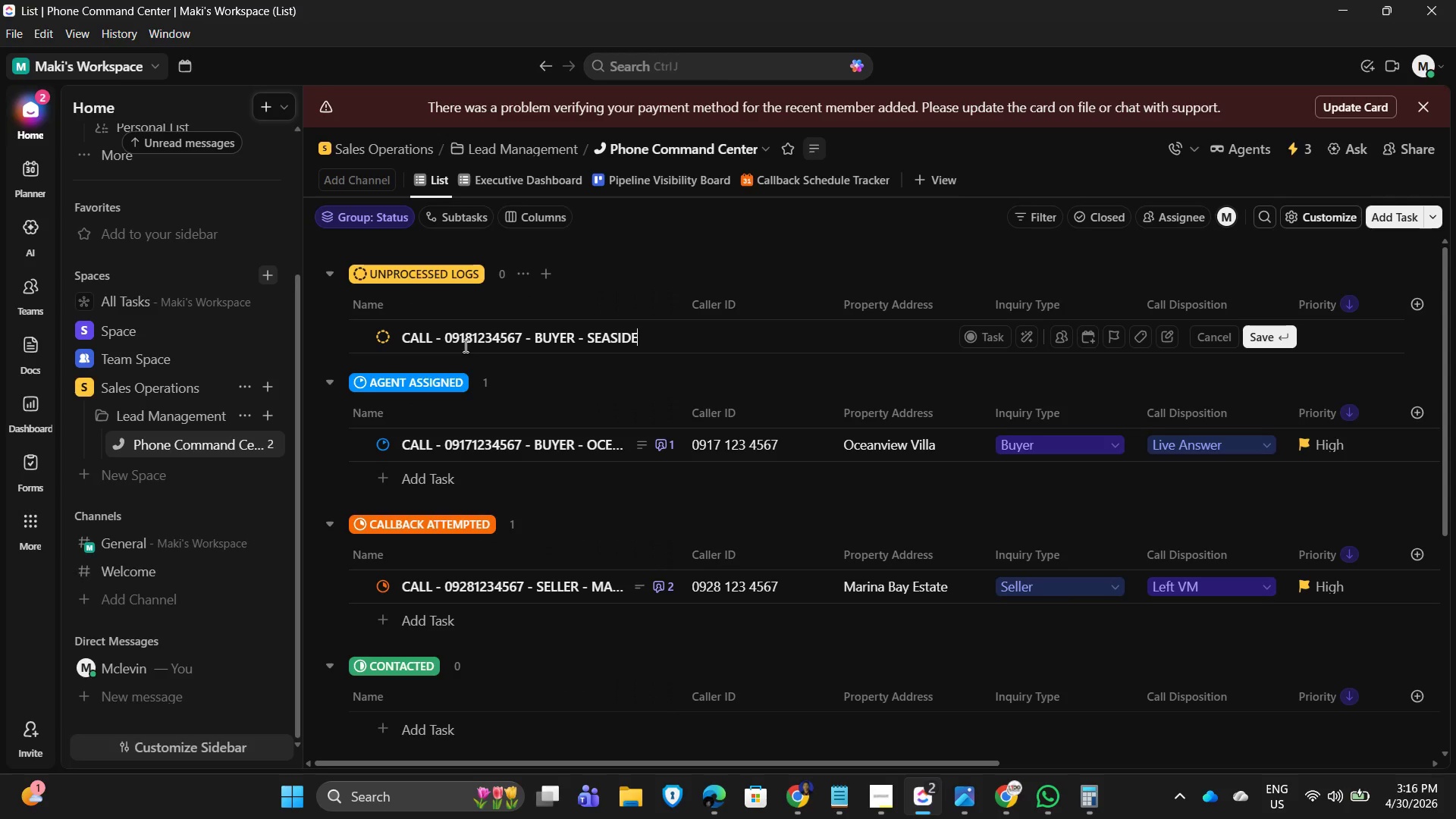 
mouse_move([710, 323])
 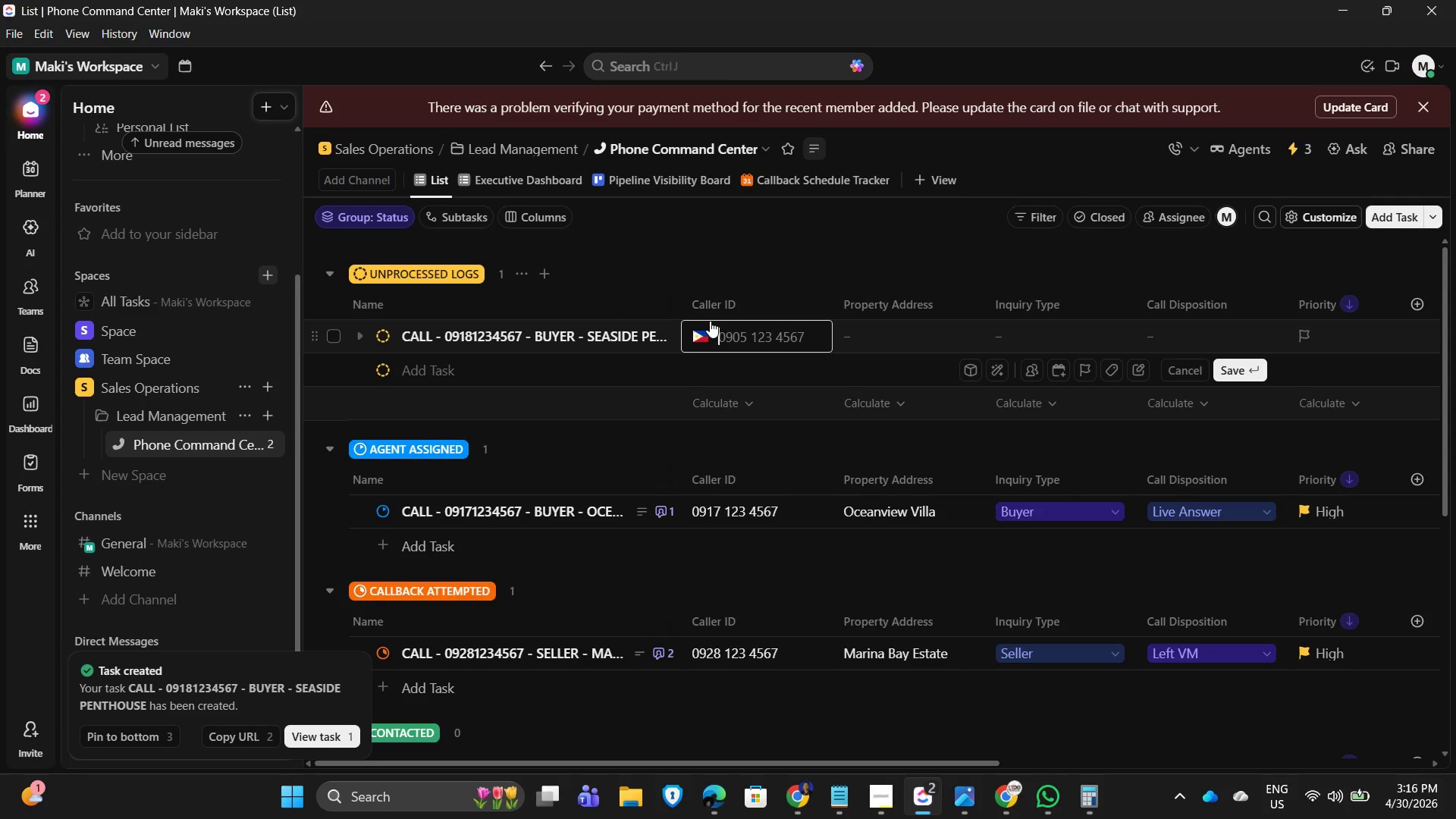 
key(Numpad0)
 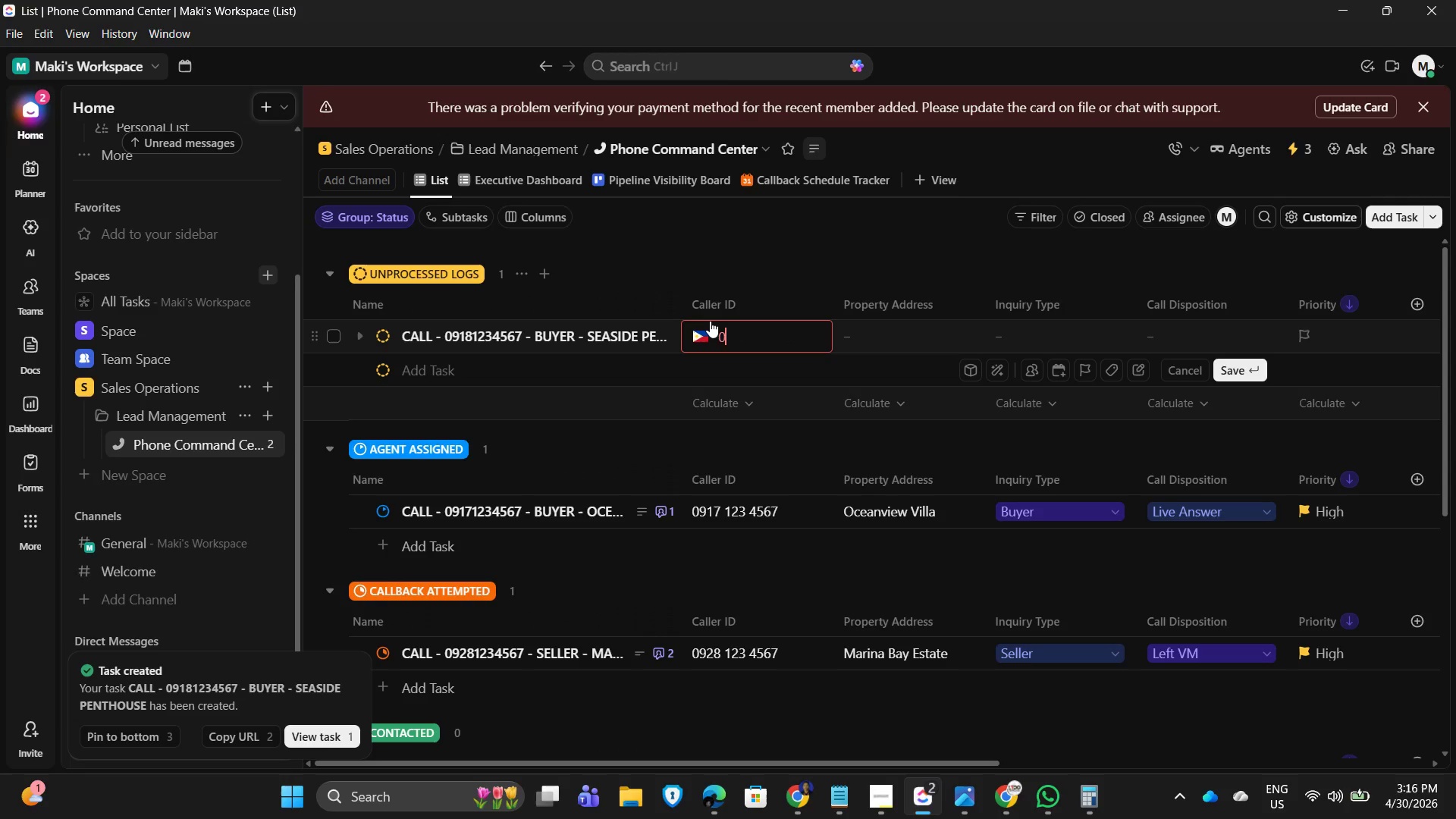 
key(Numpad9)
 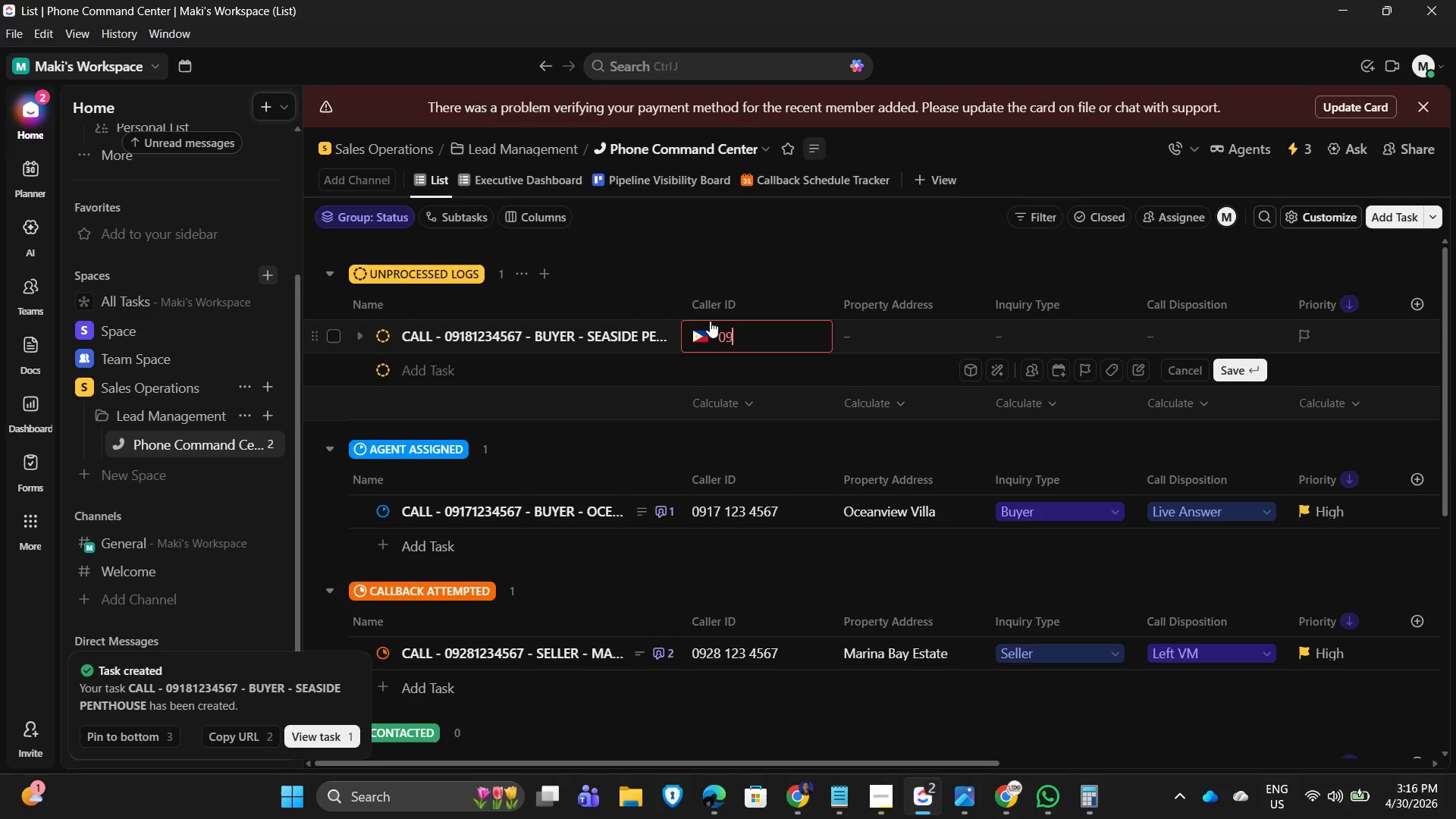 
key(Numpad1)
 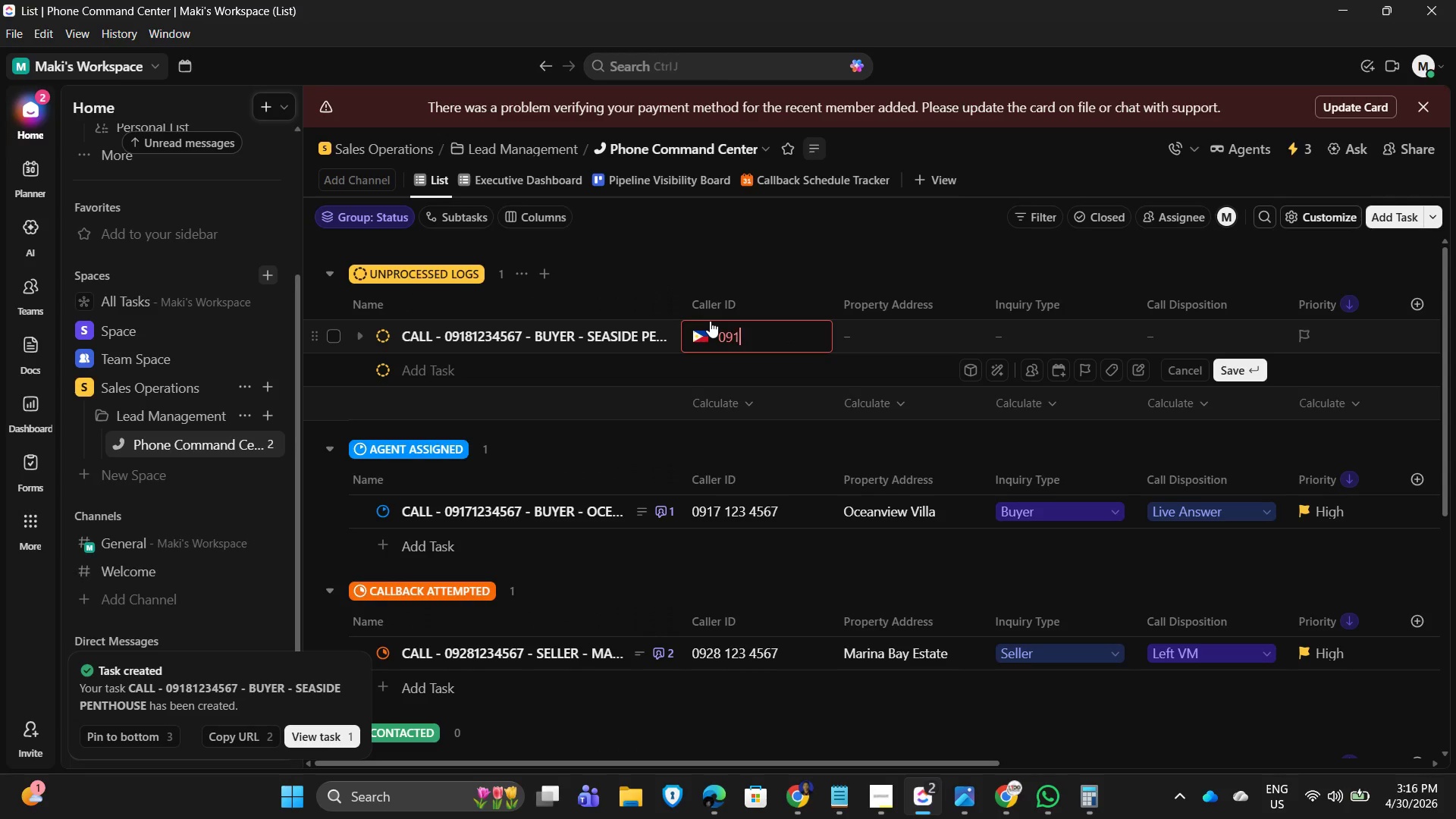 
key(Numpad8)
 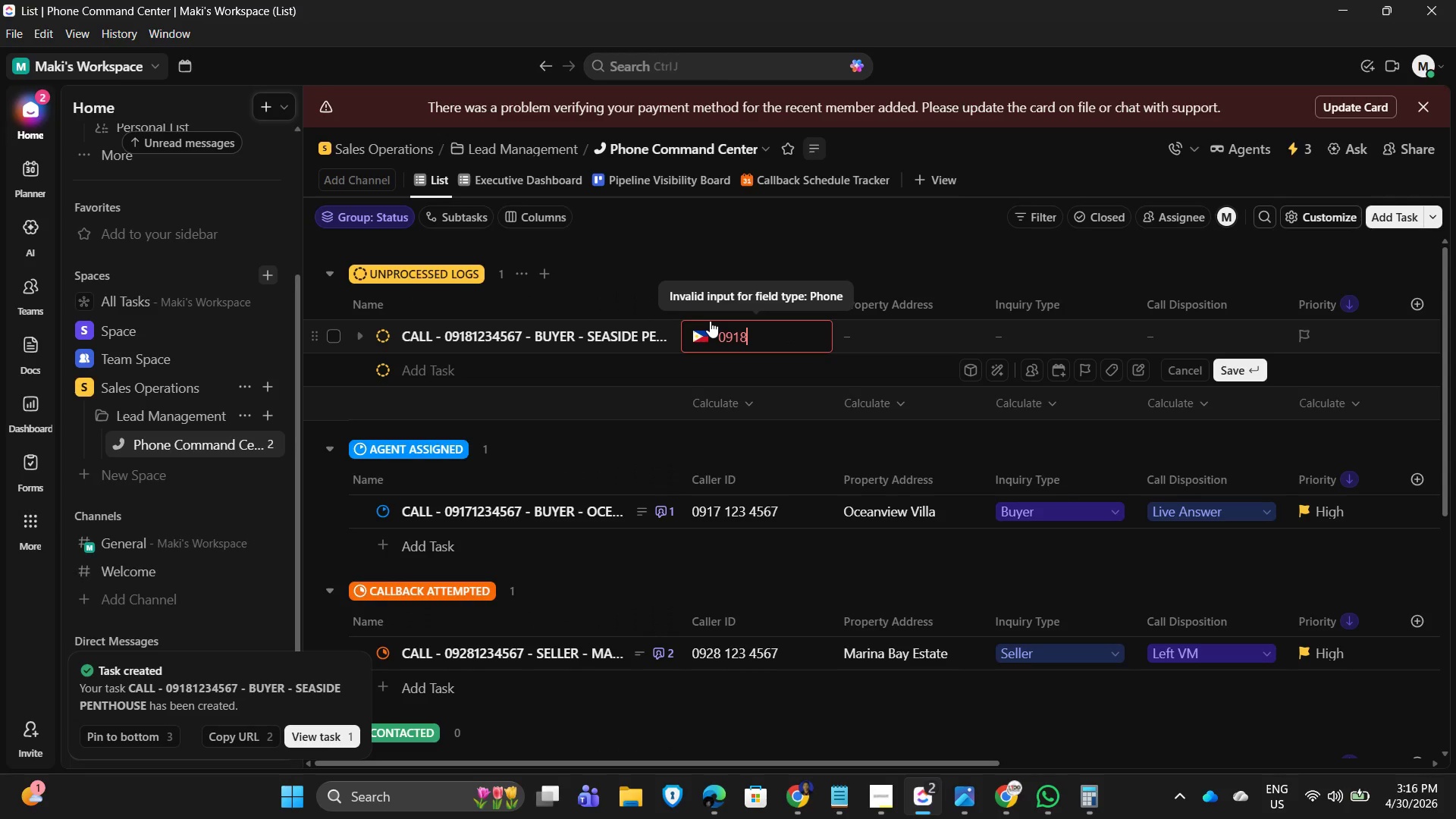 
key(Numpad1)
 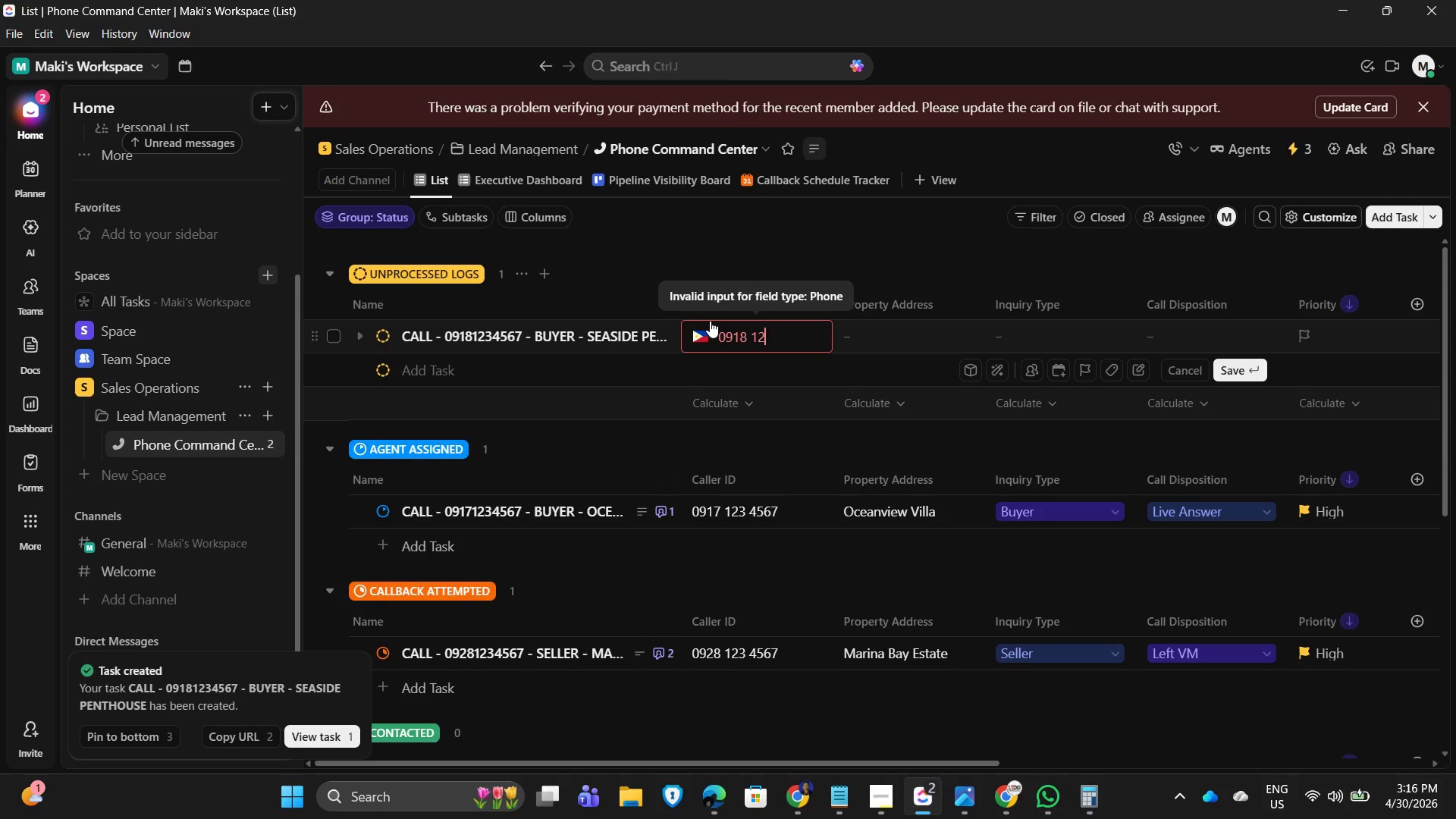 
key(Numpad2)
 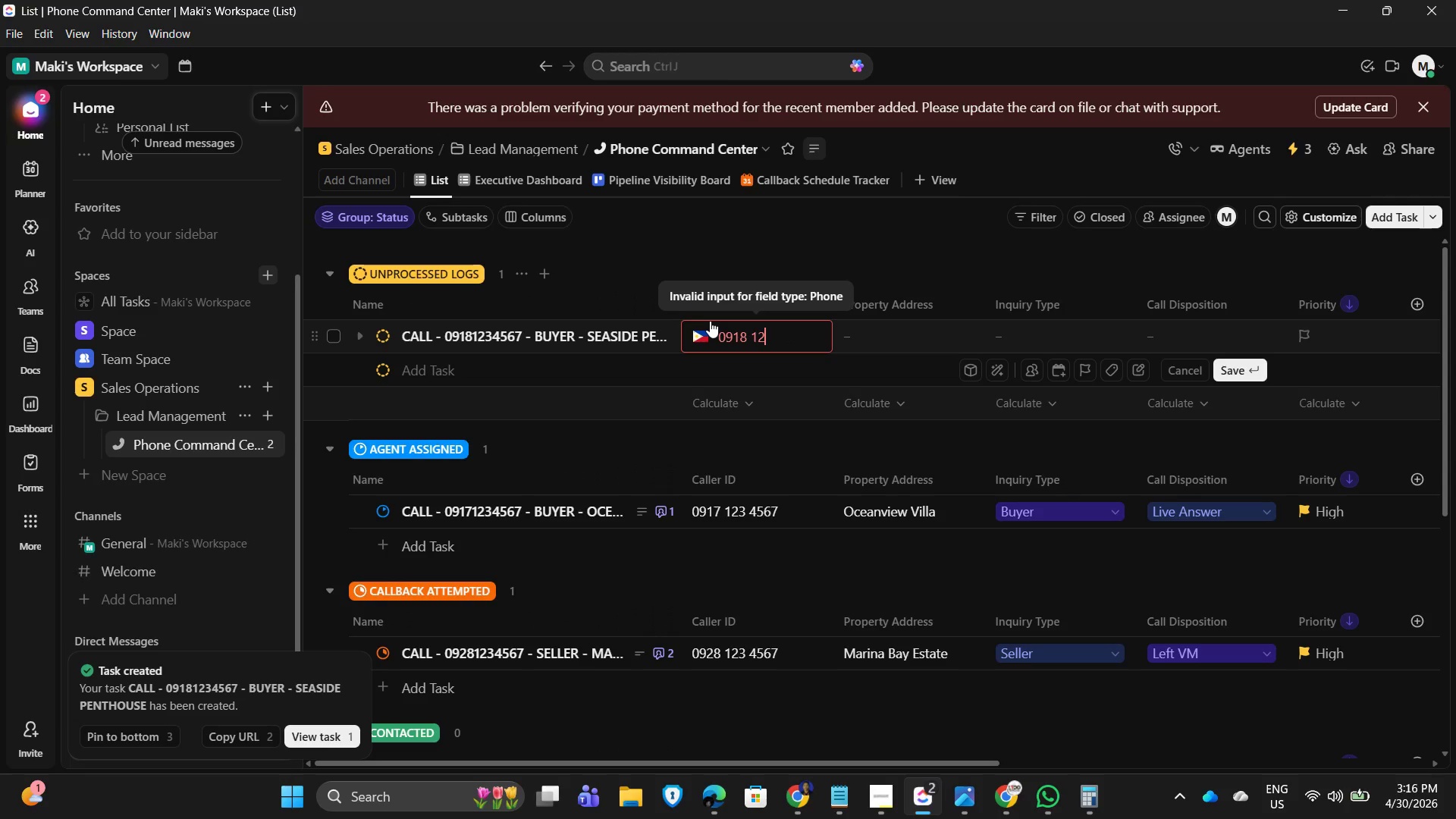 
key(Numpad3)
 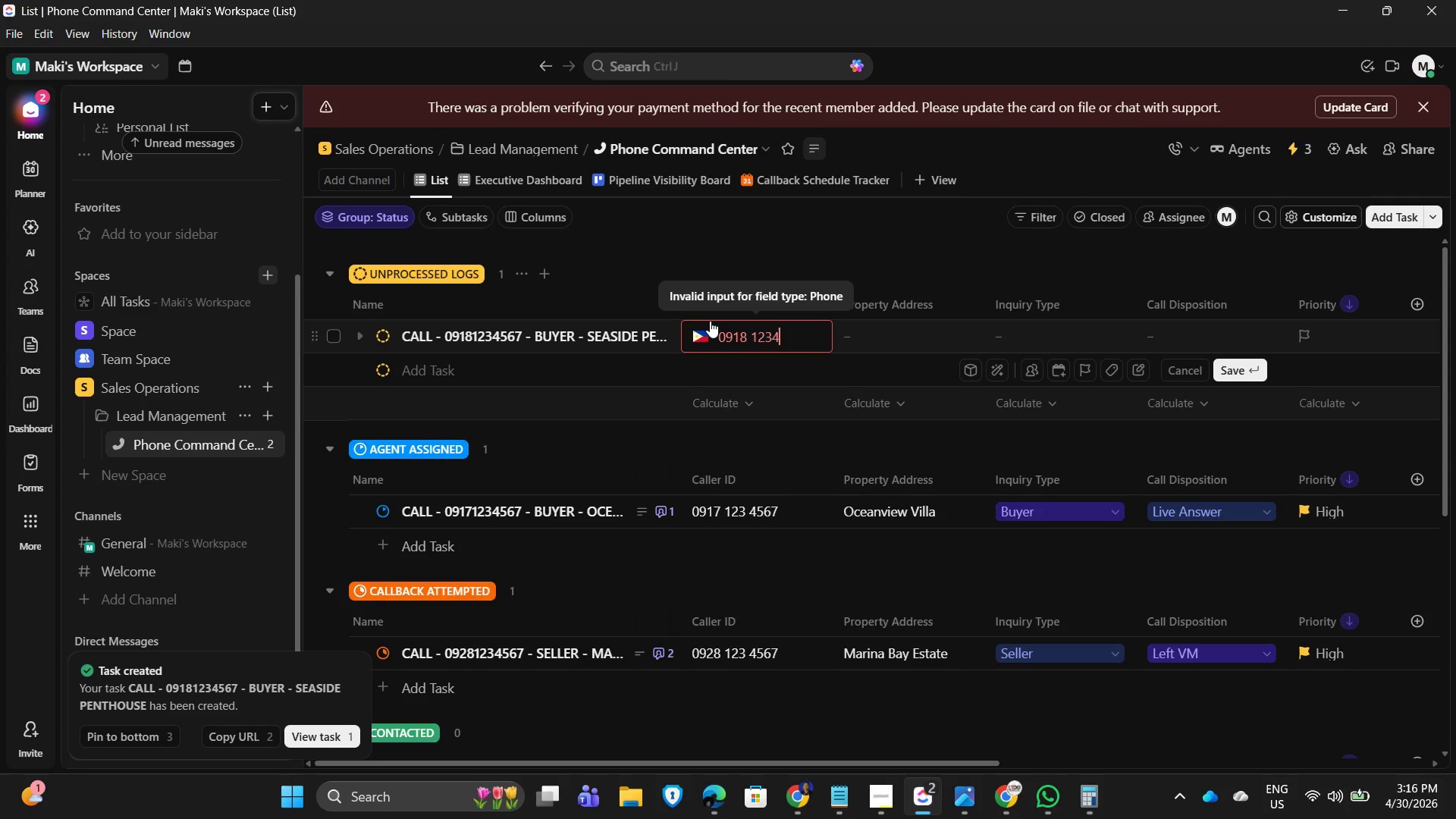 
key(Numpad4)
 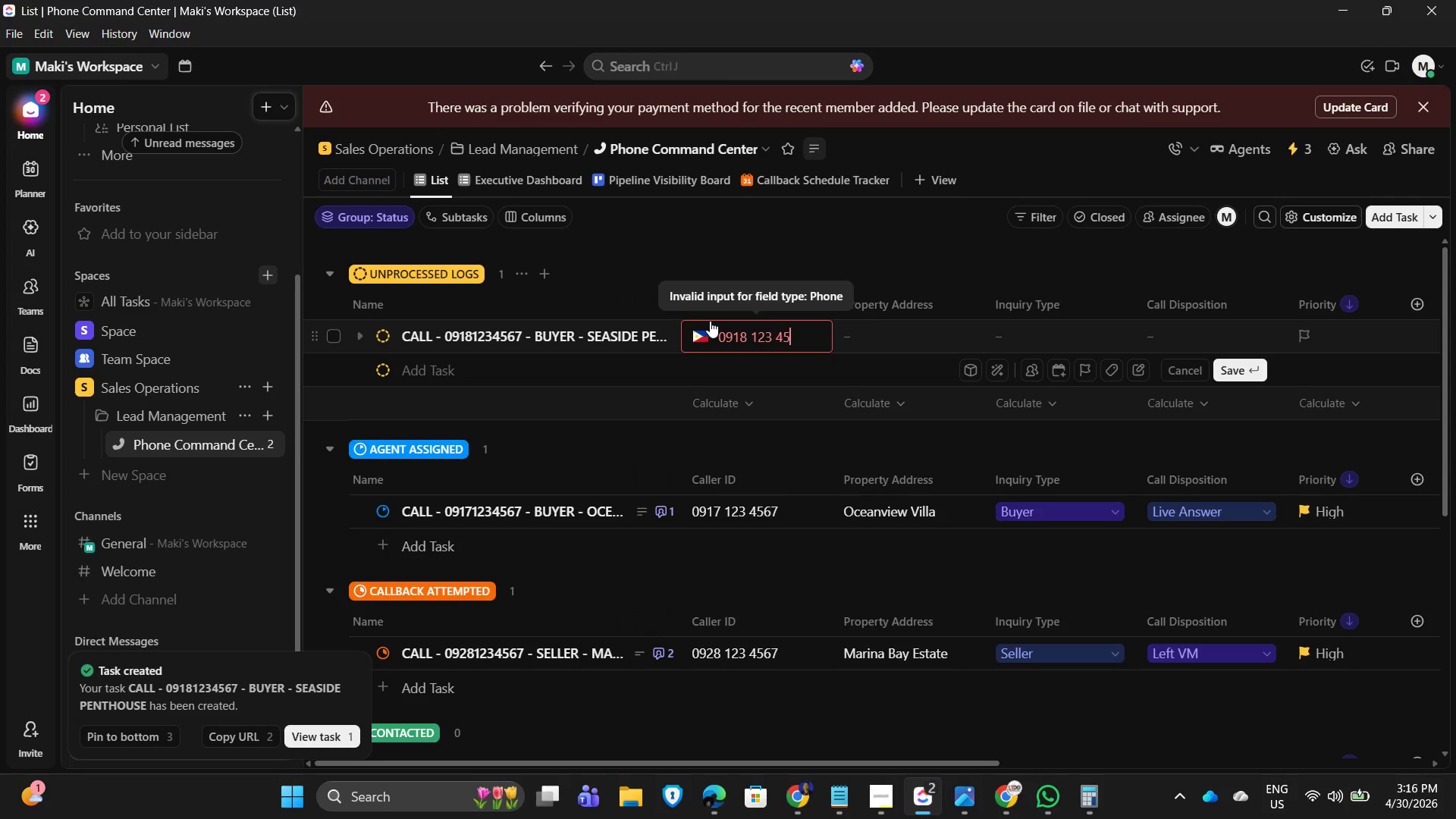 
key(Numpad5)
 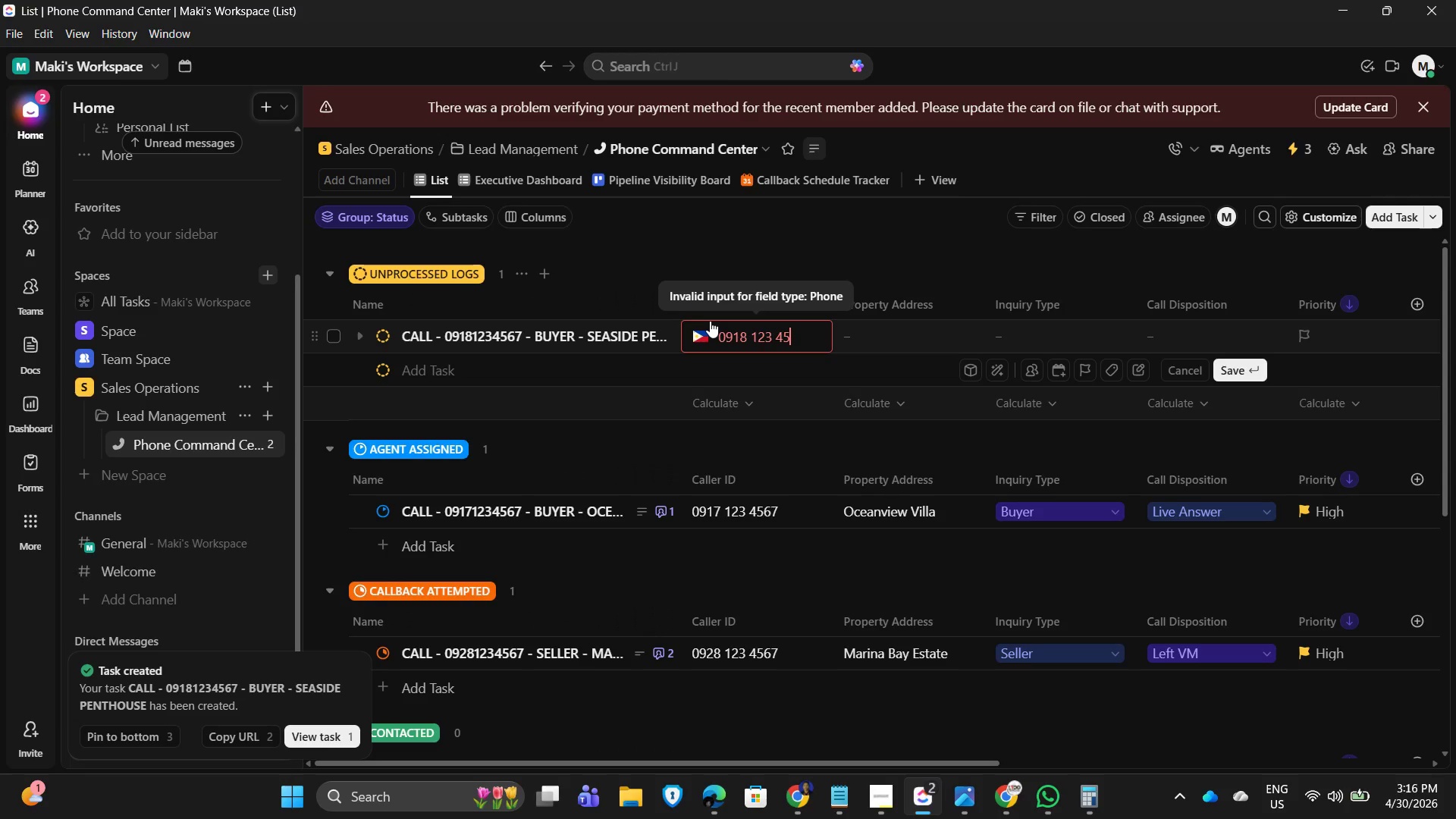 
key(Numpad6)
 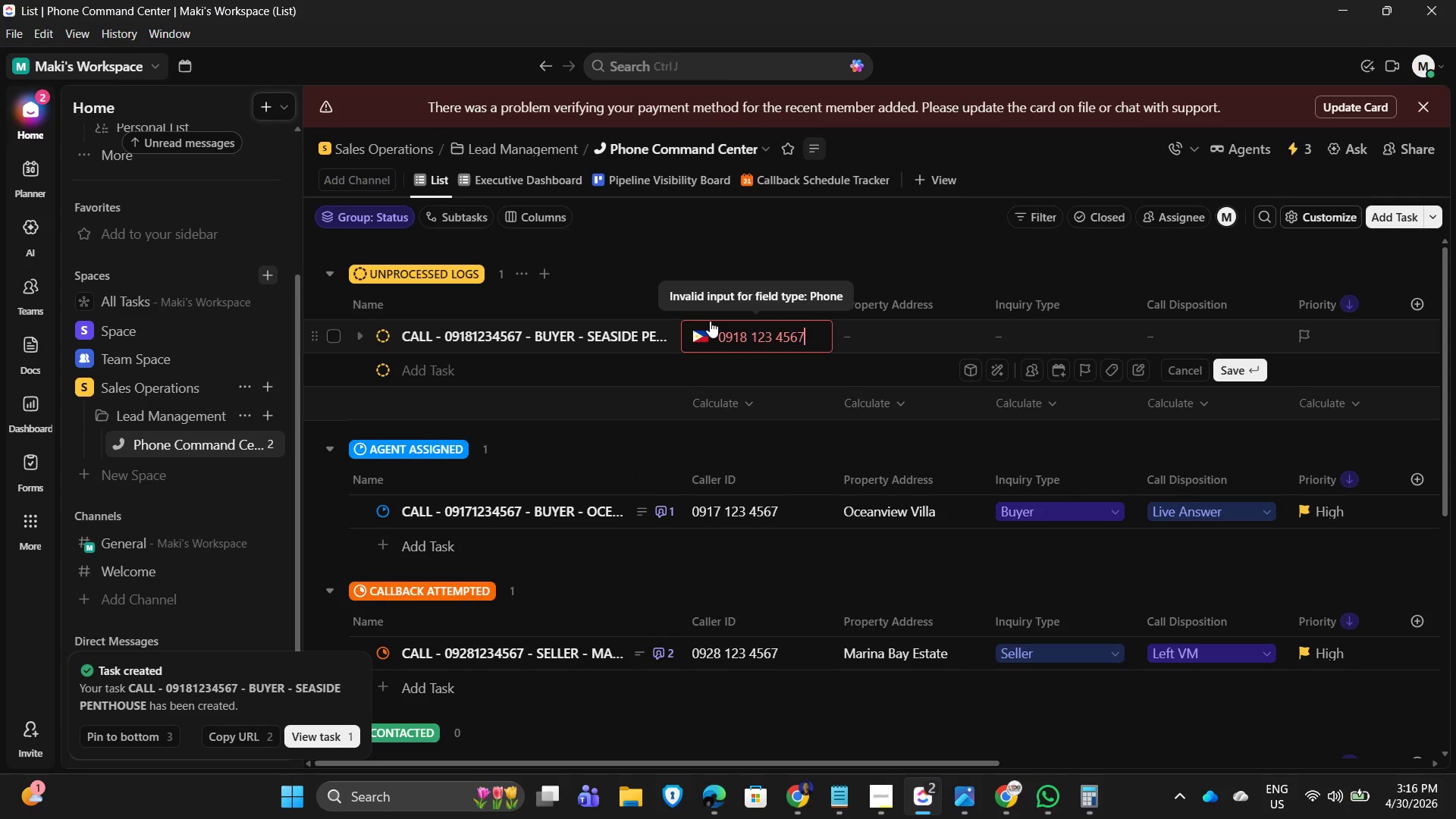 
key(Numpad7)
 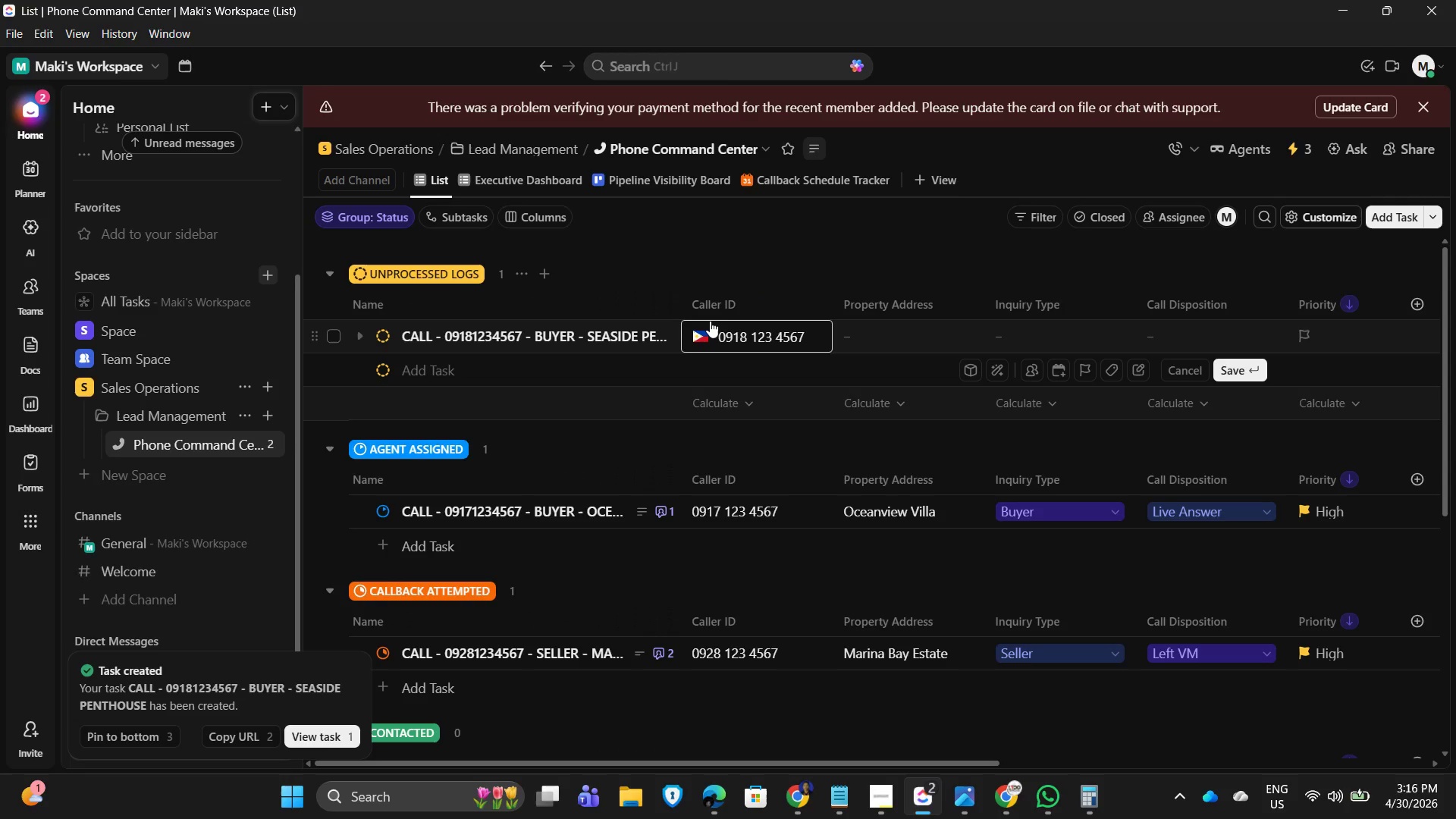 
key(NumpadEnter)
 